 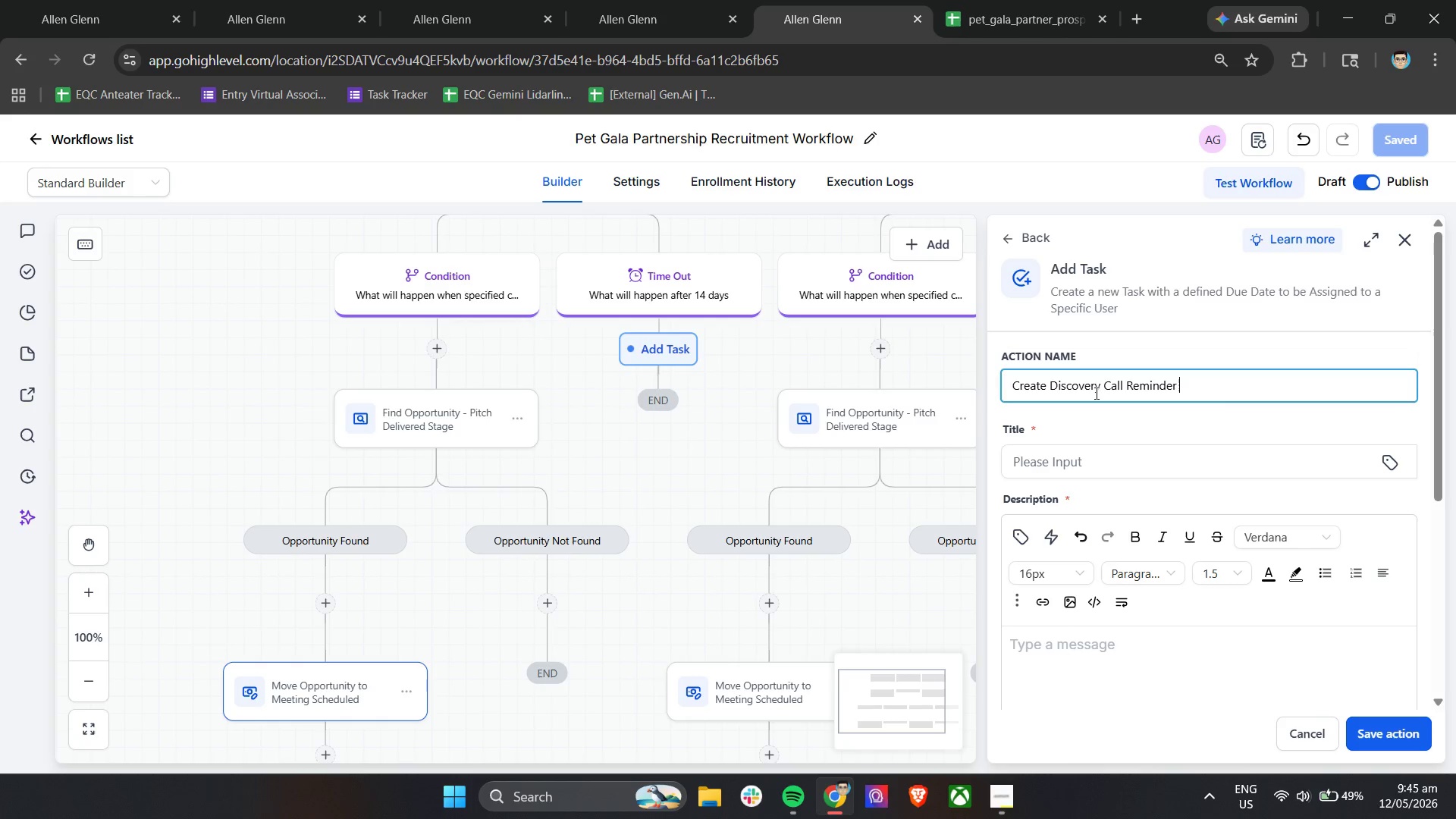 
hold_key(key=ShiftLeft, duration=0.39)
 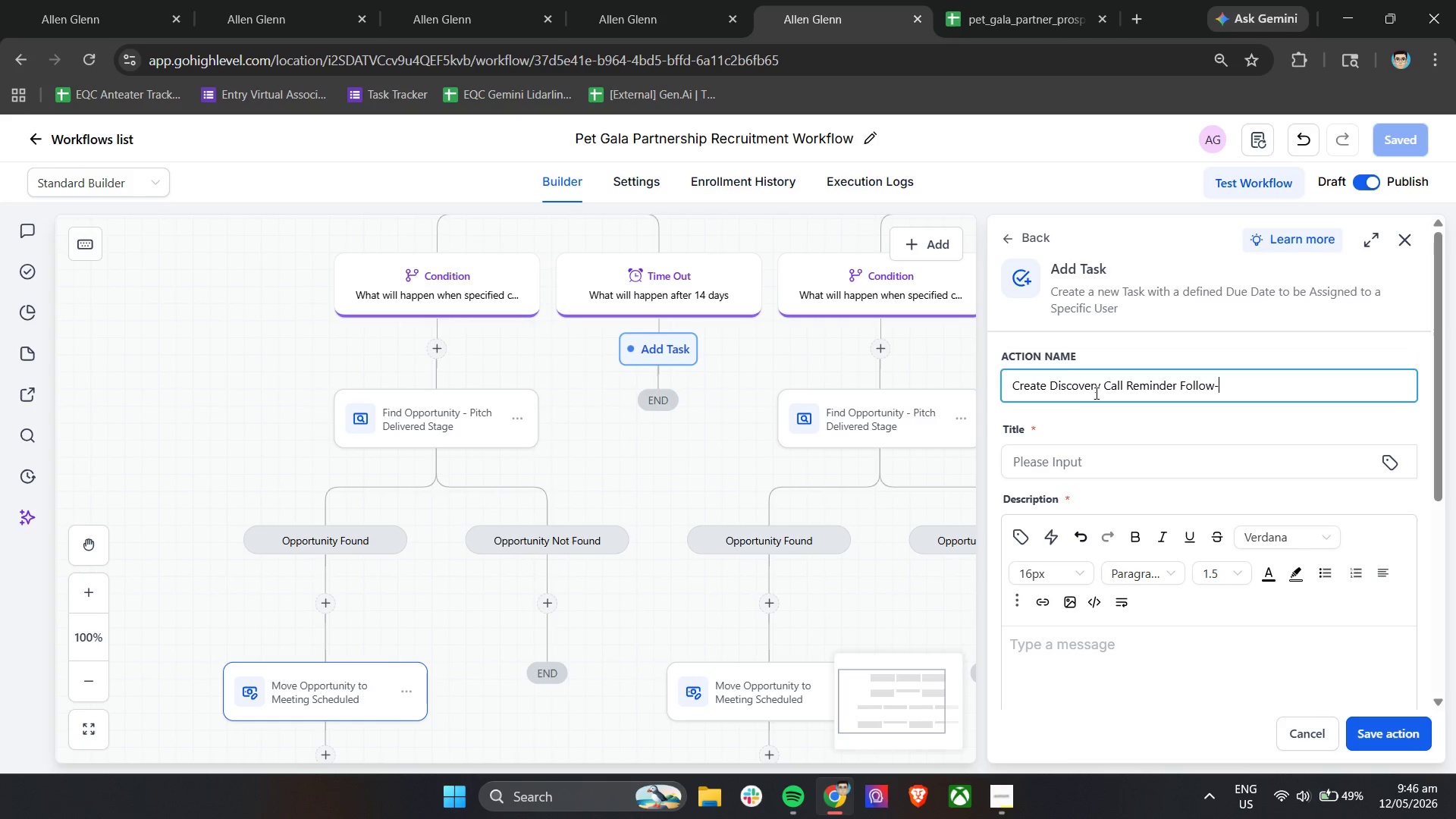 
wait(6.39)
 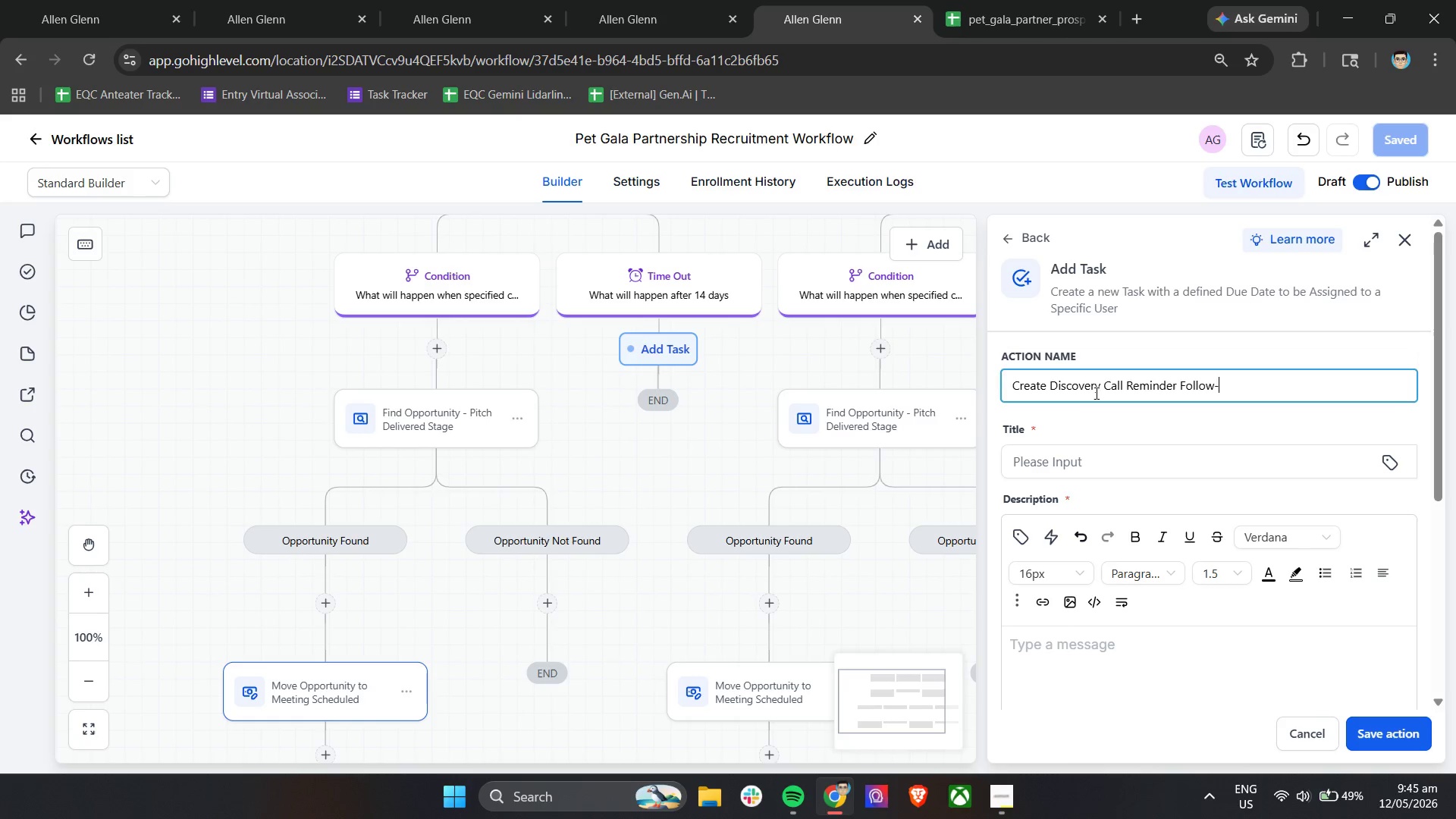 
key(Backspace)
type( Up Task)
 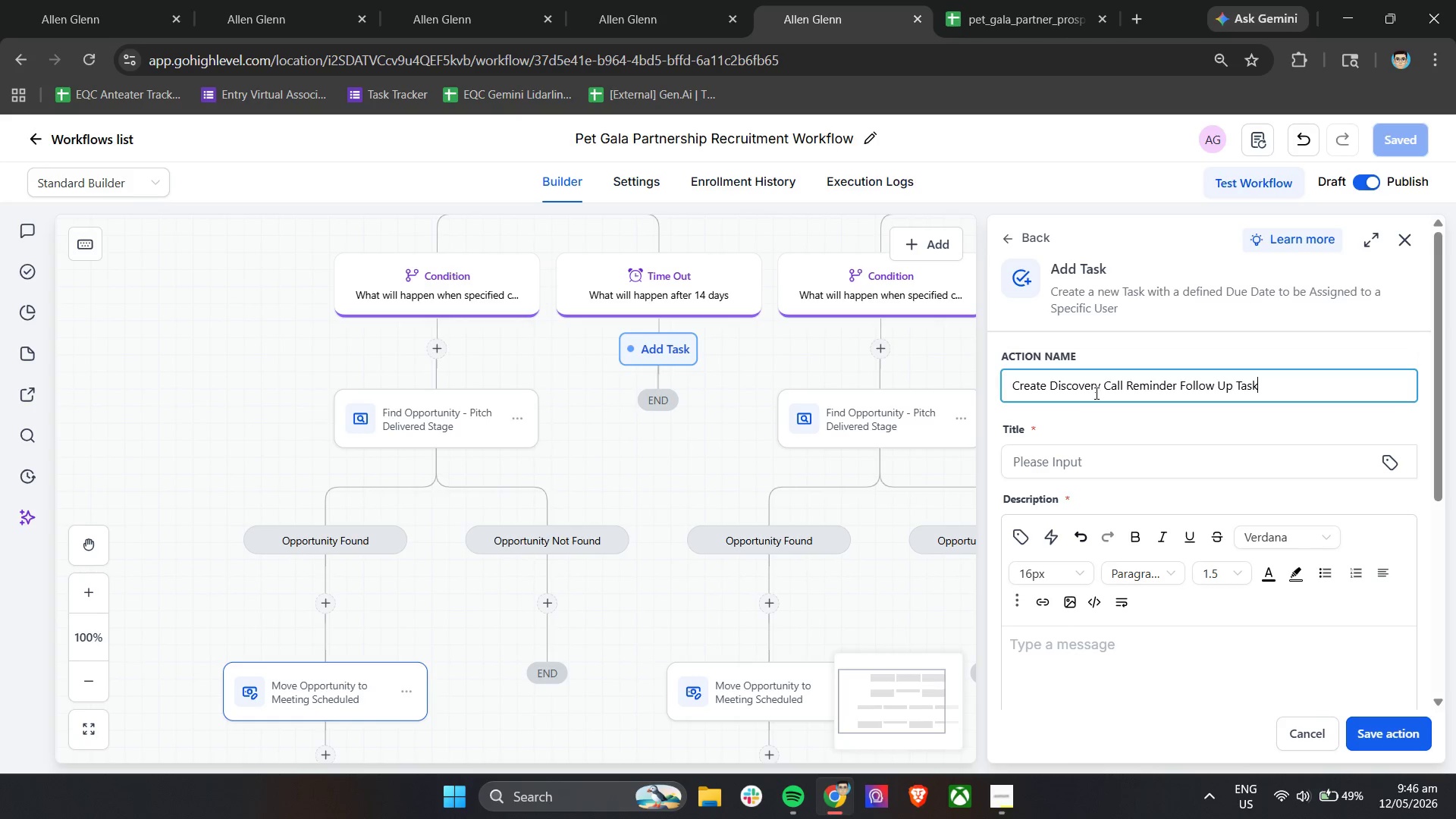 
left_click([1079, 462])
 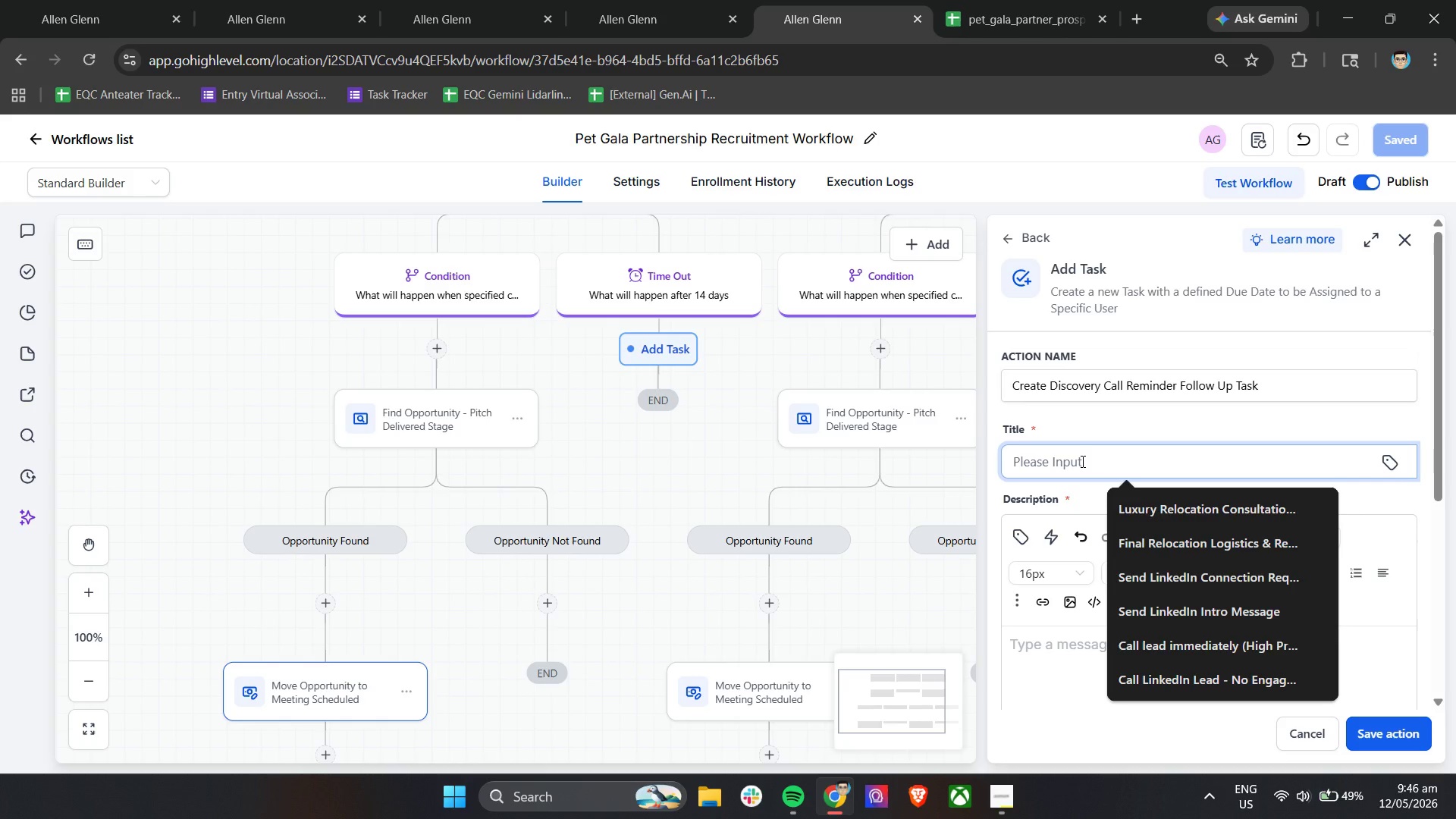 
type(Follow Up on Unscheduled DIsco)
key(Backspace)
key(Backspace)
key(Backspace)
key(Backspace)
type(iscovery Call)
 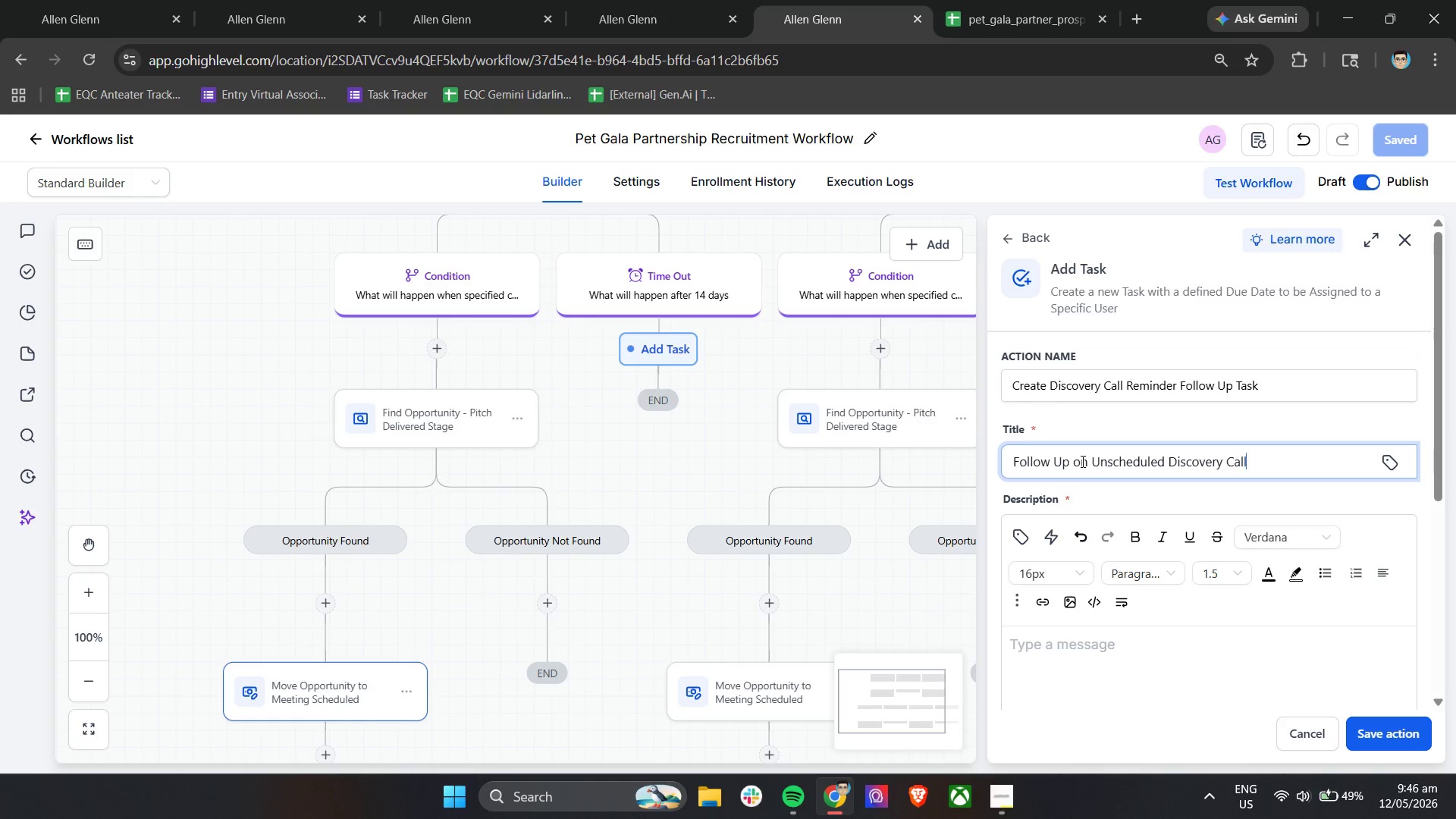 
wait(18.27)
 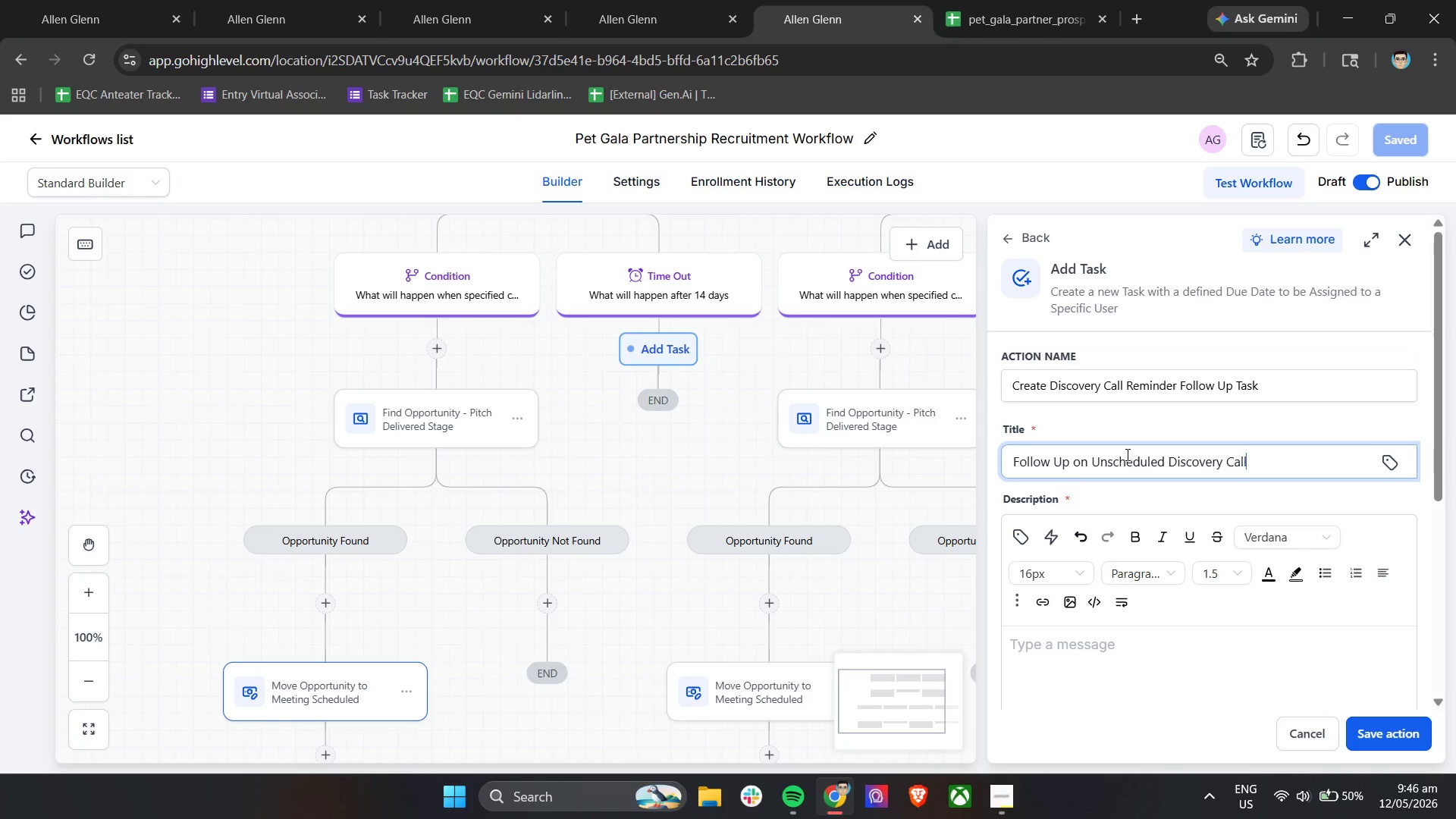 
scroll: coordinate [1171, 613], scroll_direction: down, amount: 1.0
 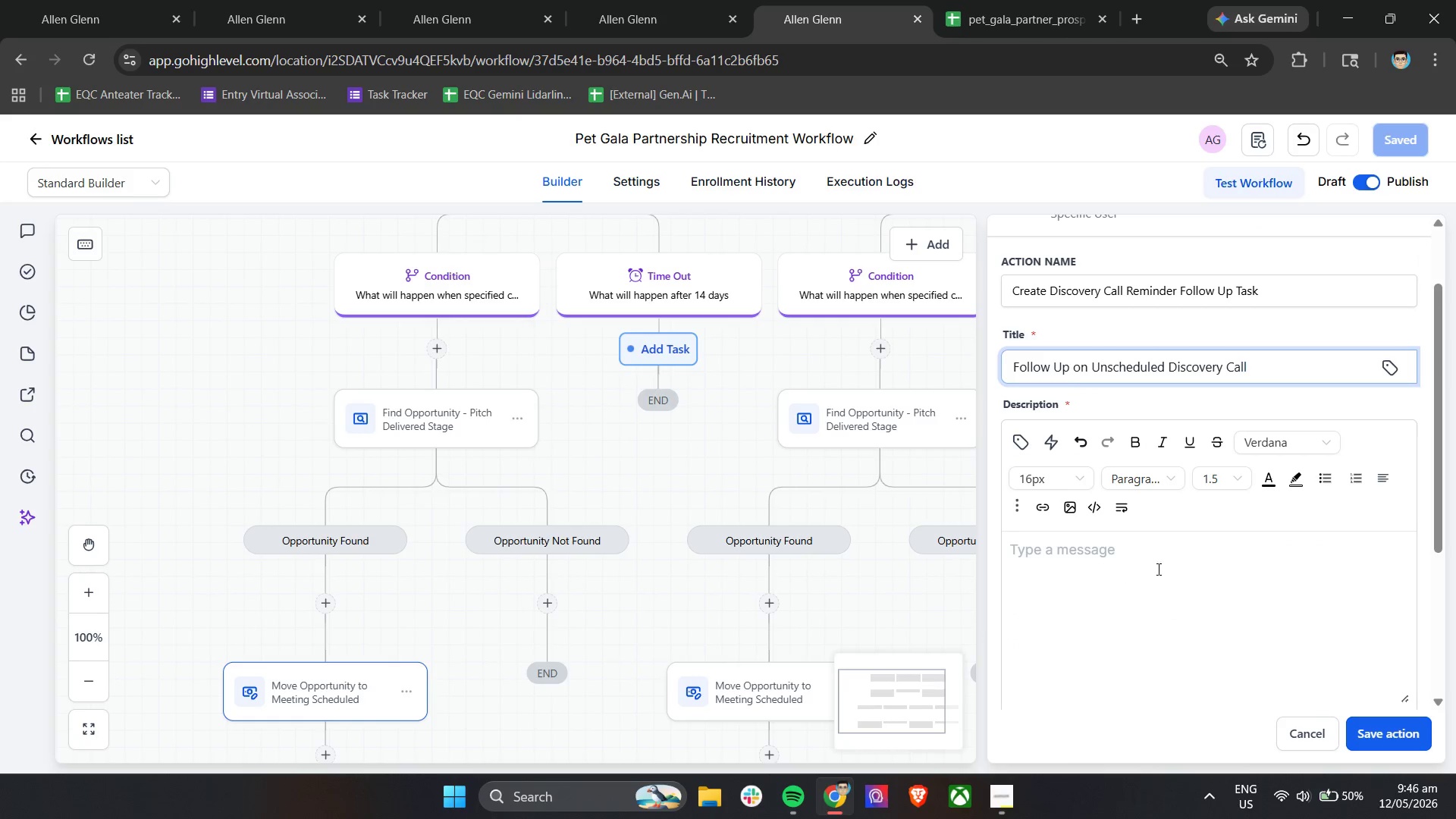 
left_click([1156, 549])
 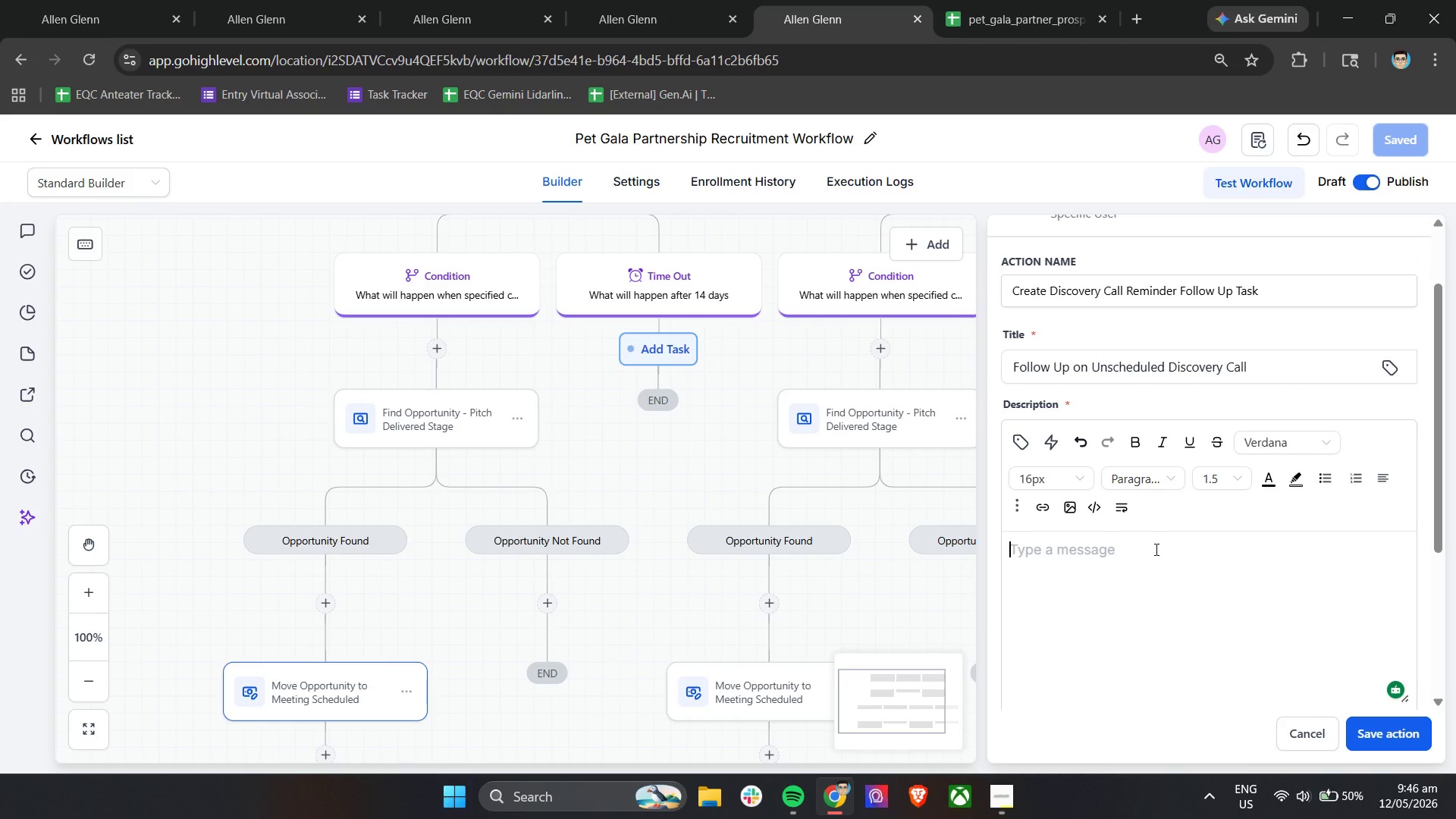 
left_click([1149, 566])
 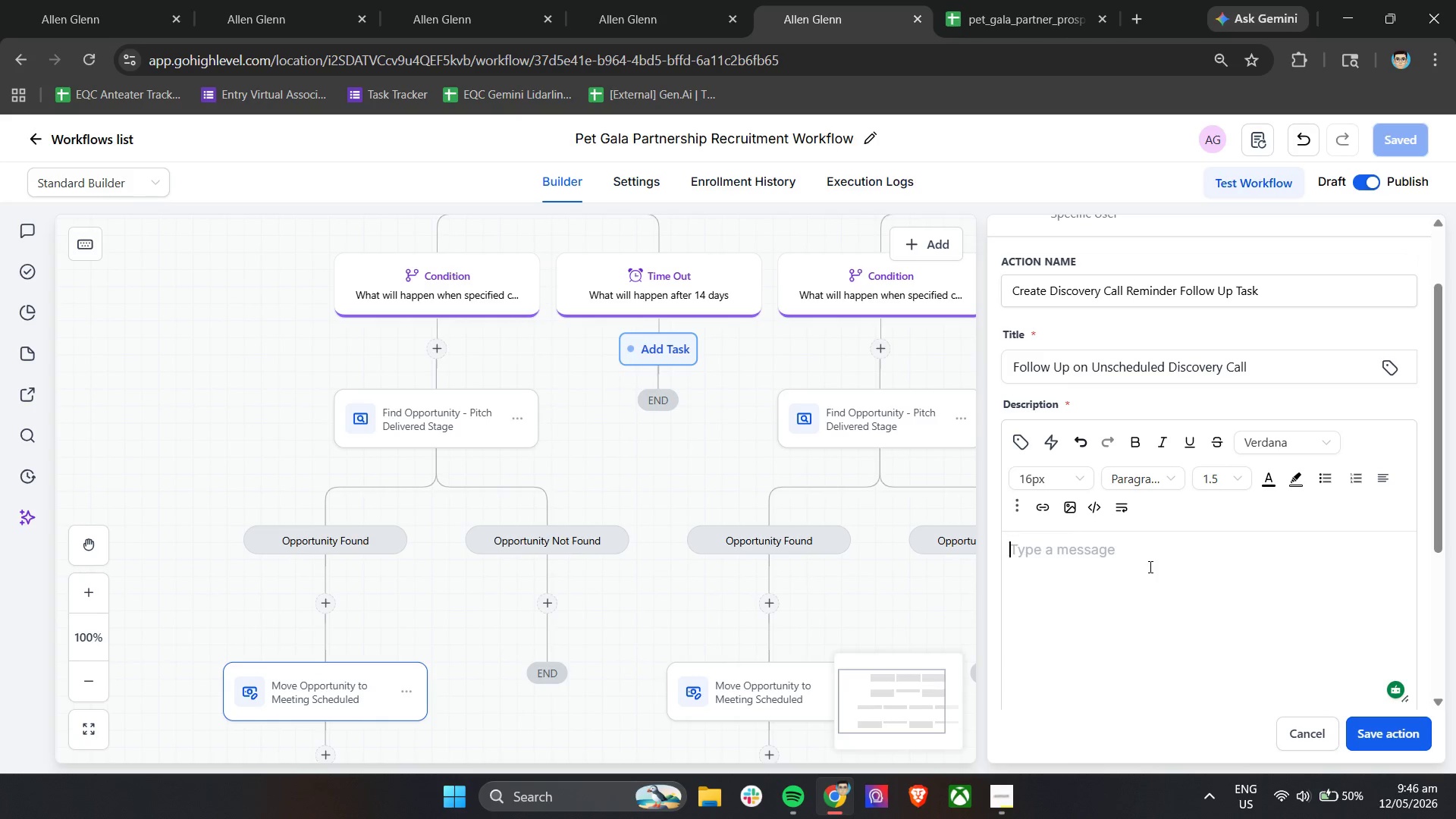 
type(Obe)
key(Backspace)
type(jective: Re-engage high-interest)
 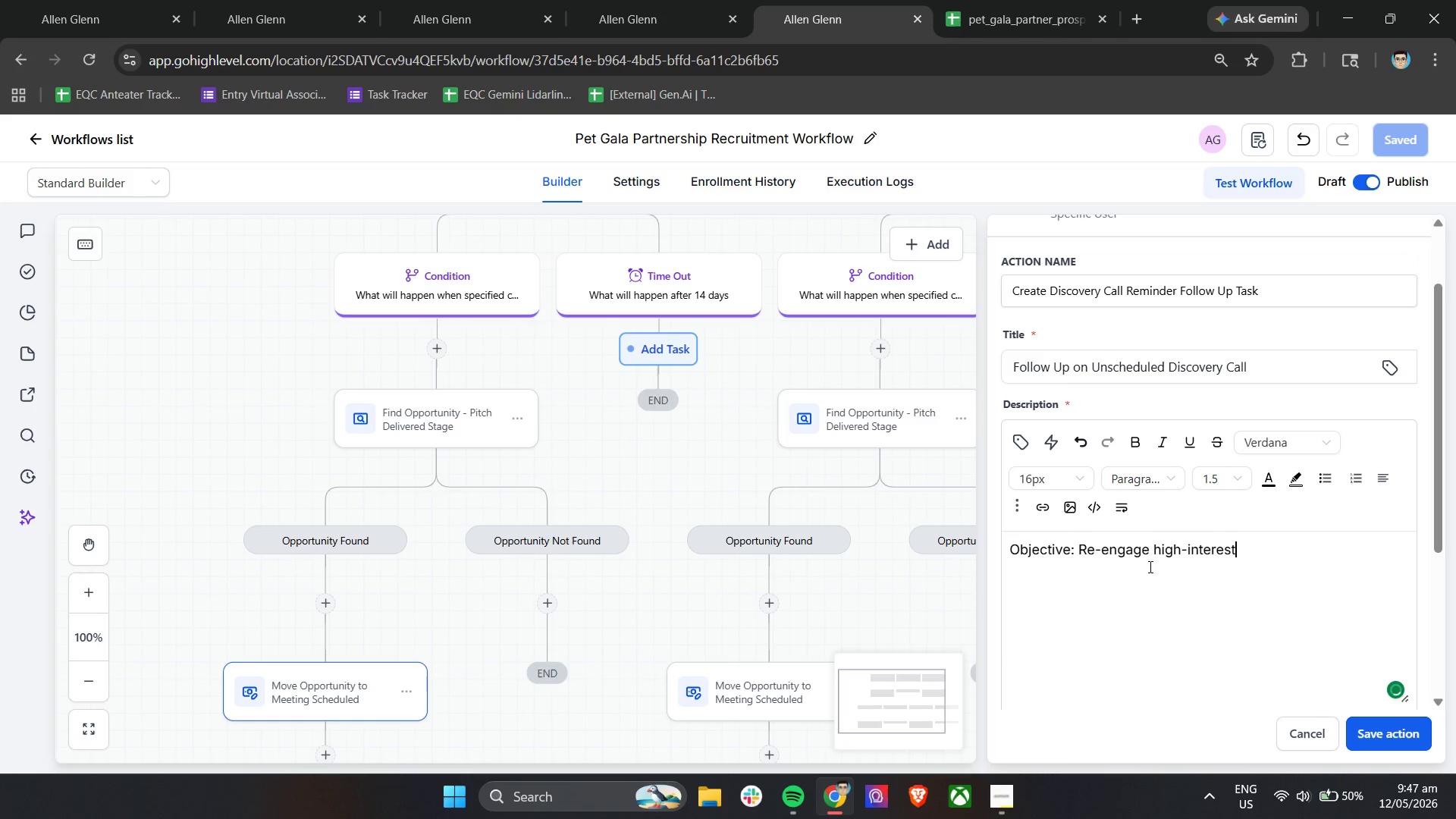 
type( prospects who have)
 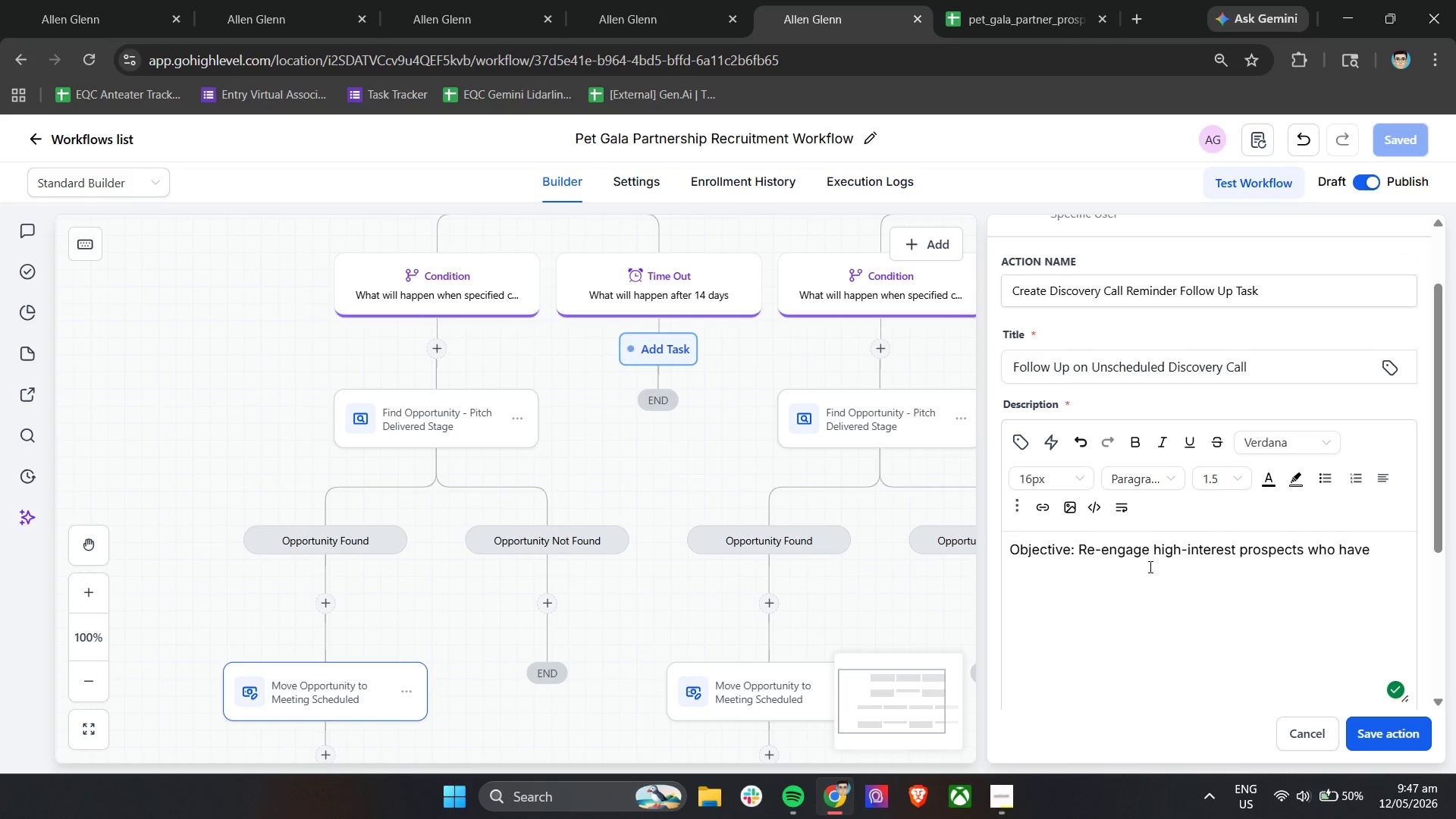 
wait(9.12)
 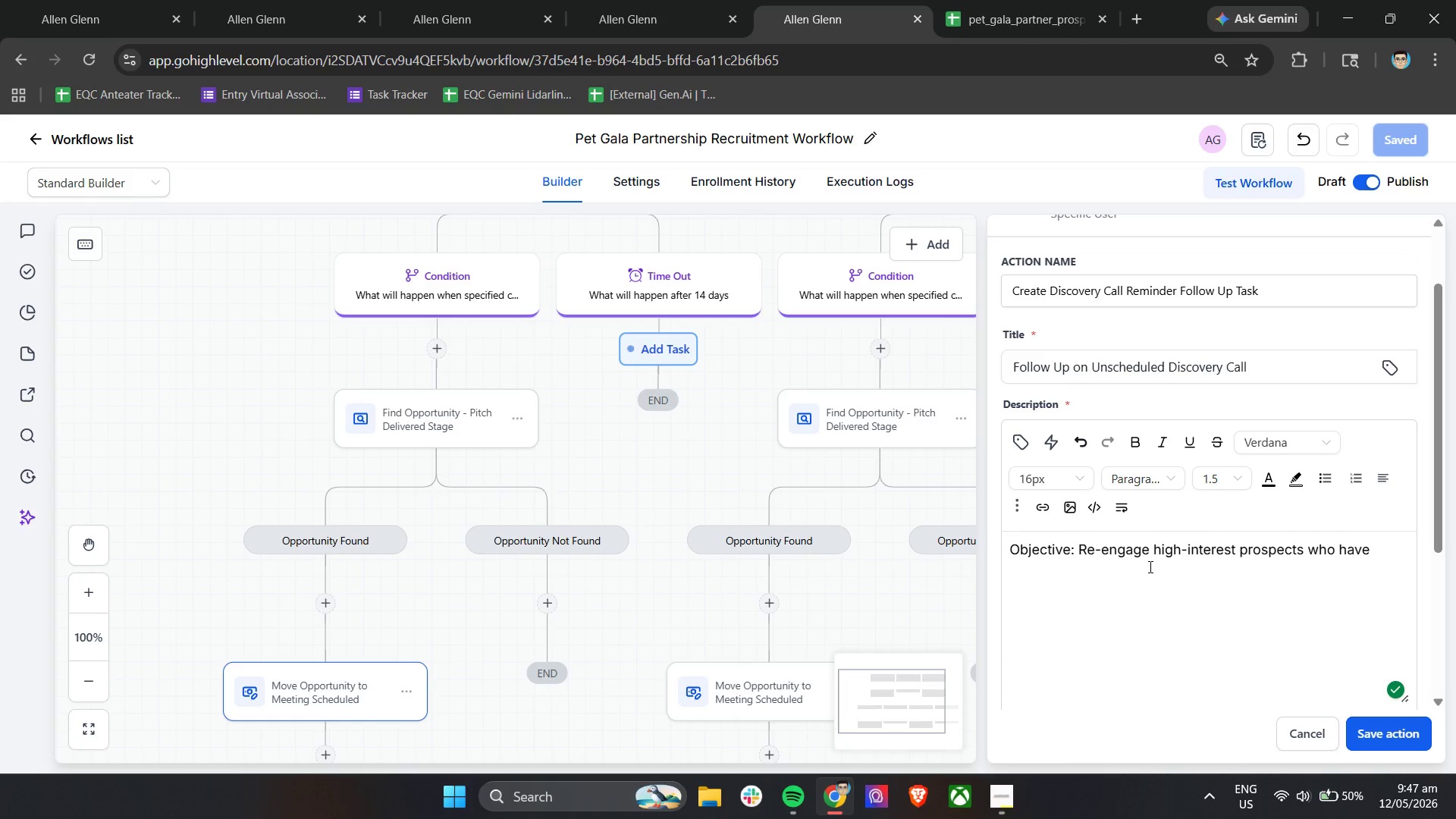 
type( not yet scheduled a Partnership Discovery call after the initial outreach sequnce)
key(Backspace)
key(Backspace)
key(Backspace)
key(Backspace)
type(e)
key(Backspace)
type(uence.)
 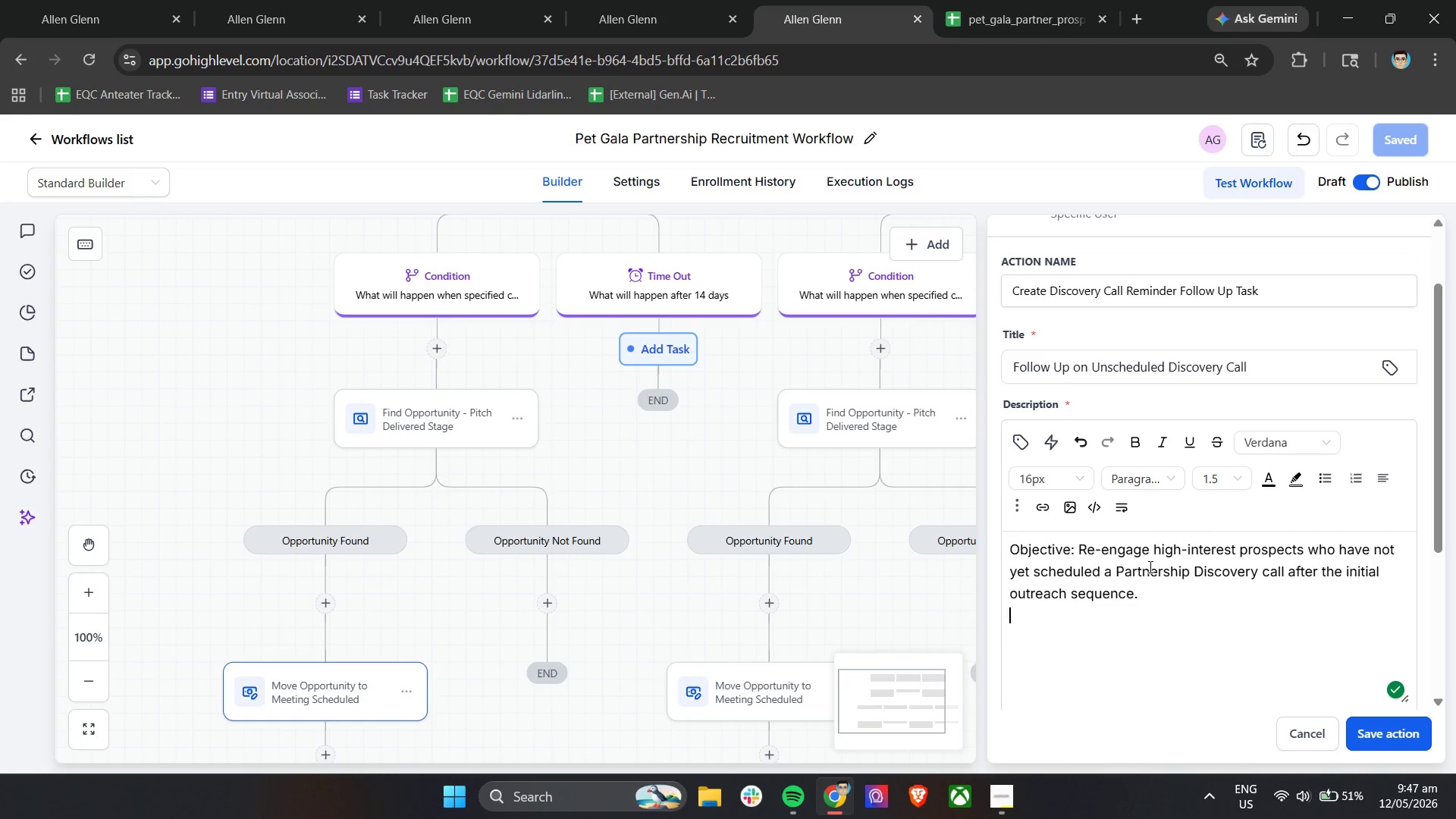 
 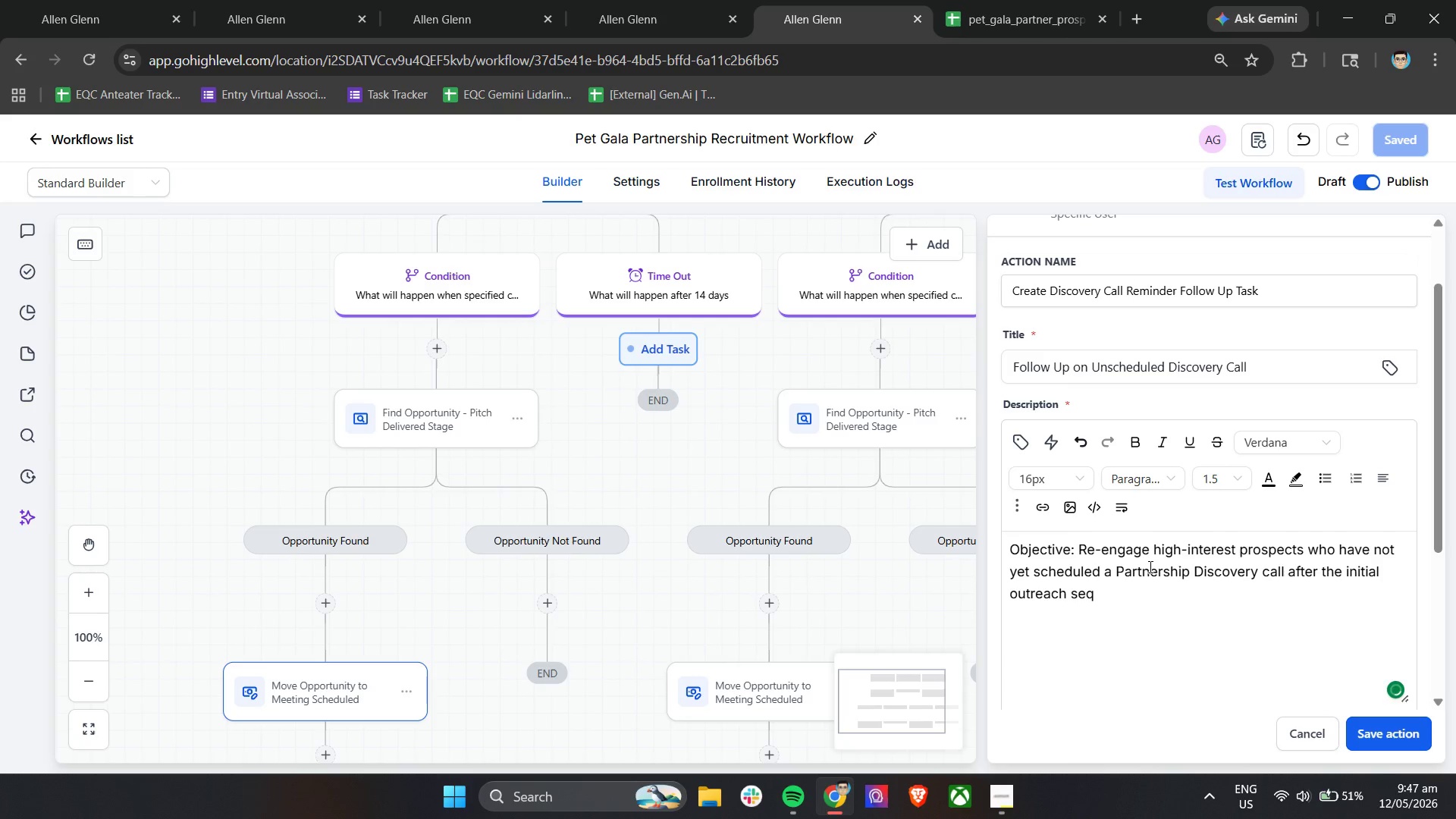 
key(Enter)
 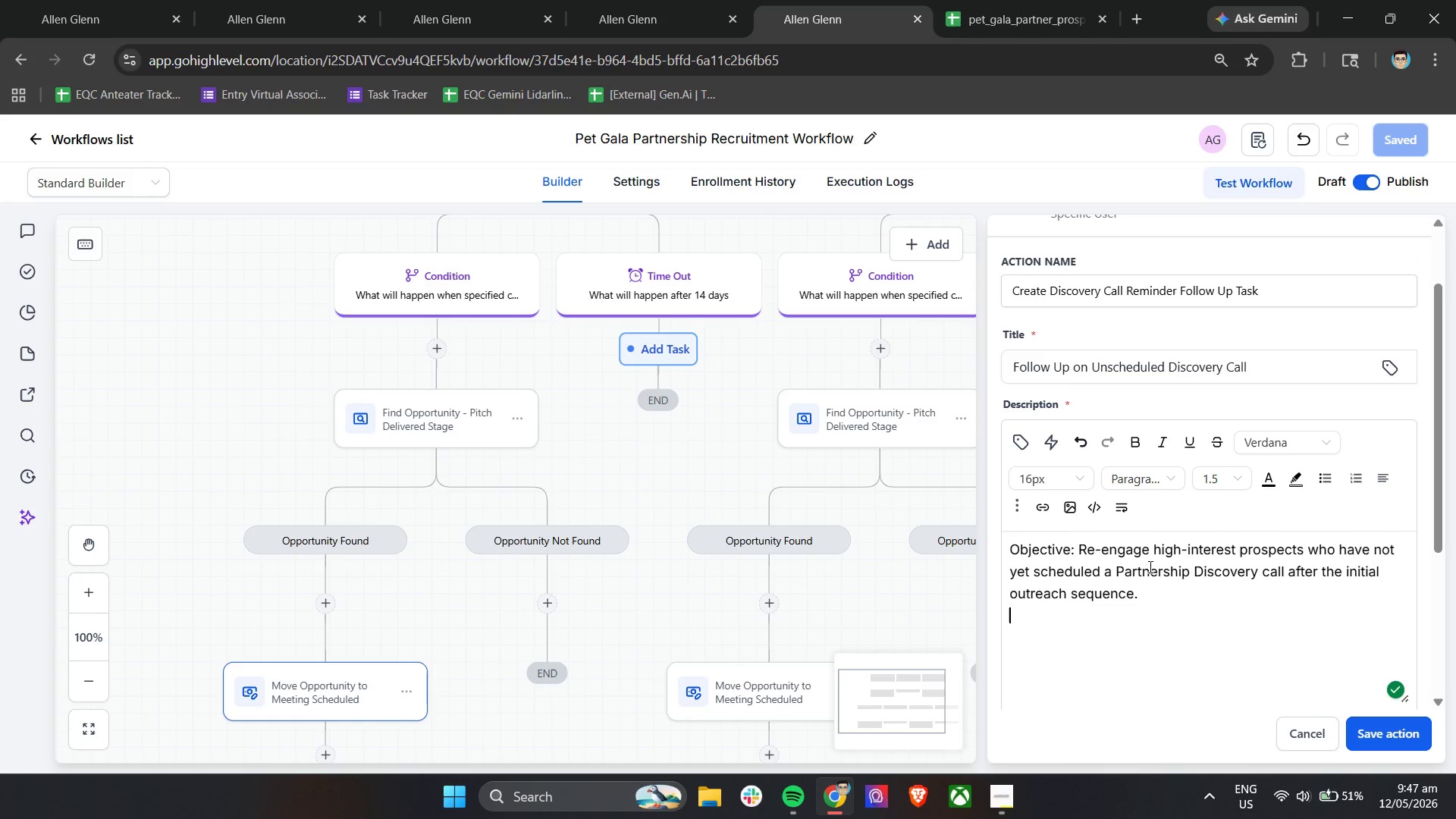 
key(Enter)
 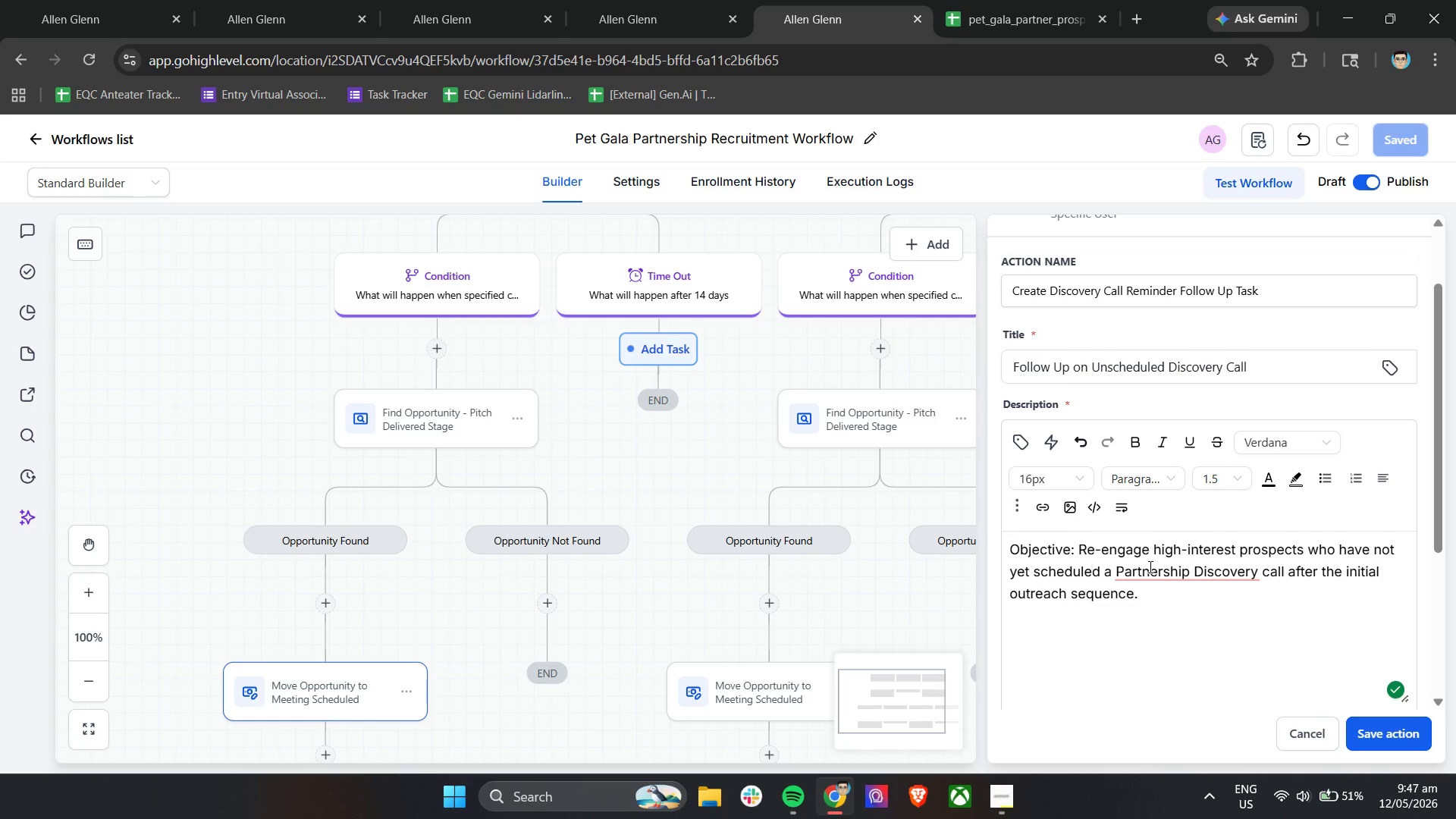 
type(Reco)
 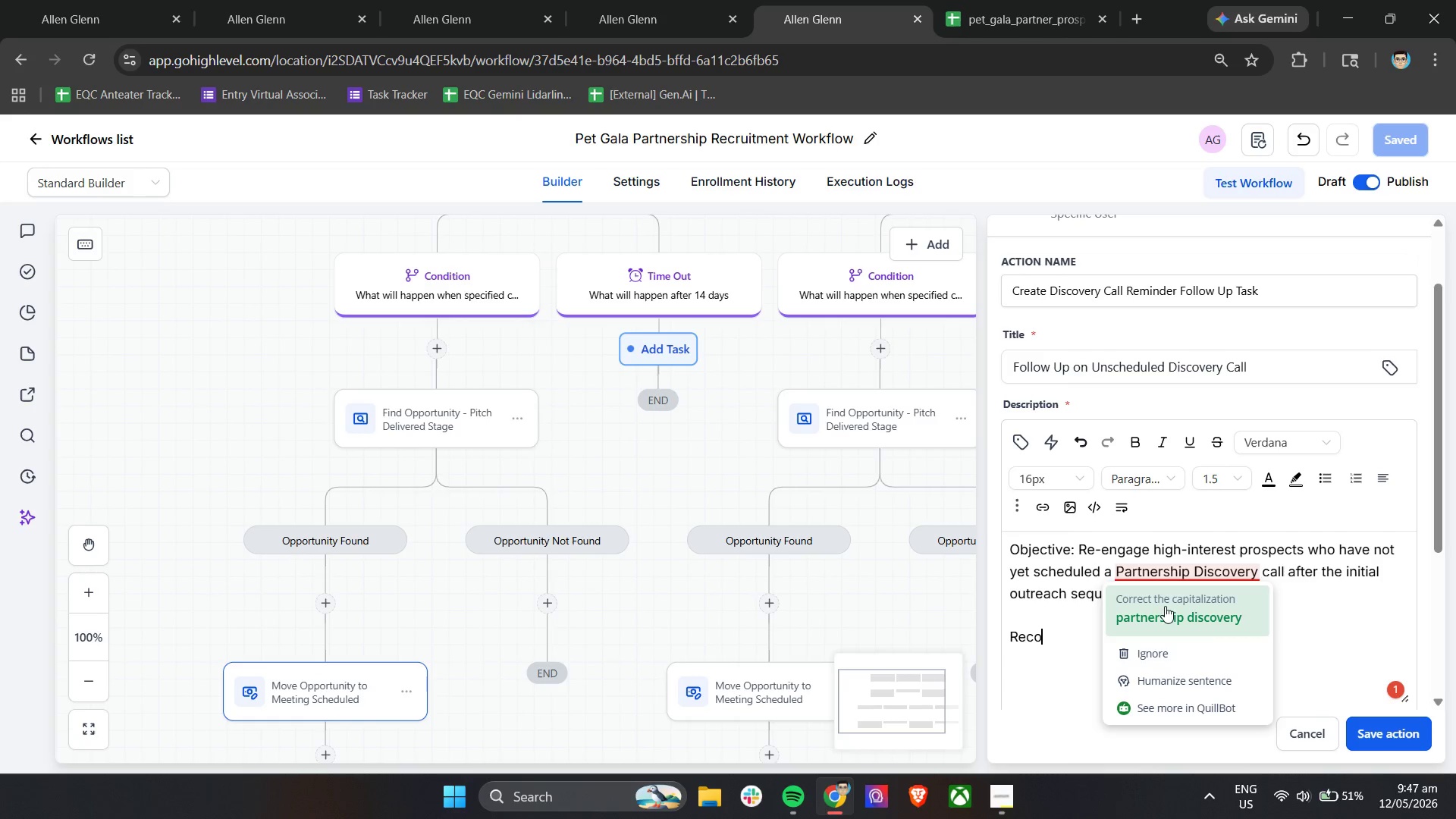 
double_click([1072, 635])
 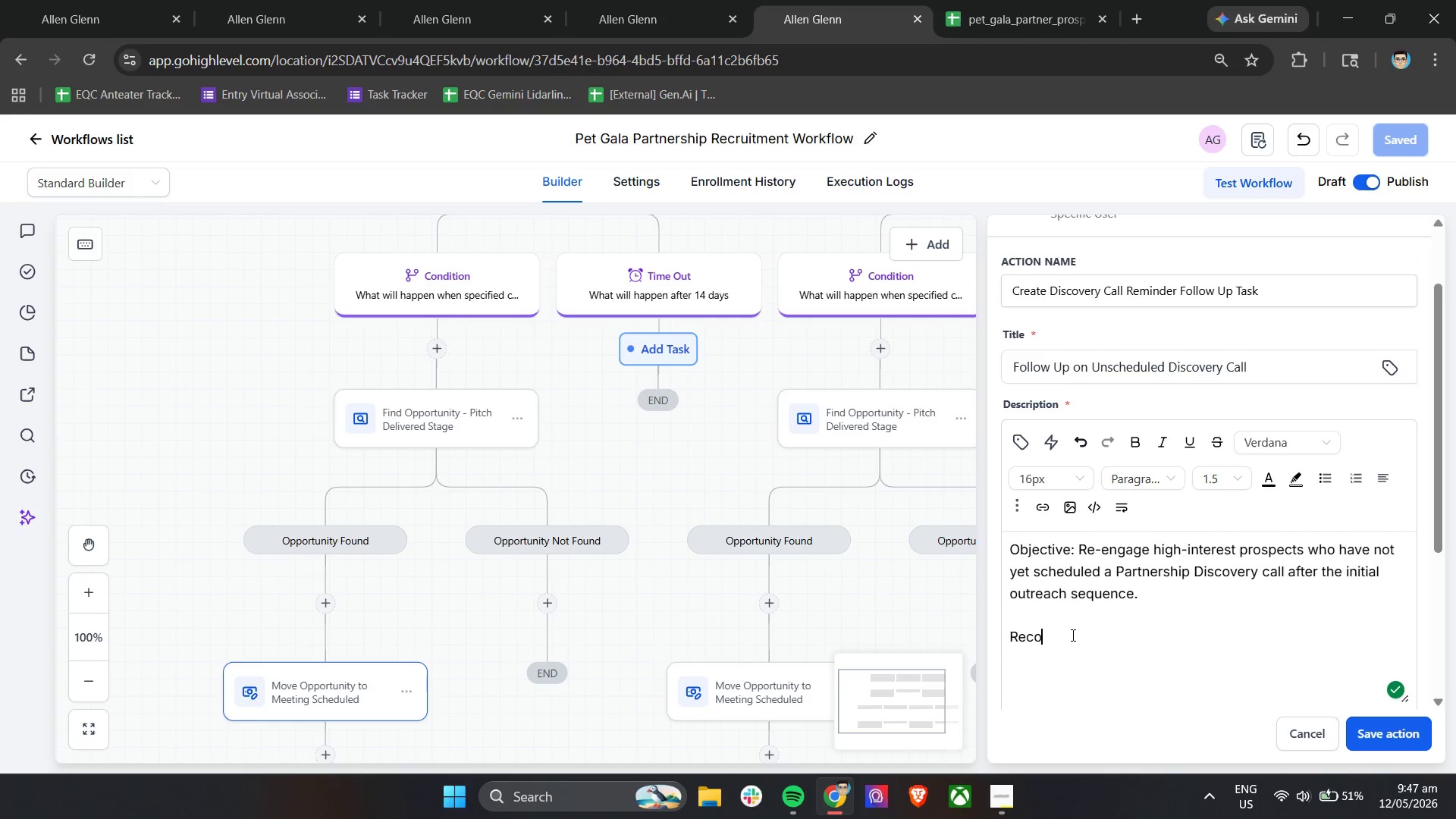 
type(mmended ctions:)
 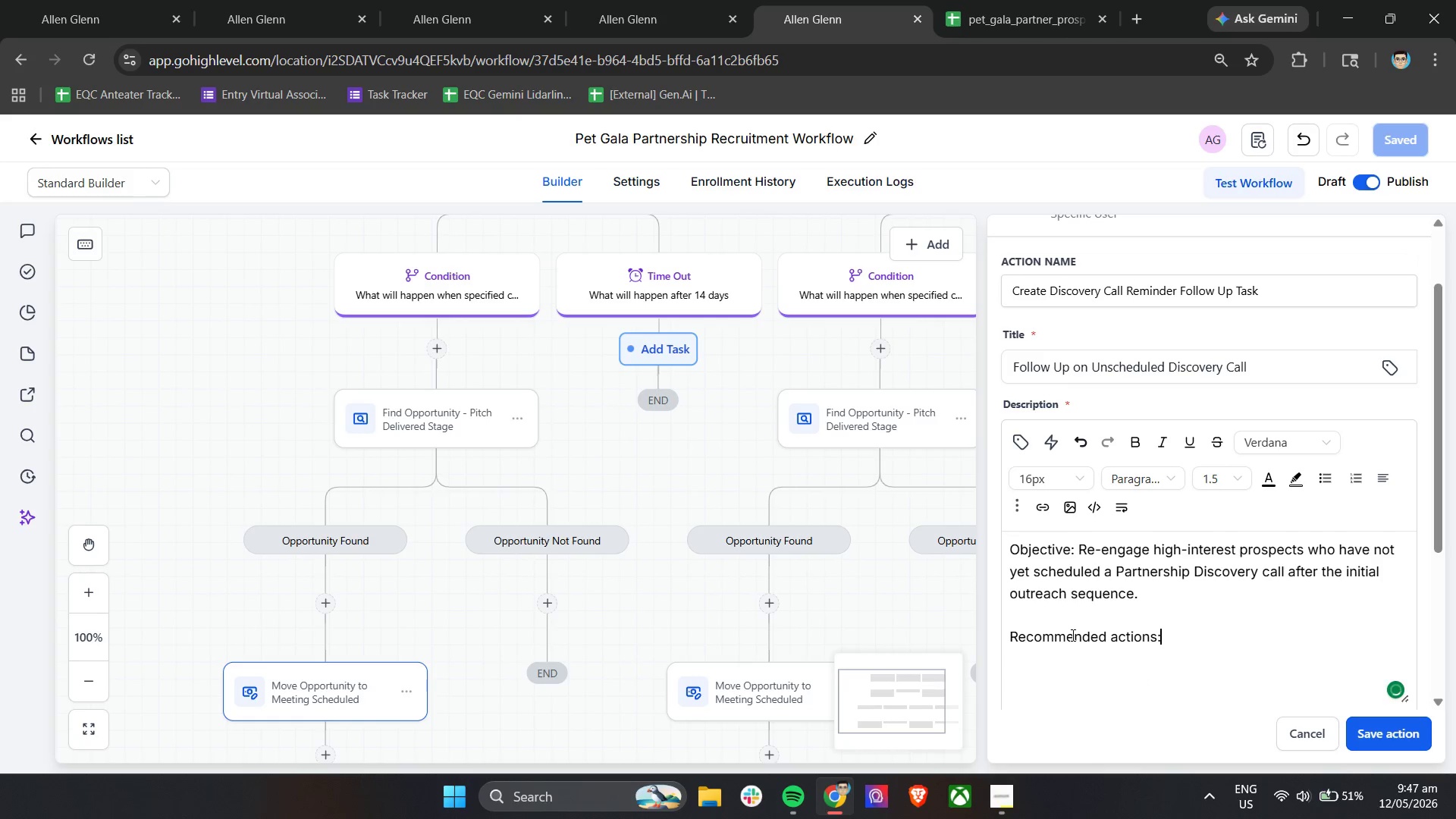 
hold_key(key=A, duration=0.31)
 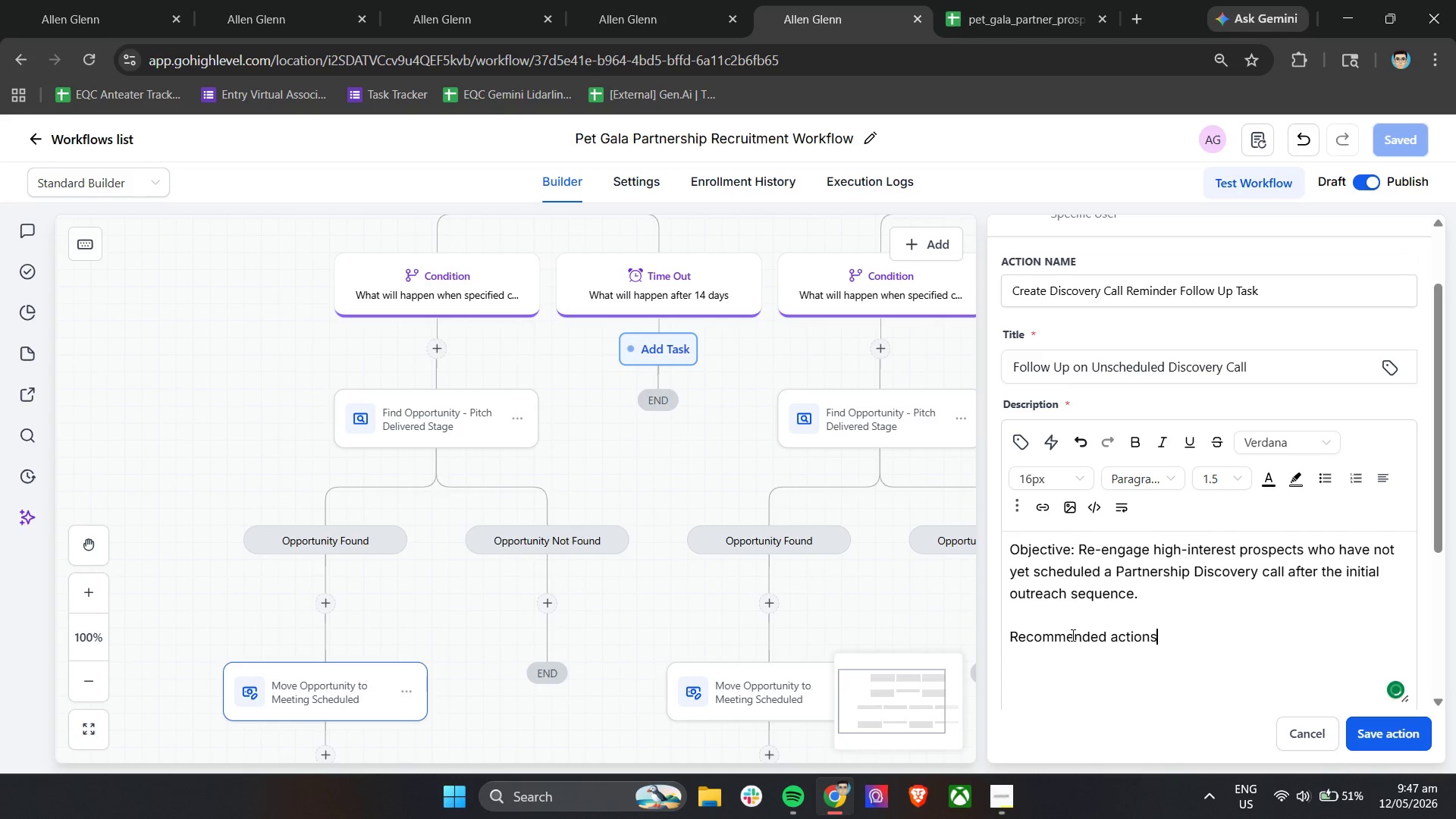 
key(Enter)
 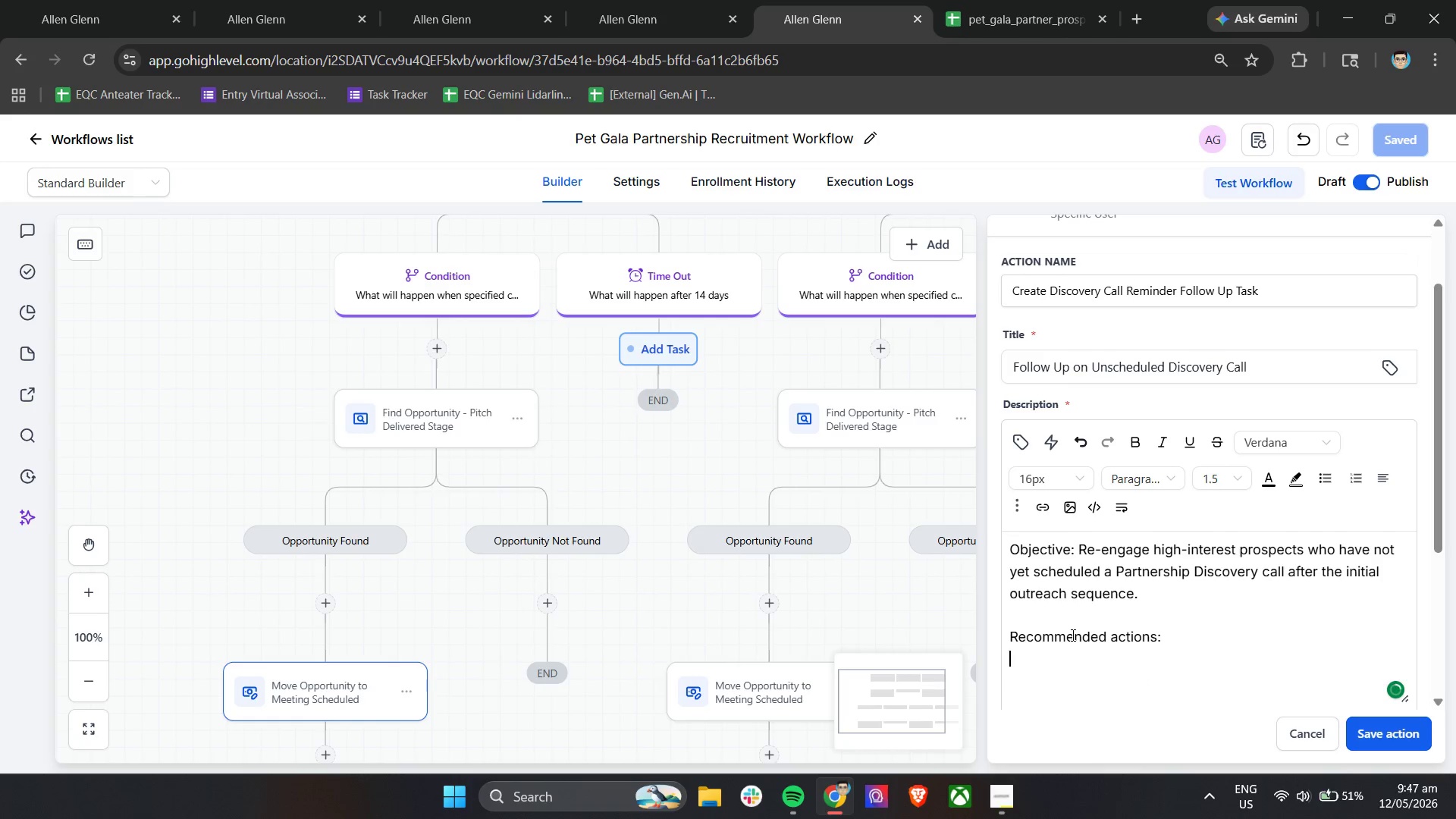 
type(Review)
 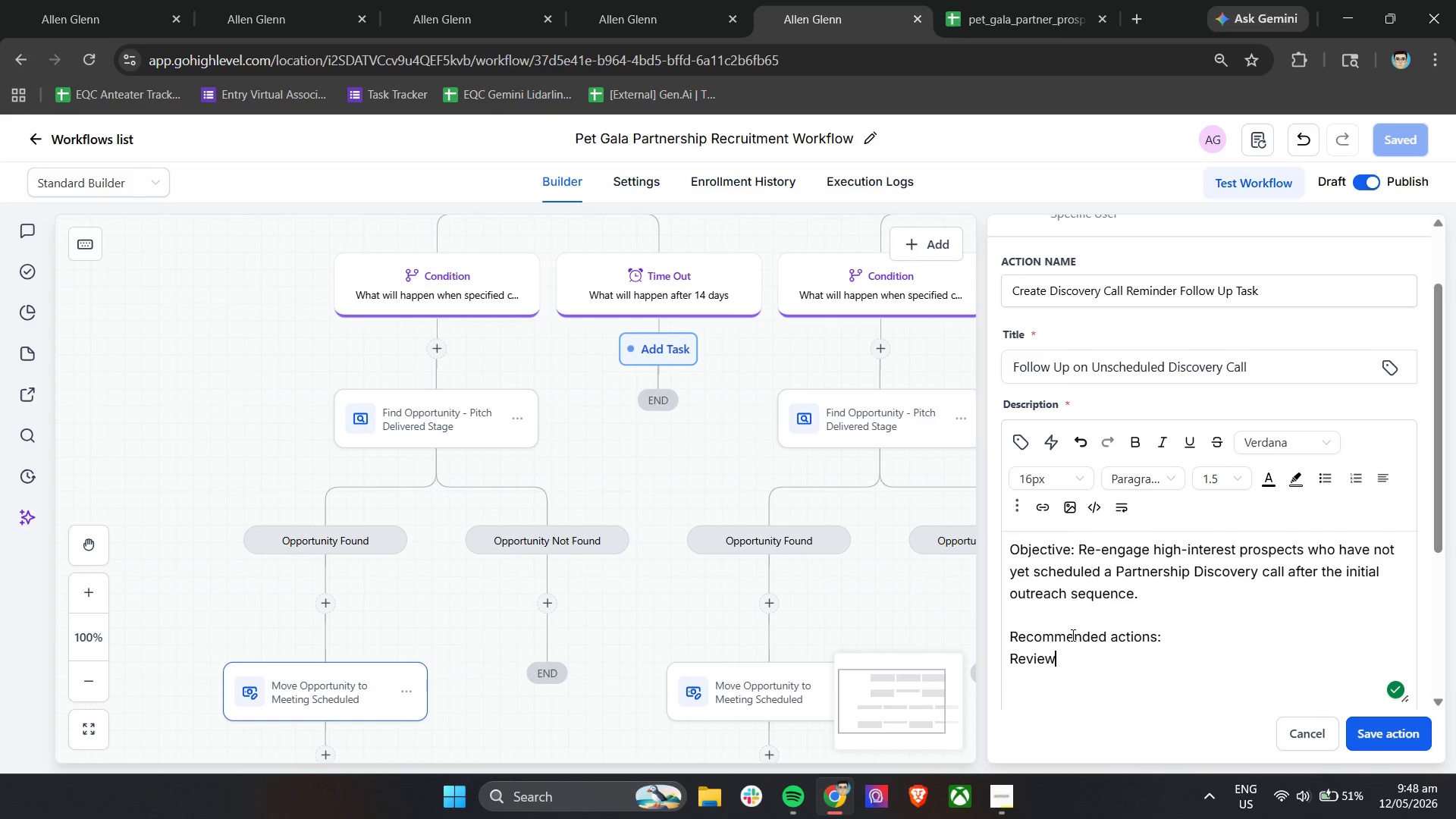 
key(Backspace)
key(Backspace)
key(Backspace)
key(Backspace)
key(Backspace)
key(Backspace)
type(- Prior )
key(Backspace)
key(Backspace)
key(Backspace)
key(Backspace)
key(Backspace)
key(Backspace)
type(Review Pirio)
key(Backspace)
key(Backspace)
key(Backspace)
key(Backspace)
type(ro)
key(Backspace)
type(iot=r)
key(Backspace)
key(Backspace)
key(Backspace)
type(r LinkedIn conversation history)
 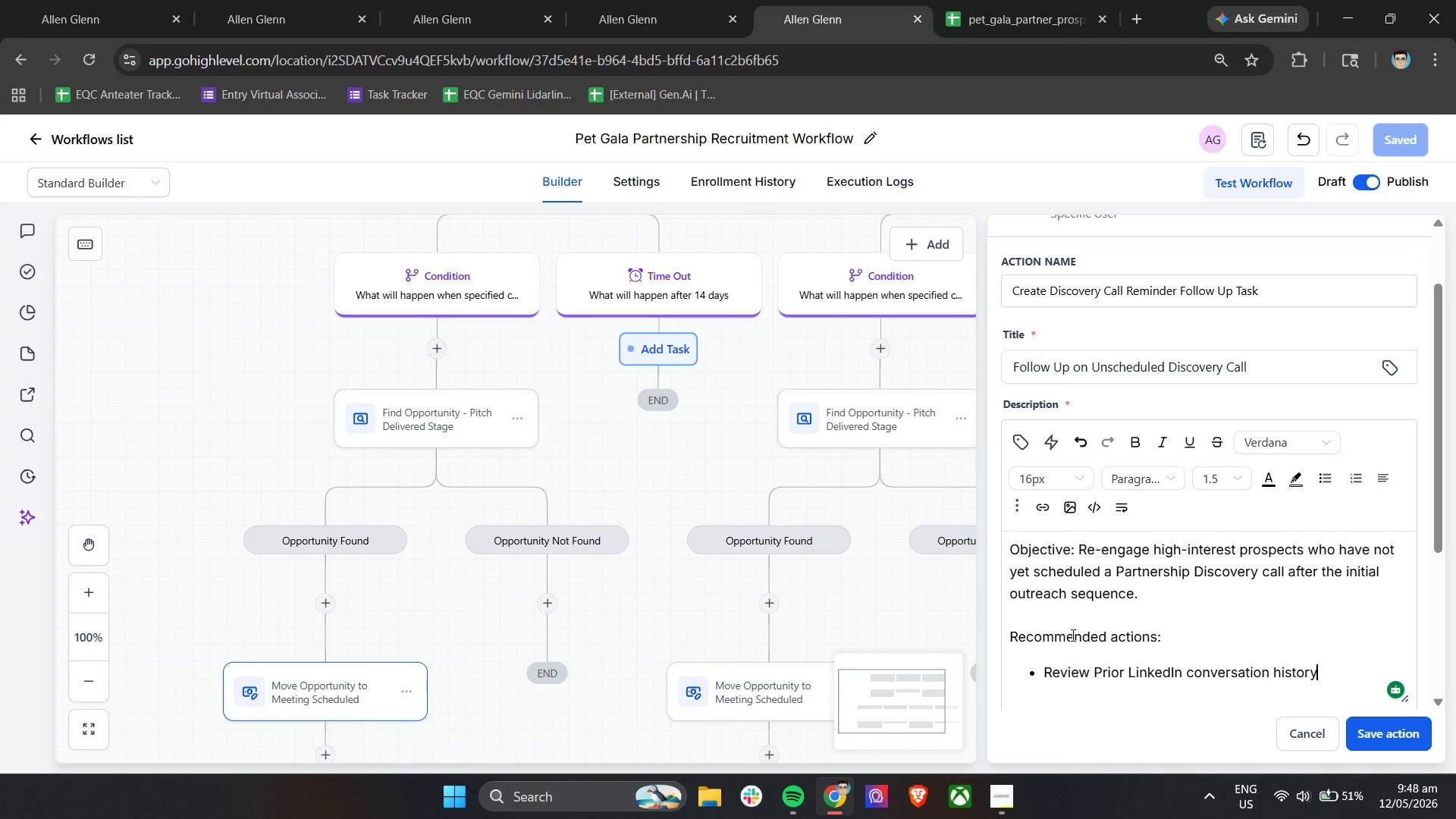 
key(Enter)
 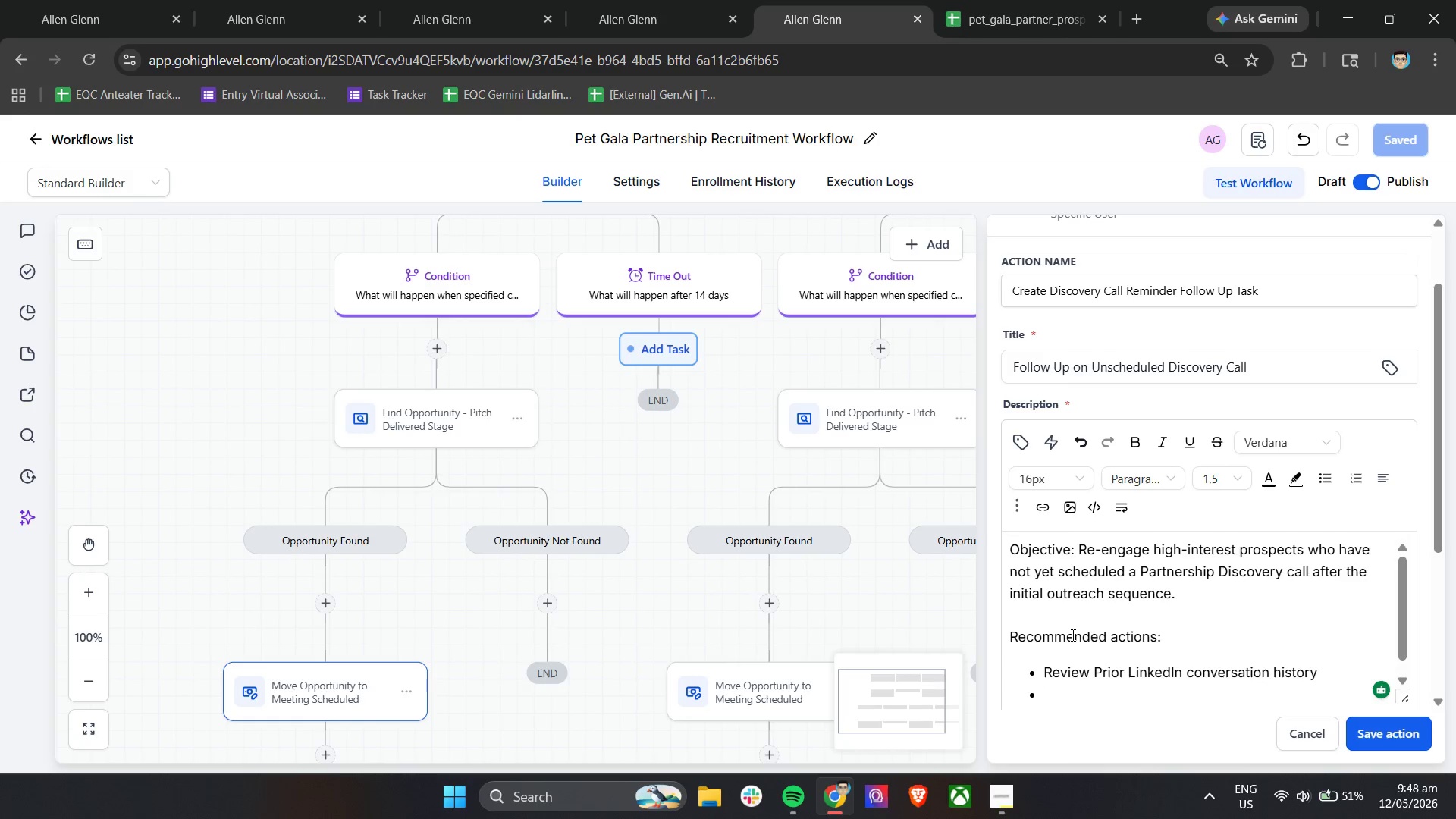 
type(Send a light-touch follow-up message)
 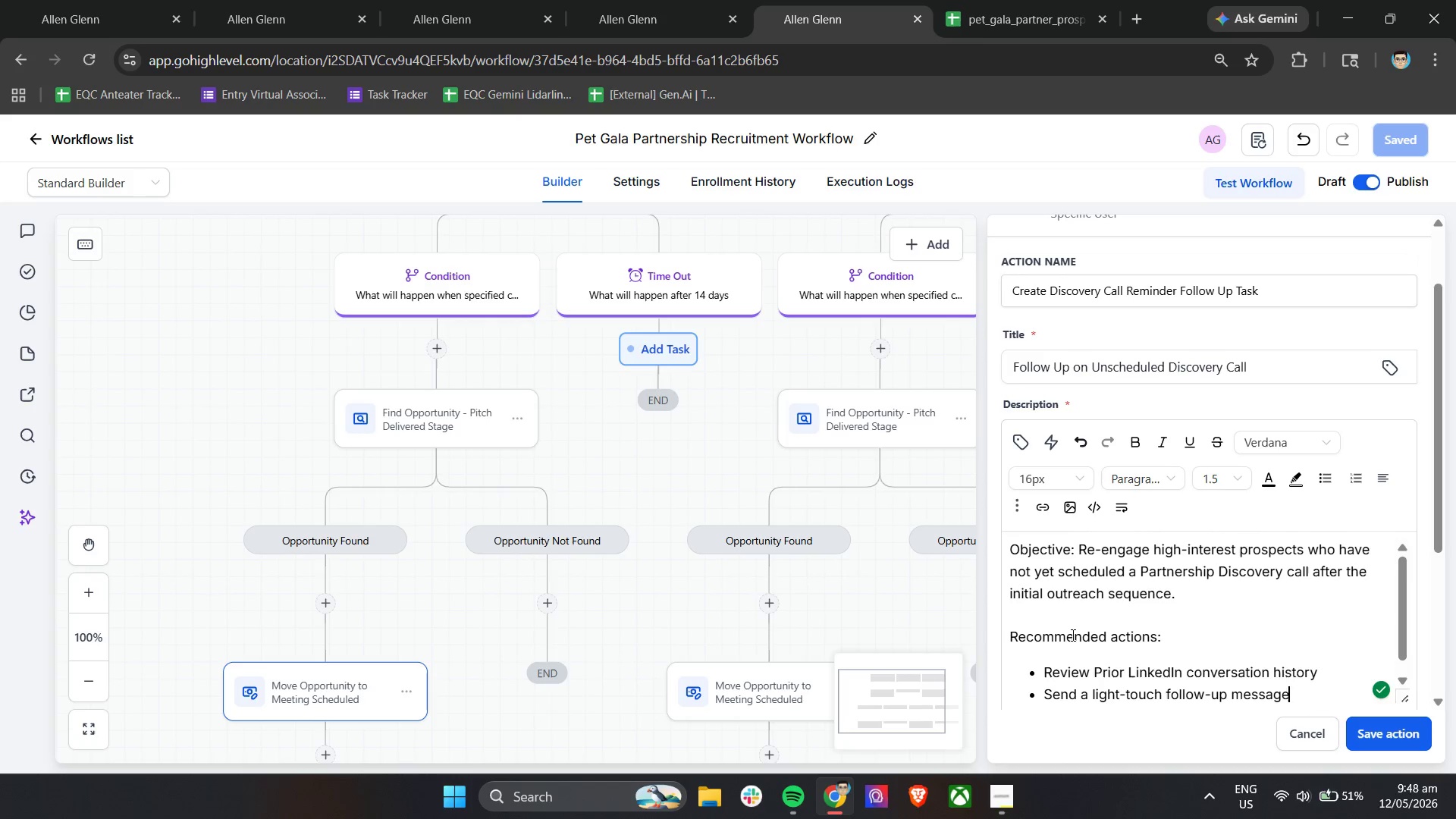 
key(Enter)
 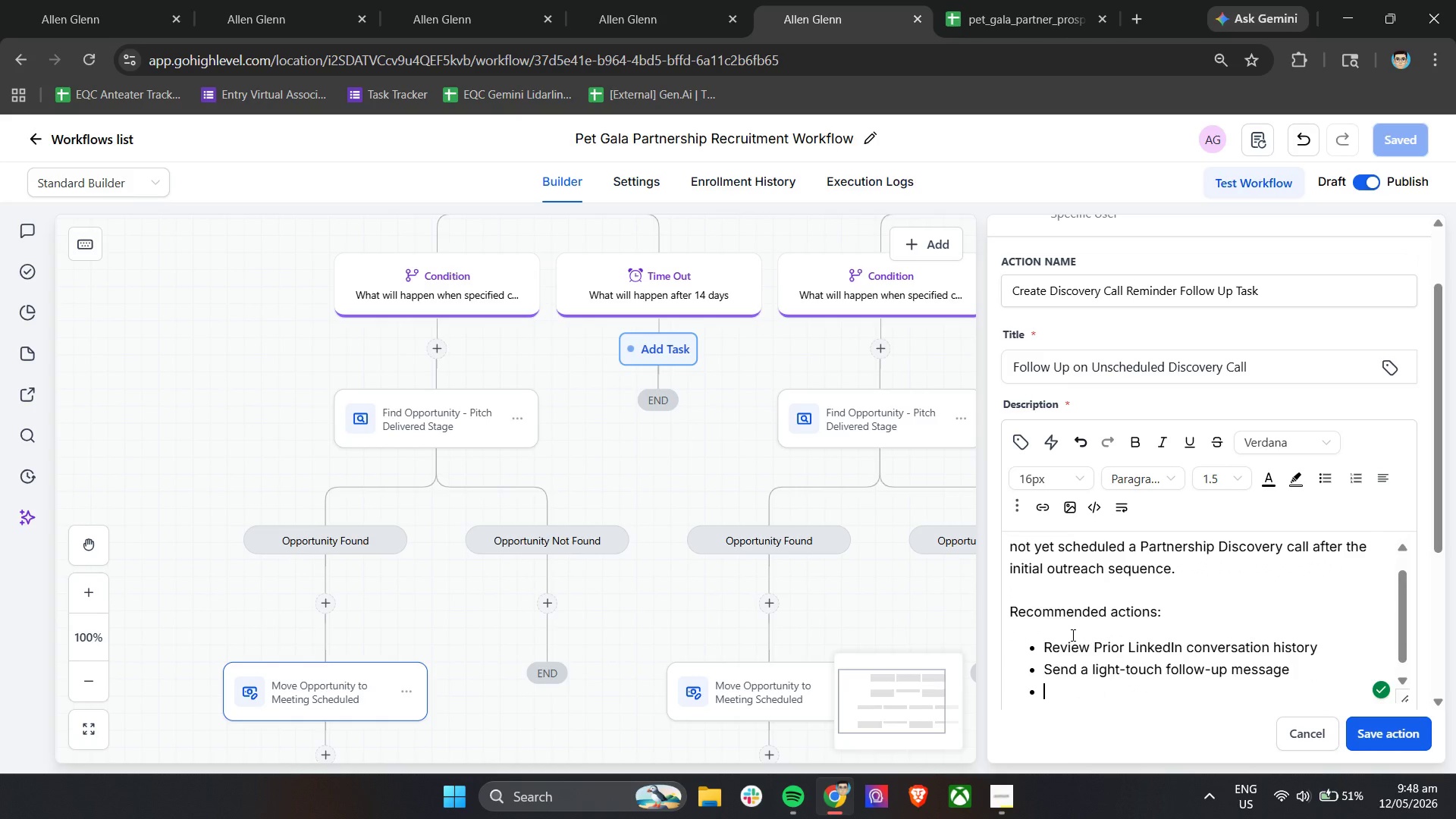 
type(Reconfirm interest level and partnership fit)
 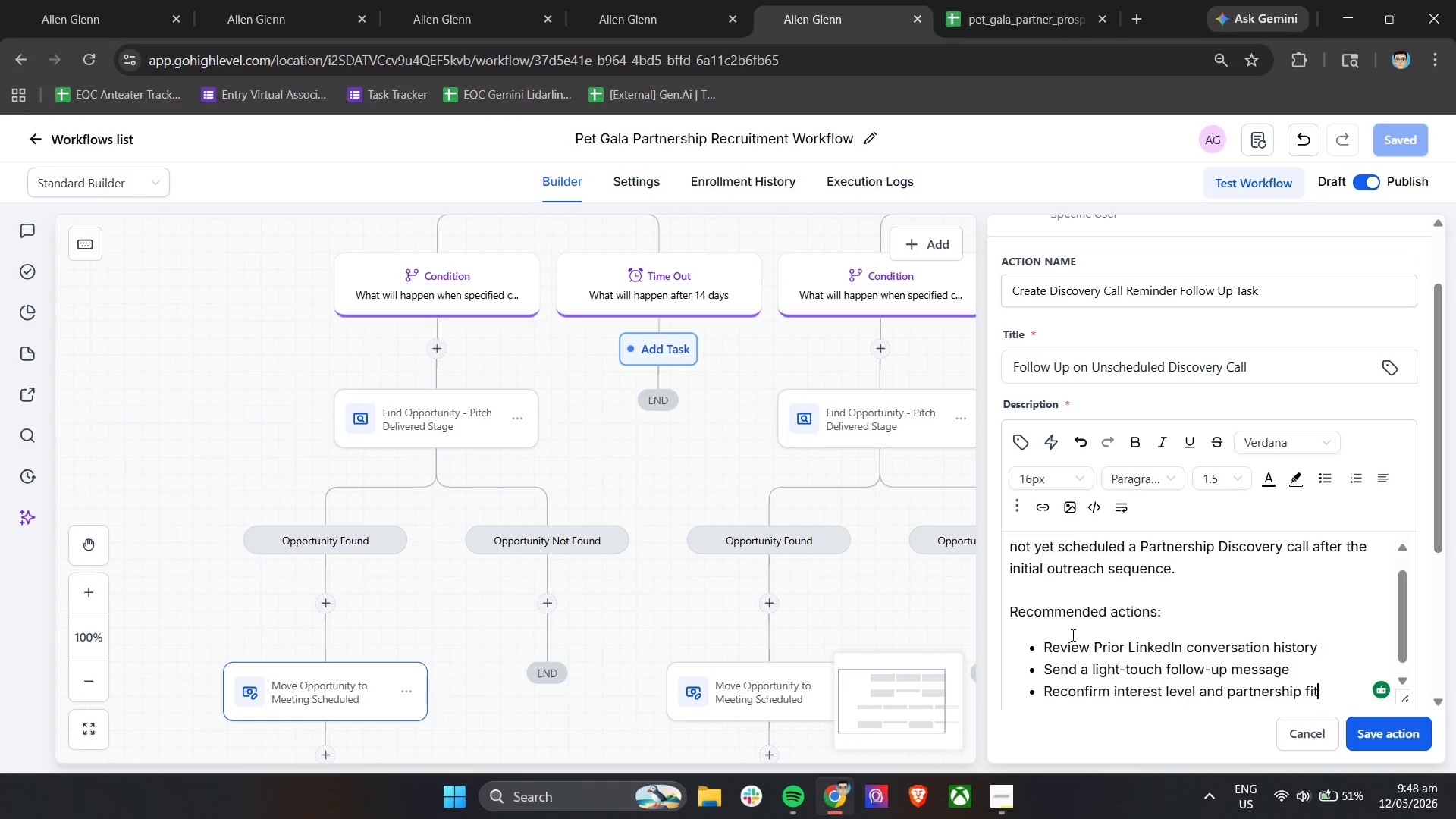 
key(Enter)
 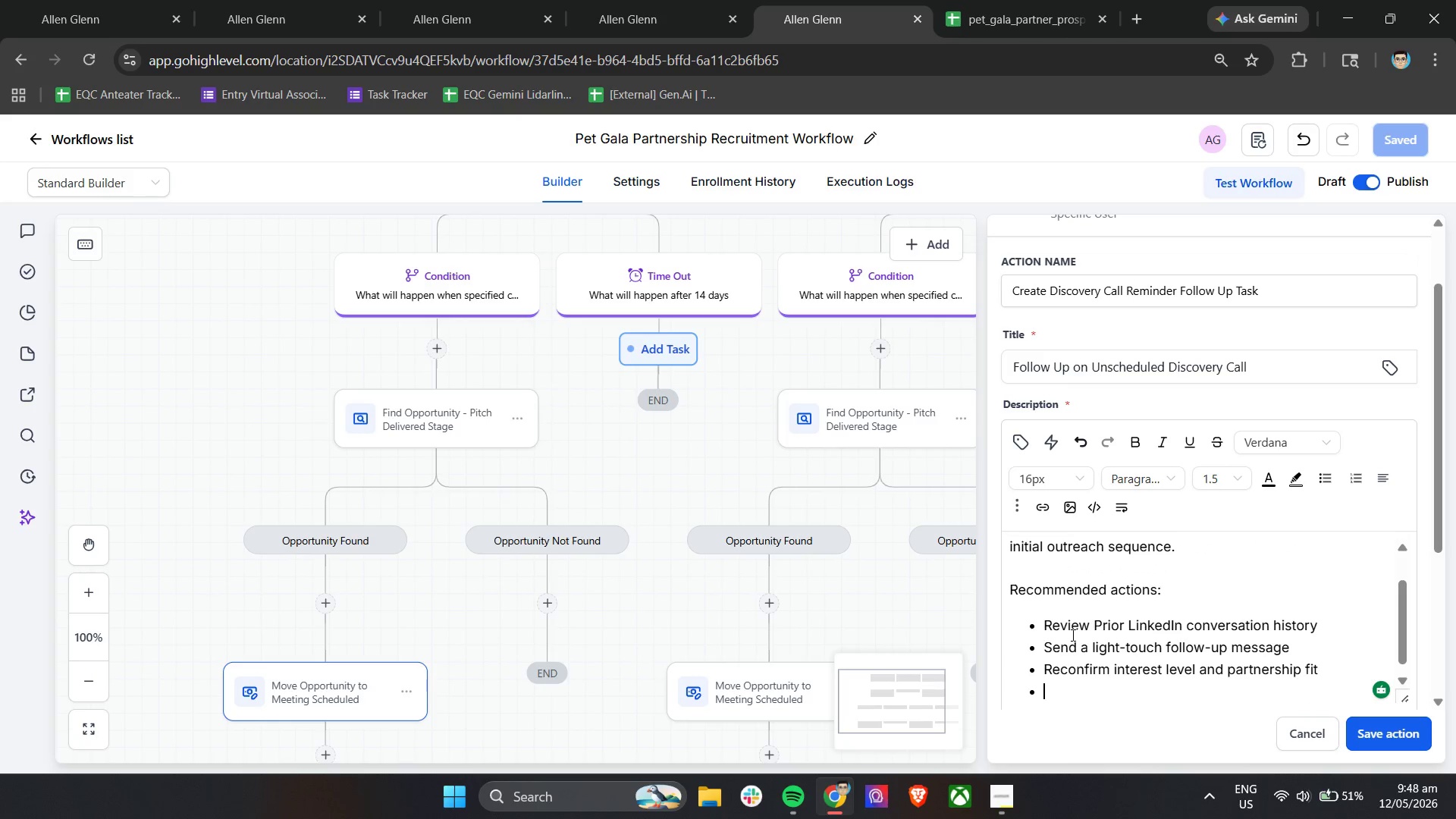 
type(offer)
key(Backspace)
key(Backspace)
key(Backspace)
key(Backspace)
key(Backspace)
type(Ofer flexible scheduling availability if appo)
key(Backspace)
type(ropraite)
key(Backspace)
key(Backspace)
key(Backspace)
key(Backspace)
type(iate)
 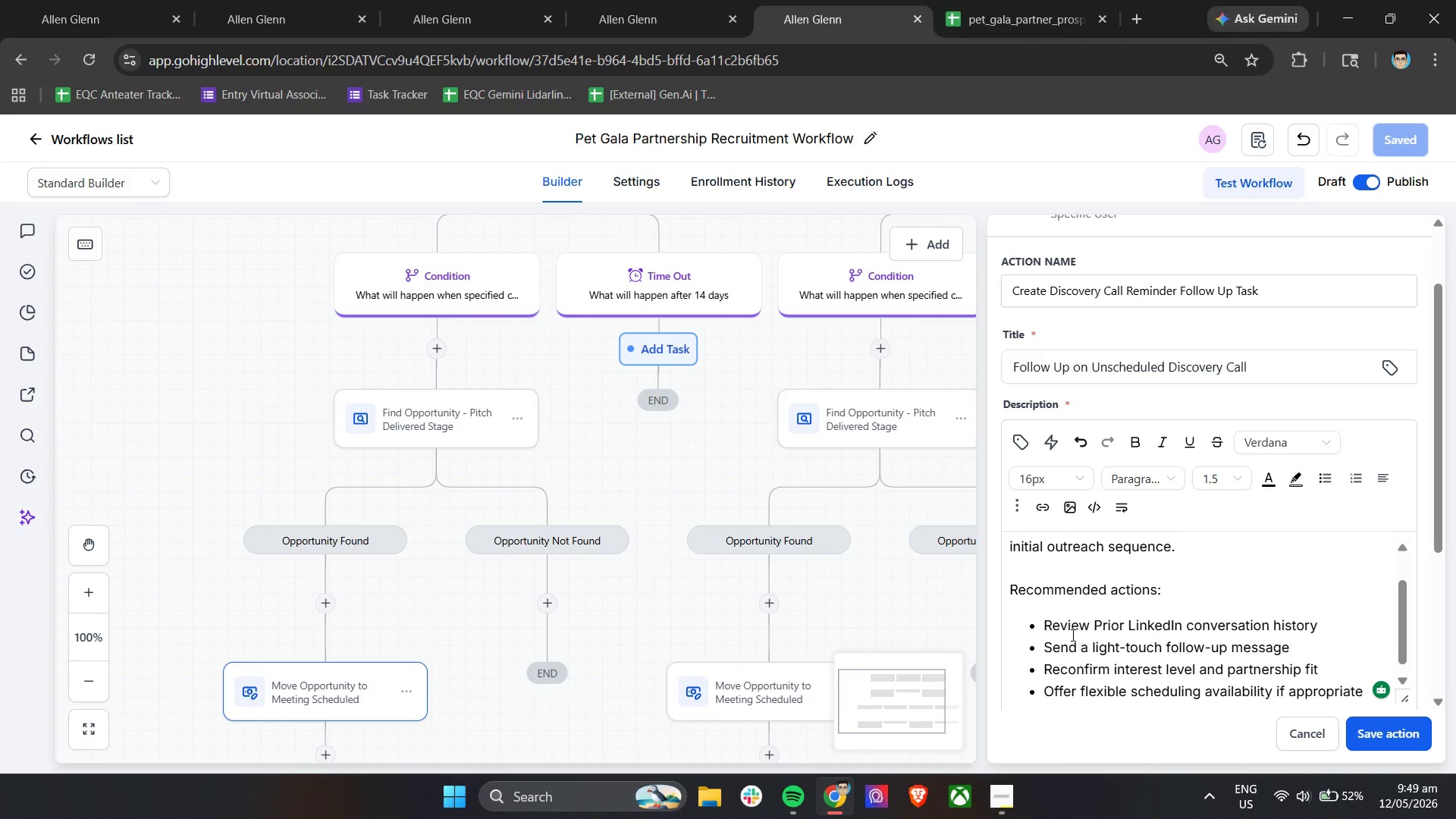 
key(Enter)
 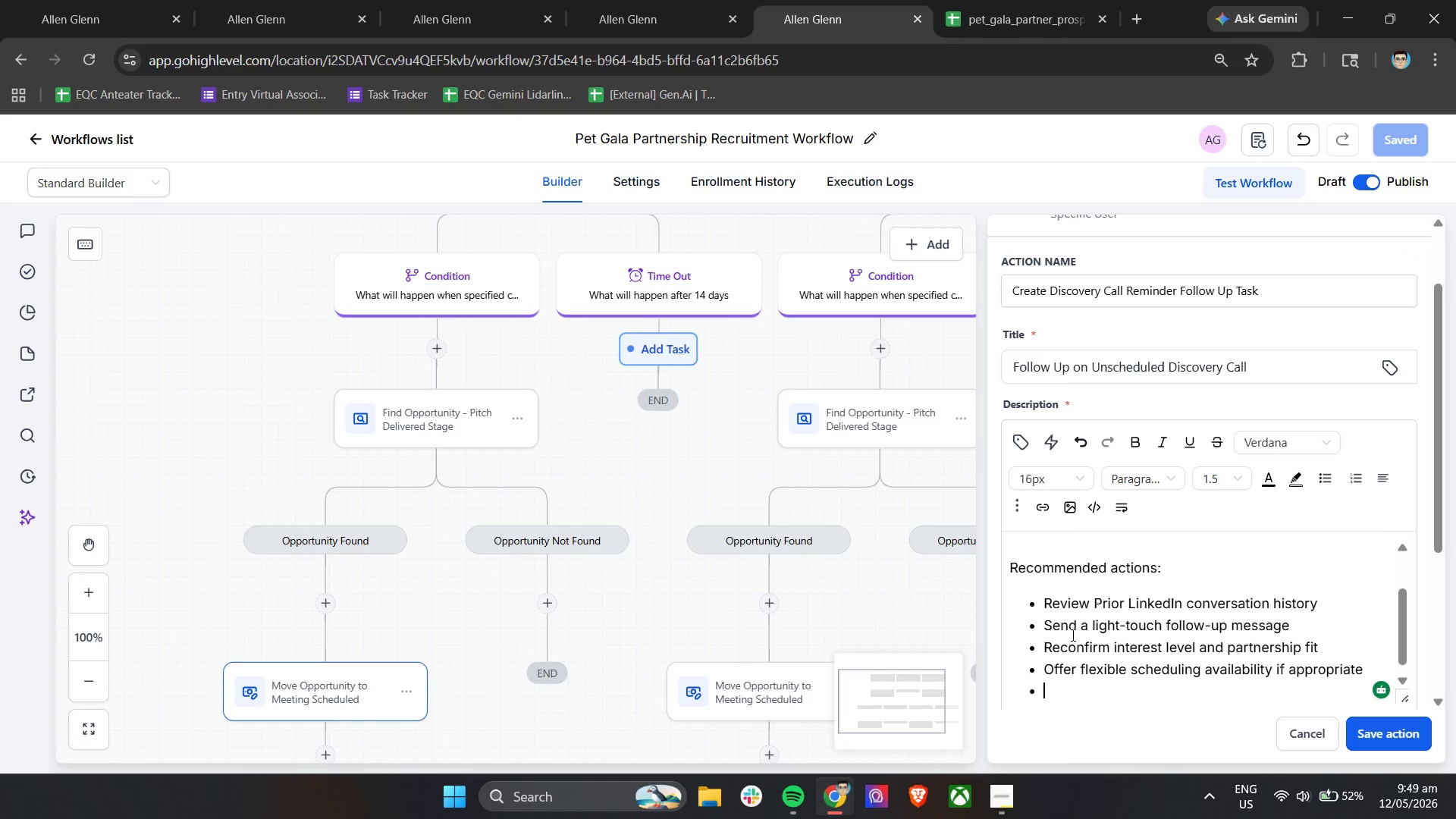 
key(Enter)
 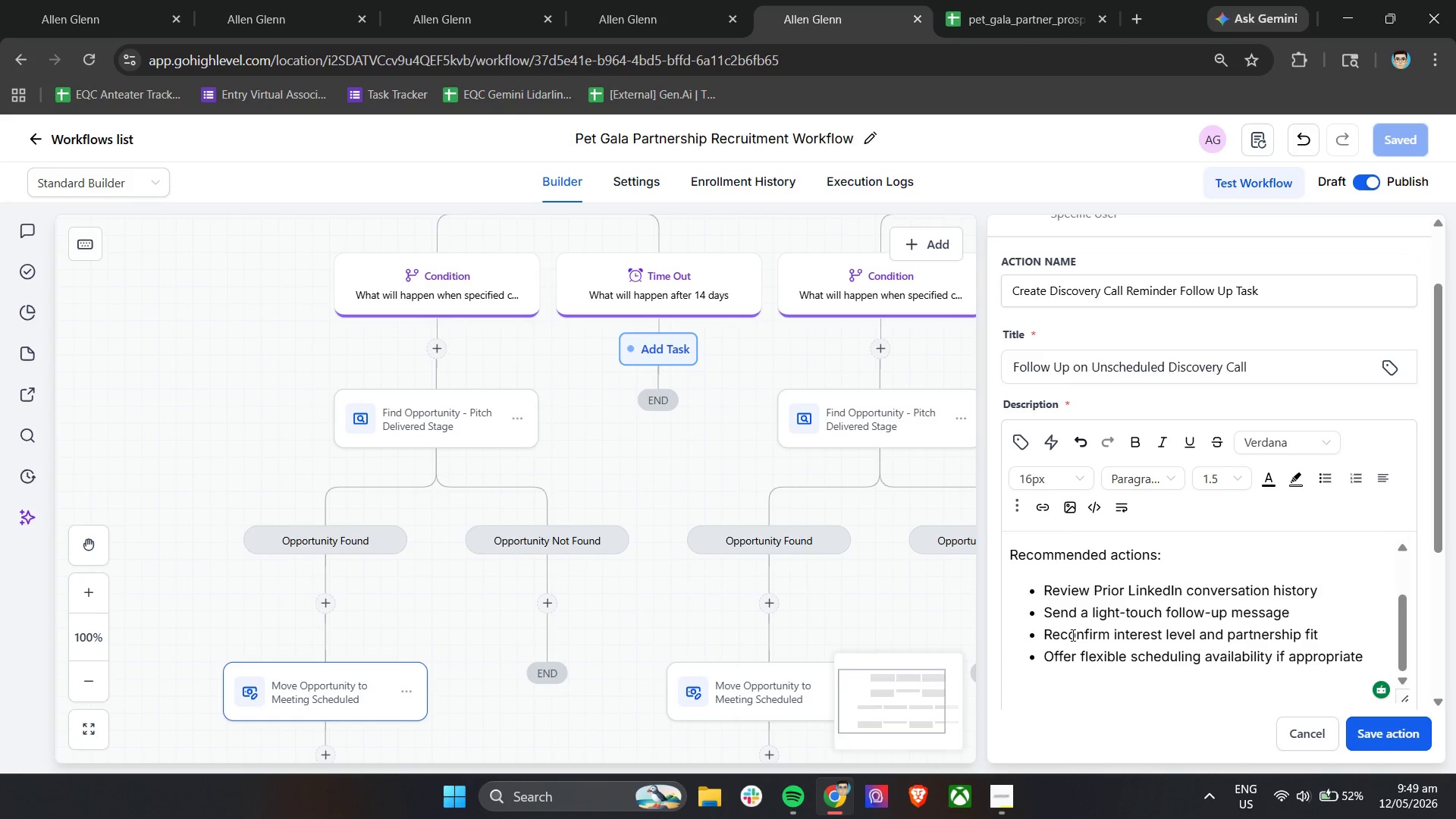 
type(Suggested focus:)
 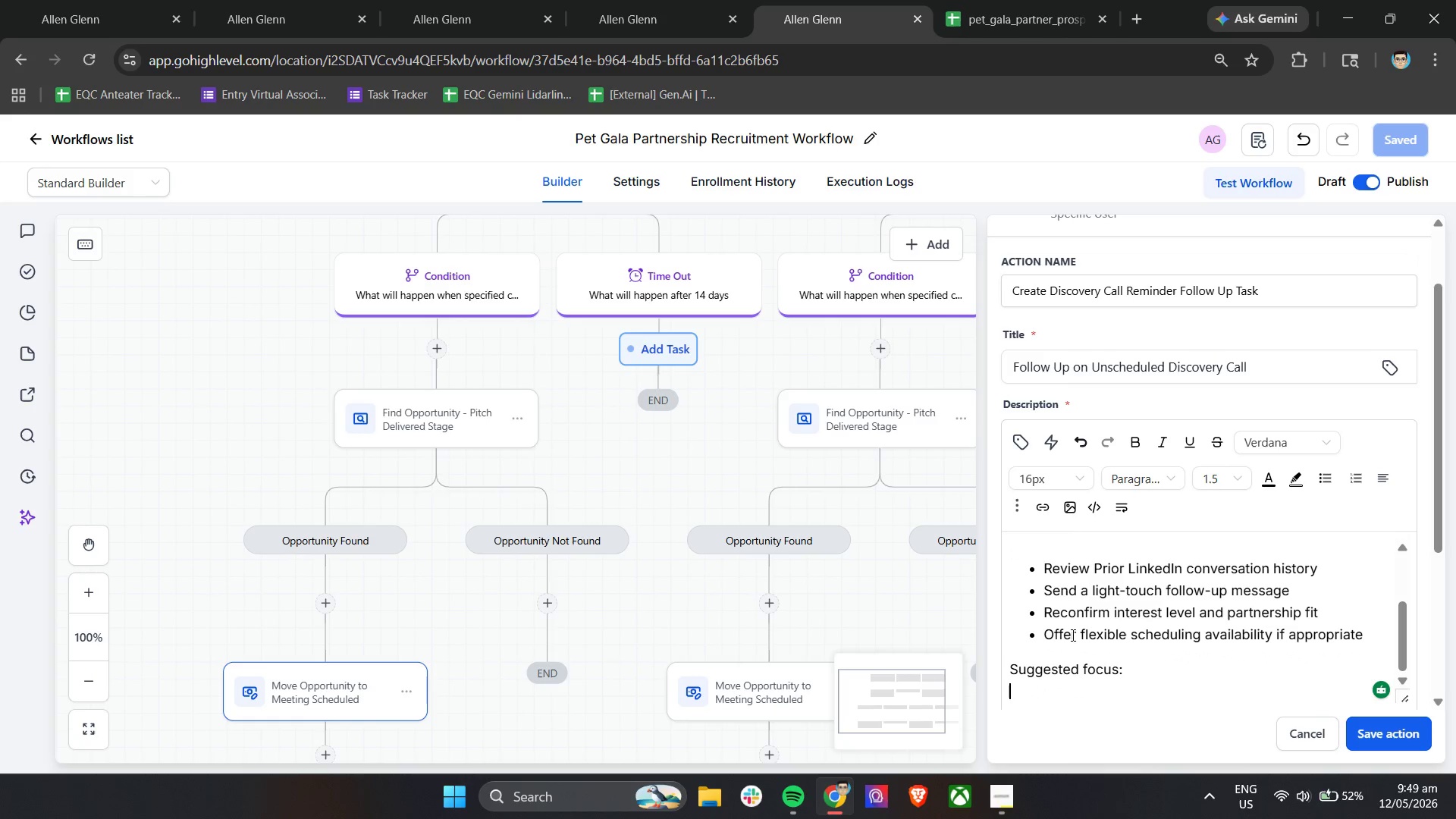 
 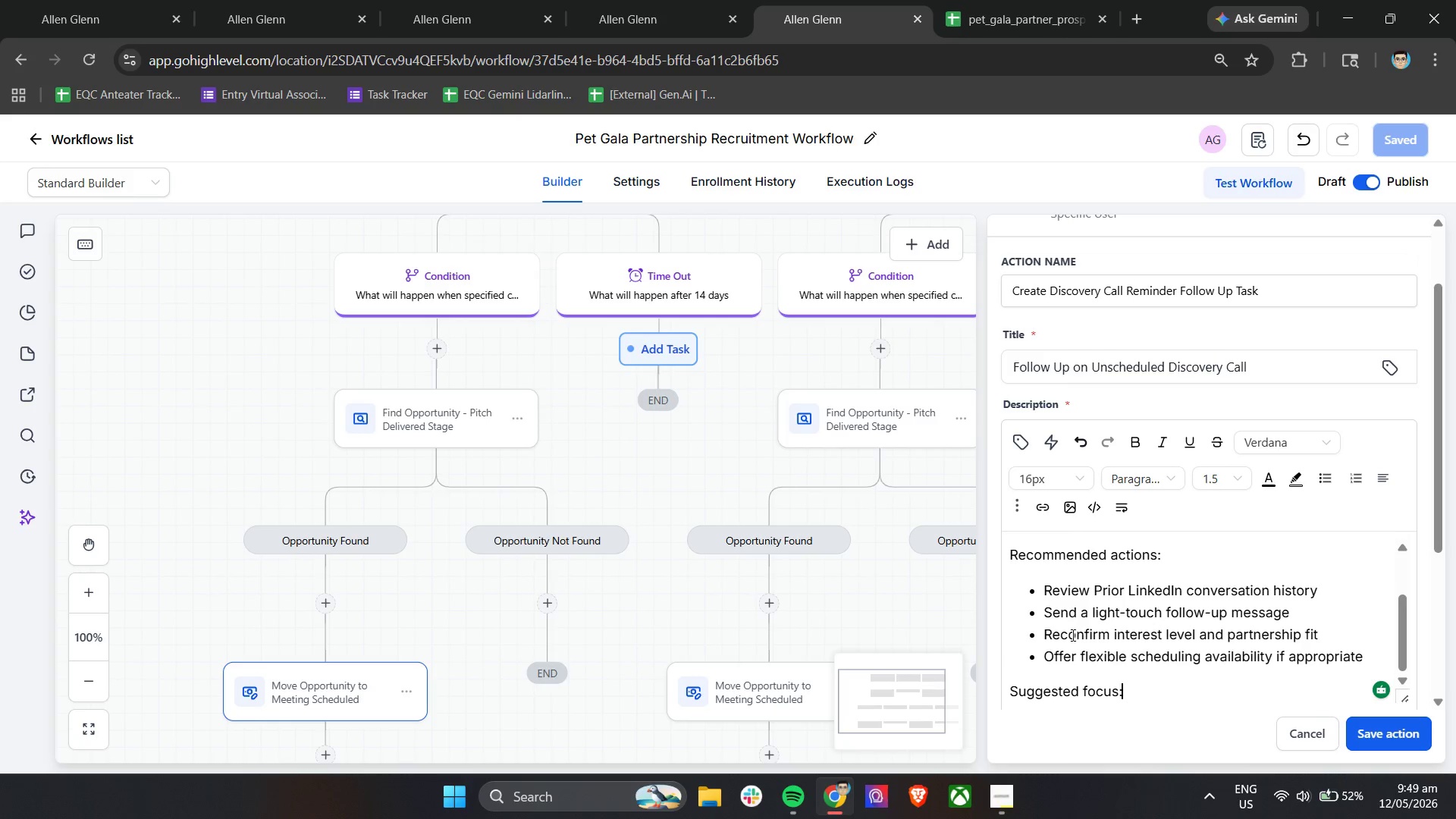 
key(Enter)
 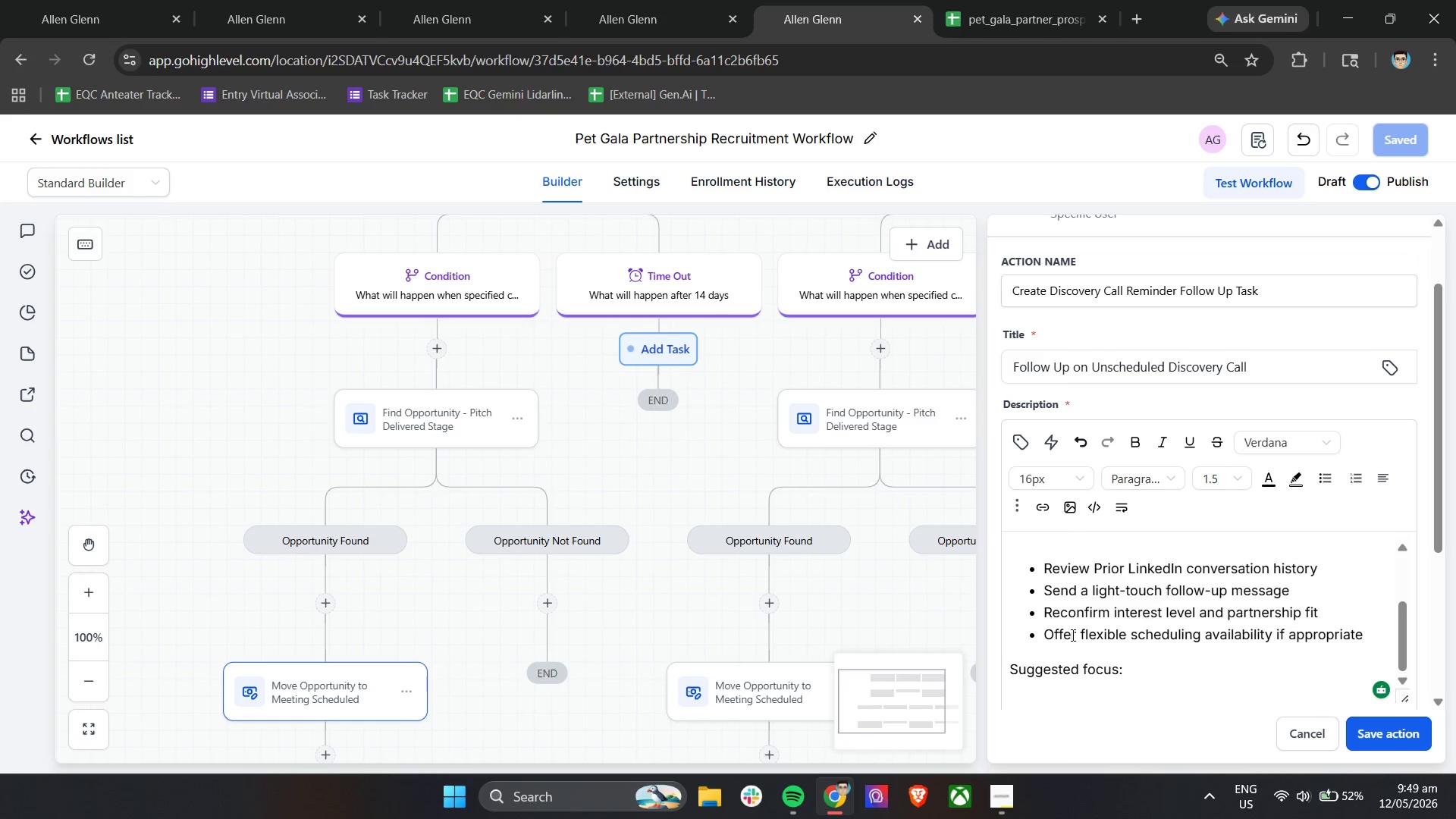 
type(- Pet Gala partnership visibility)
 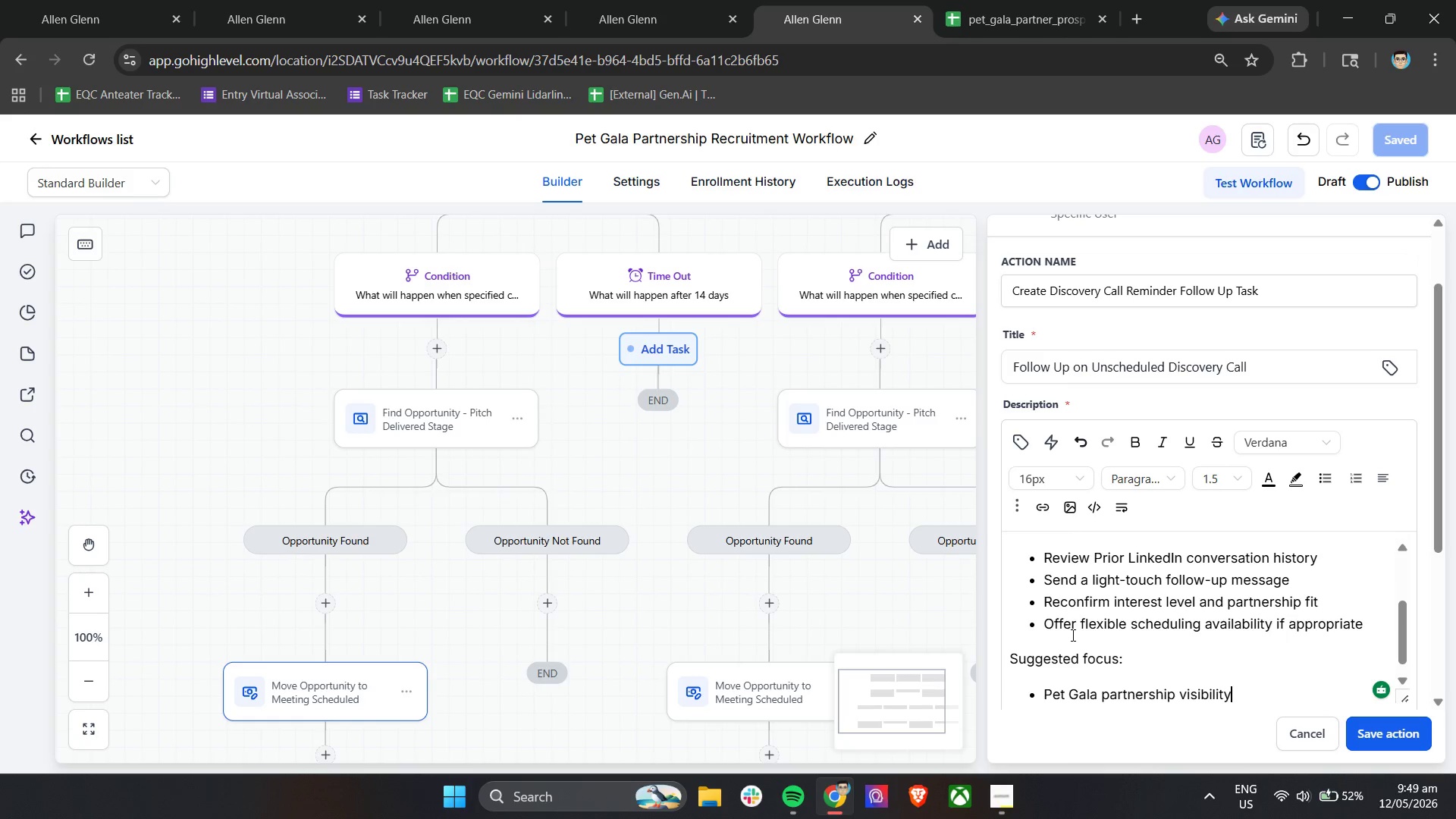 
 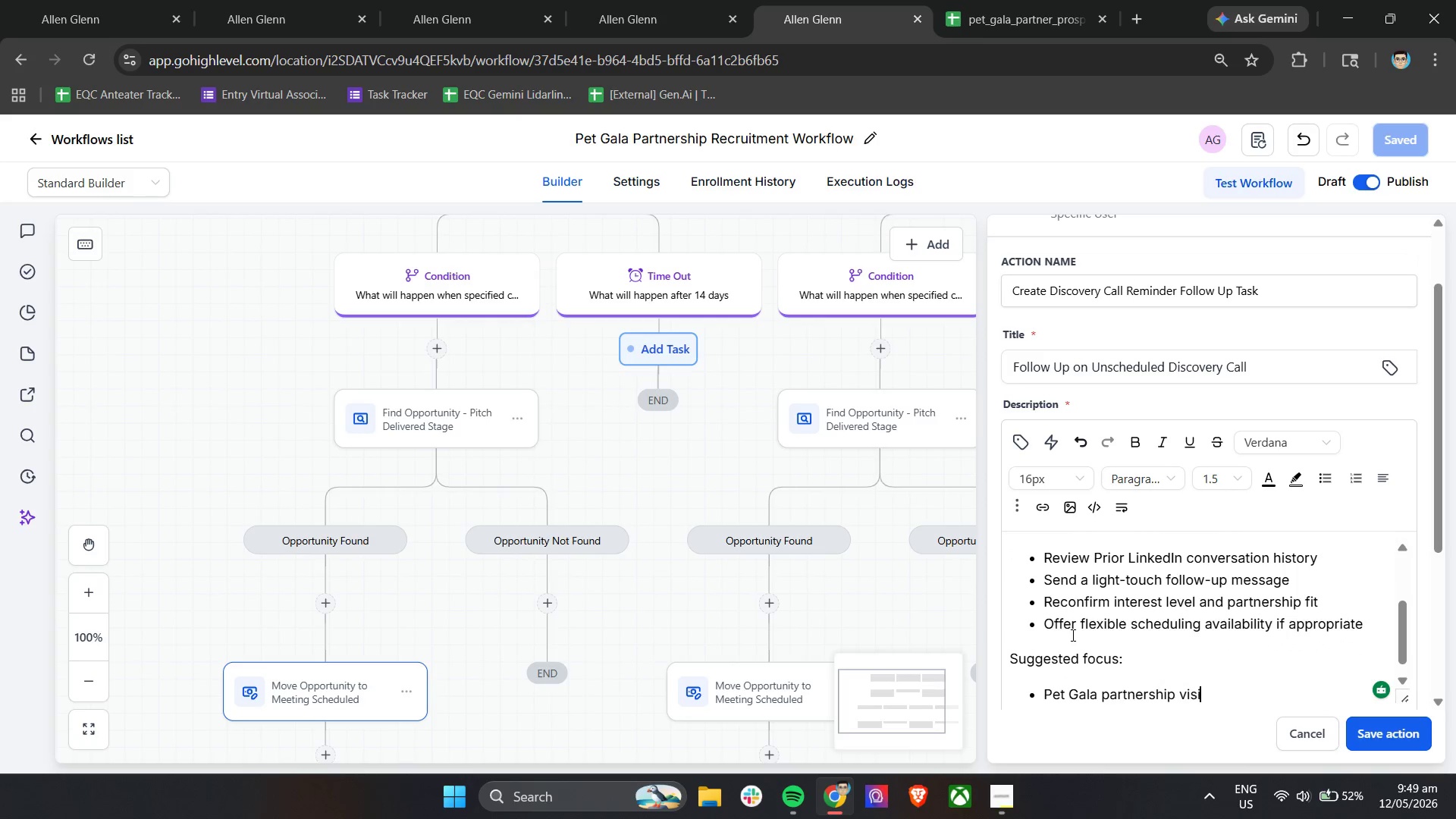 
key(Enter)
 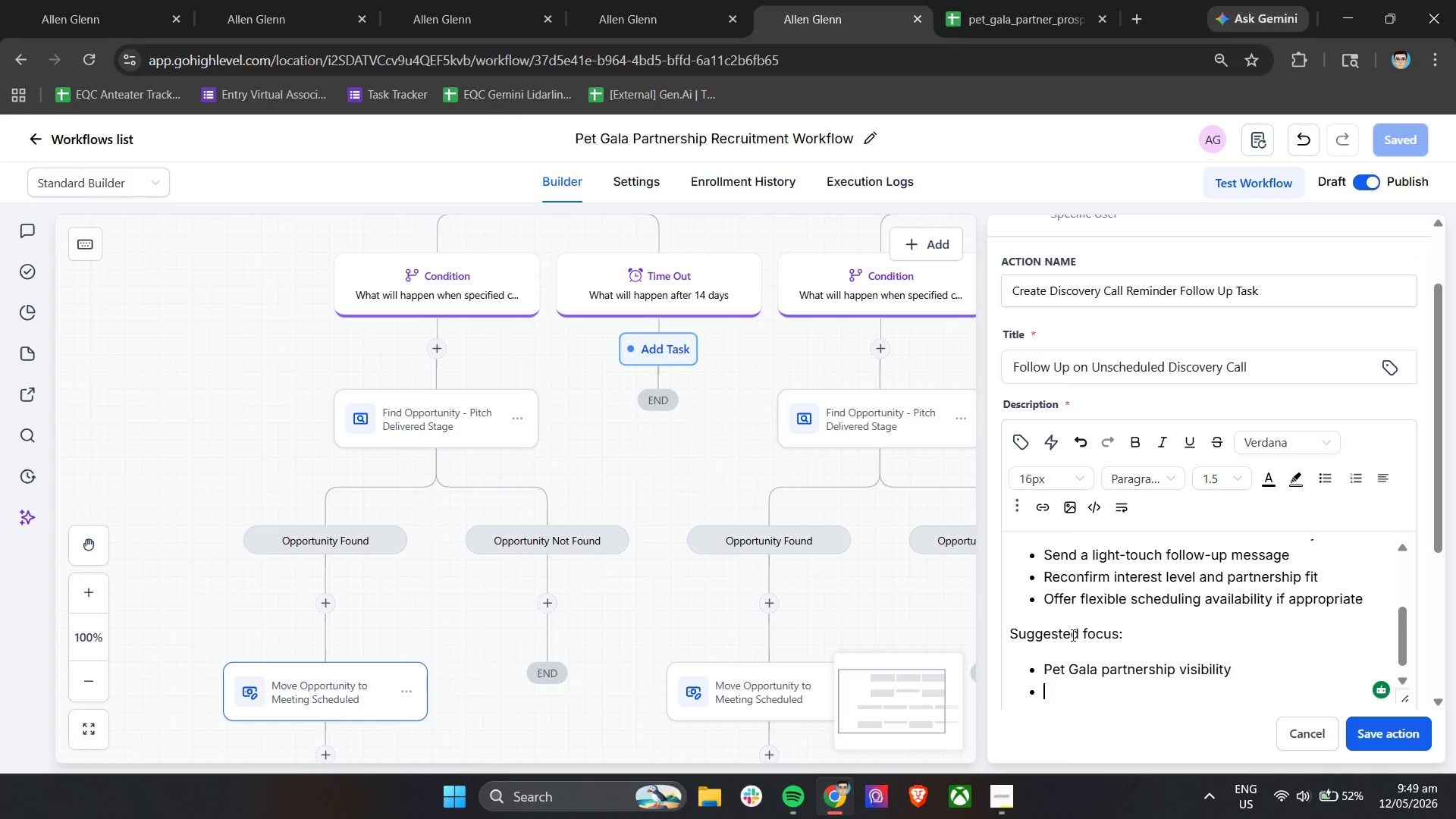 
type(cro)
key(Backspace)
key(Backspace)
key(Backspace)
type(Cor)
key(Backspace)
key(Backspace)
type(ross-promotion opportunites)
 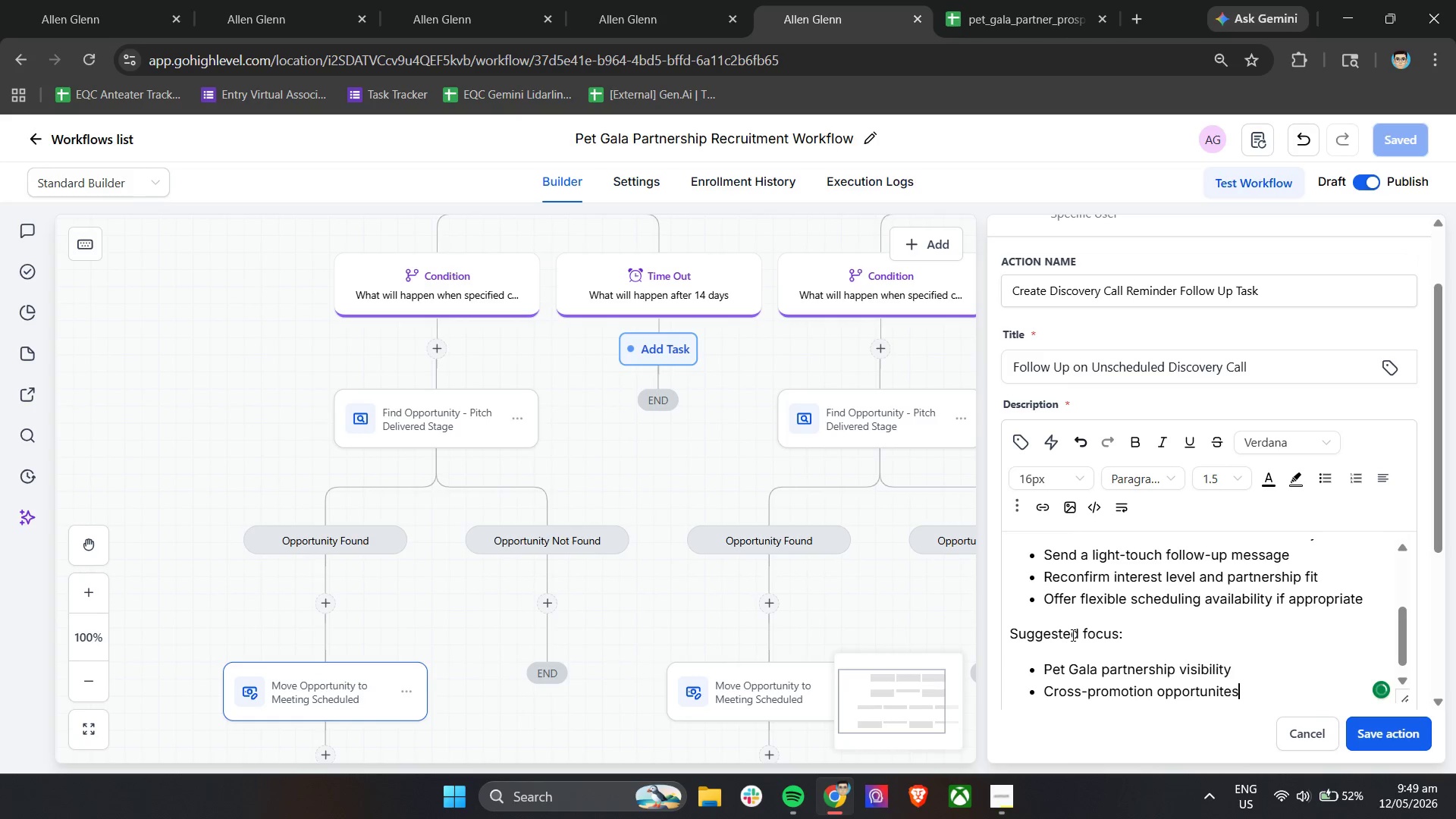 
key(ArrowLeft)
 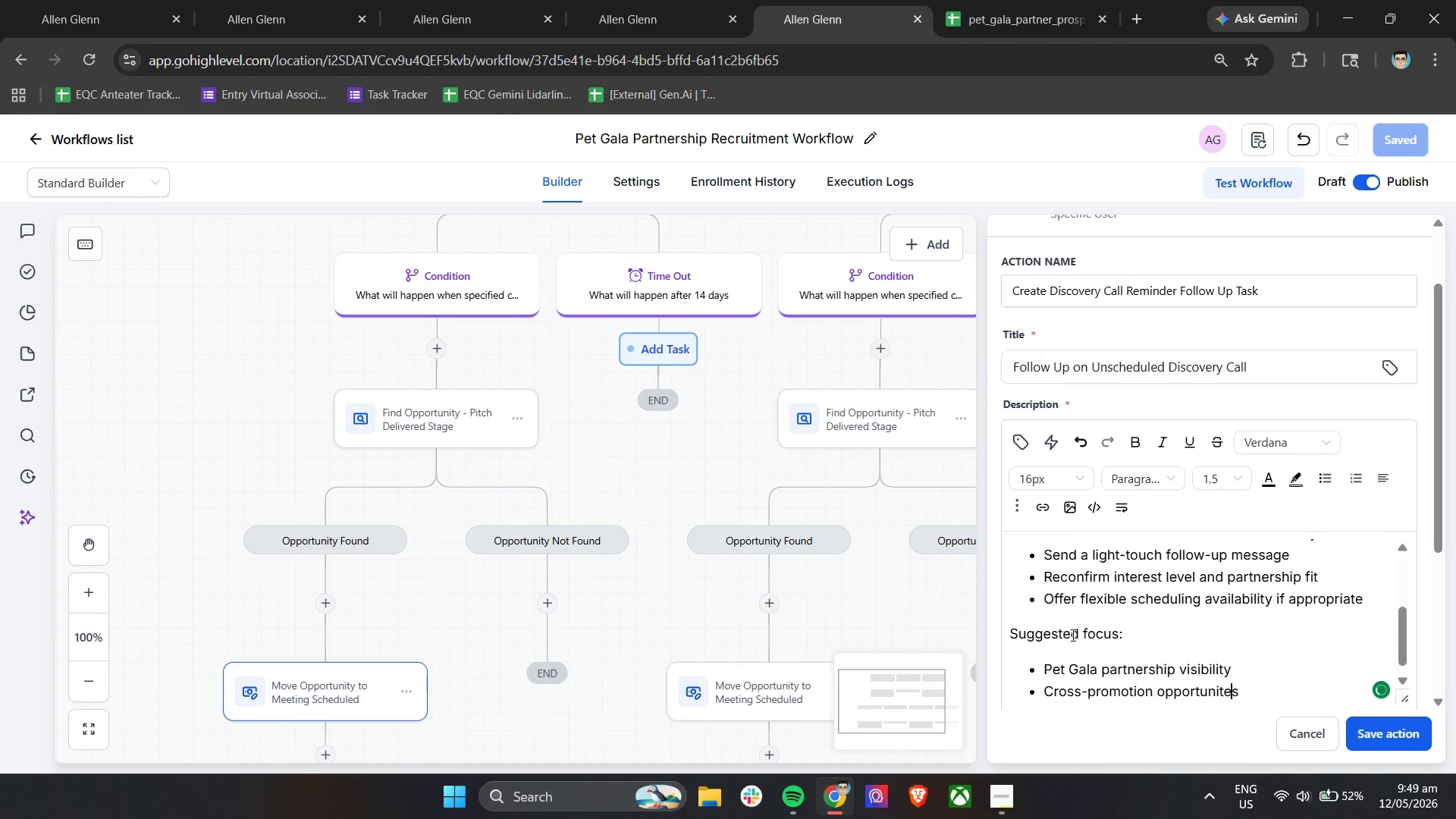 
key(ArrowLeft)
 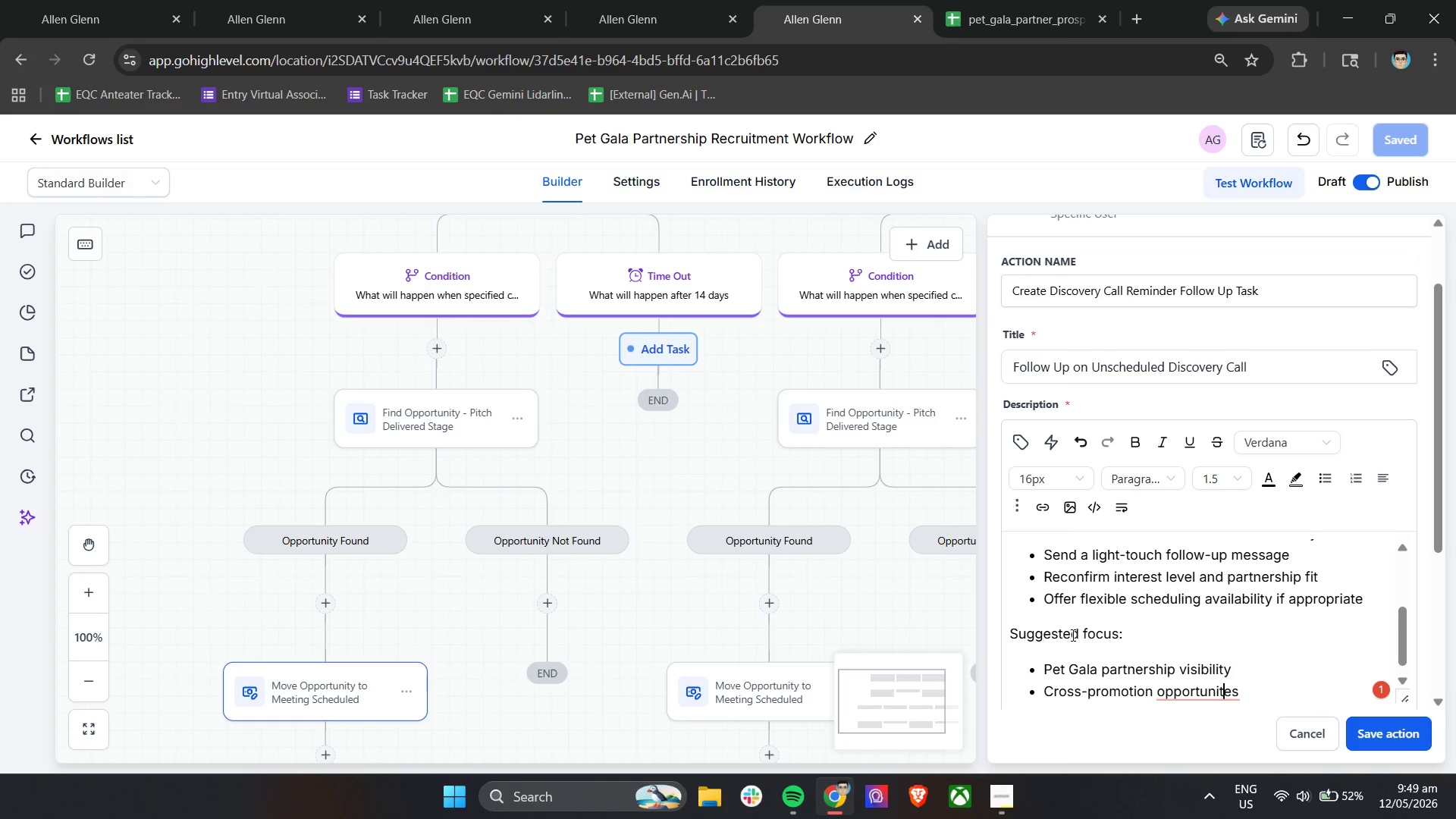 
key(I)
 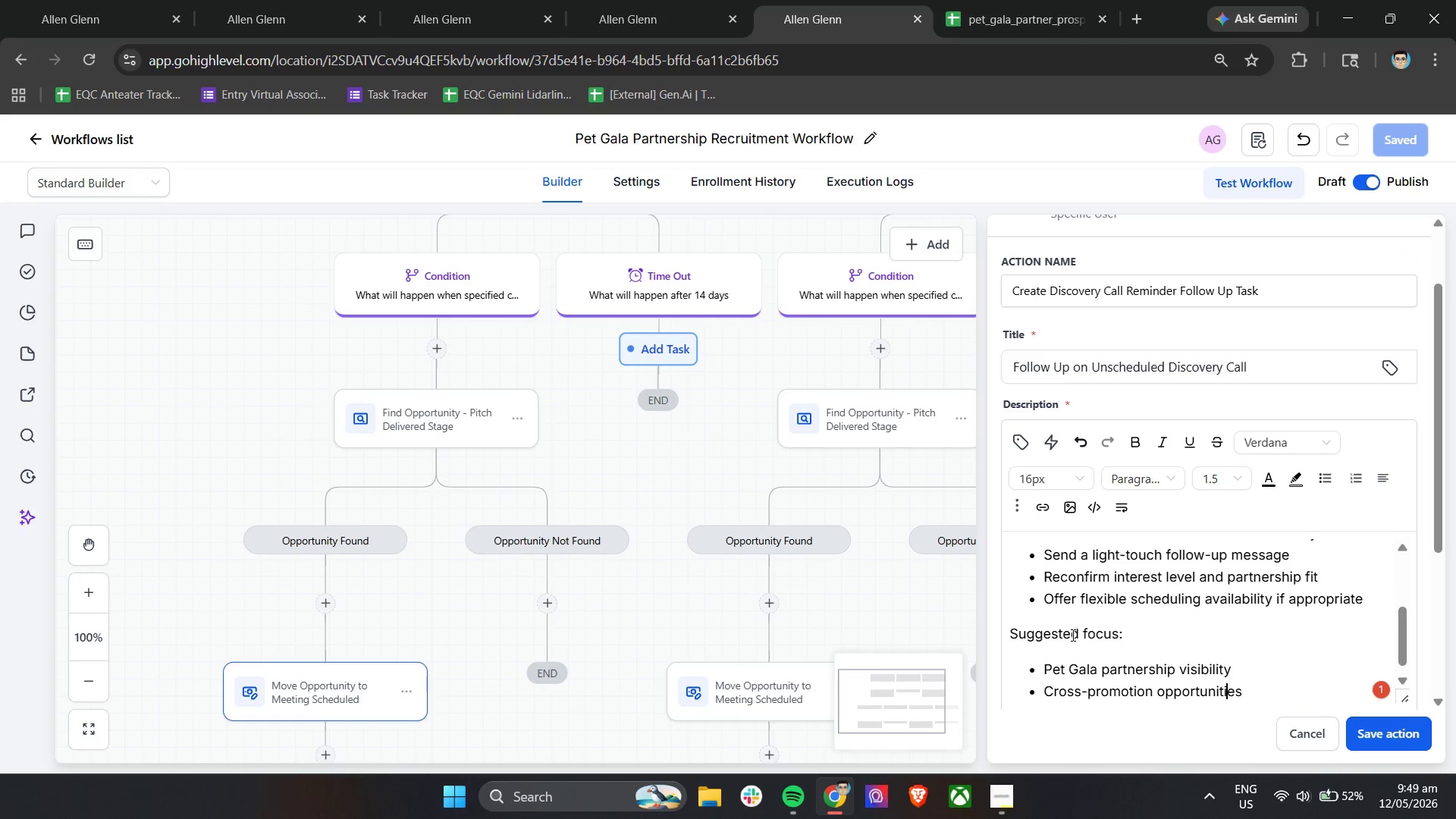 
key(ArrowDown)
 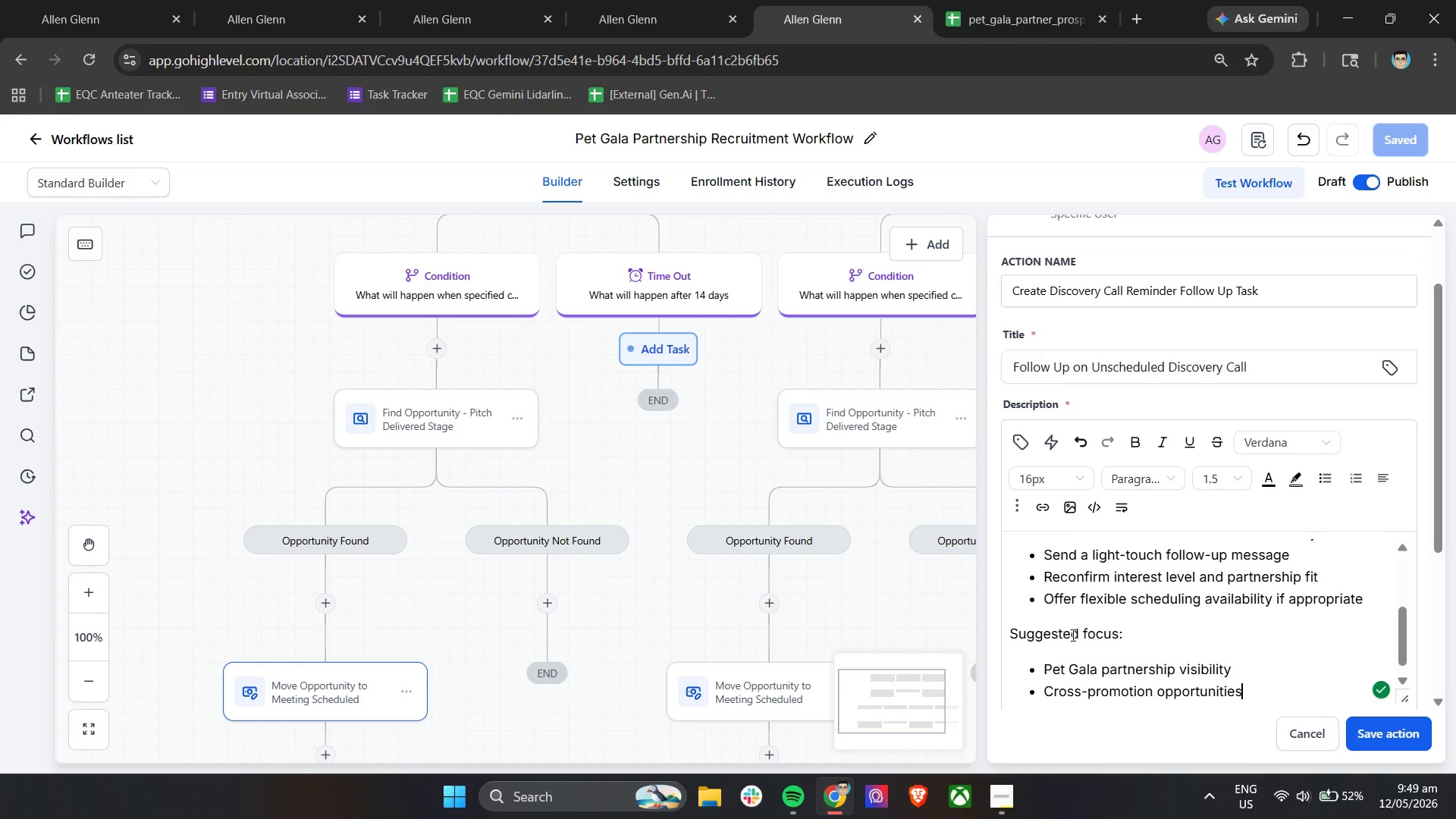 
key(Enter)
 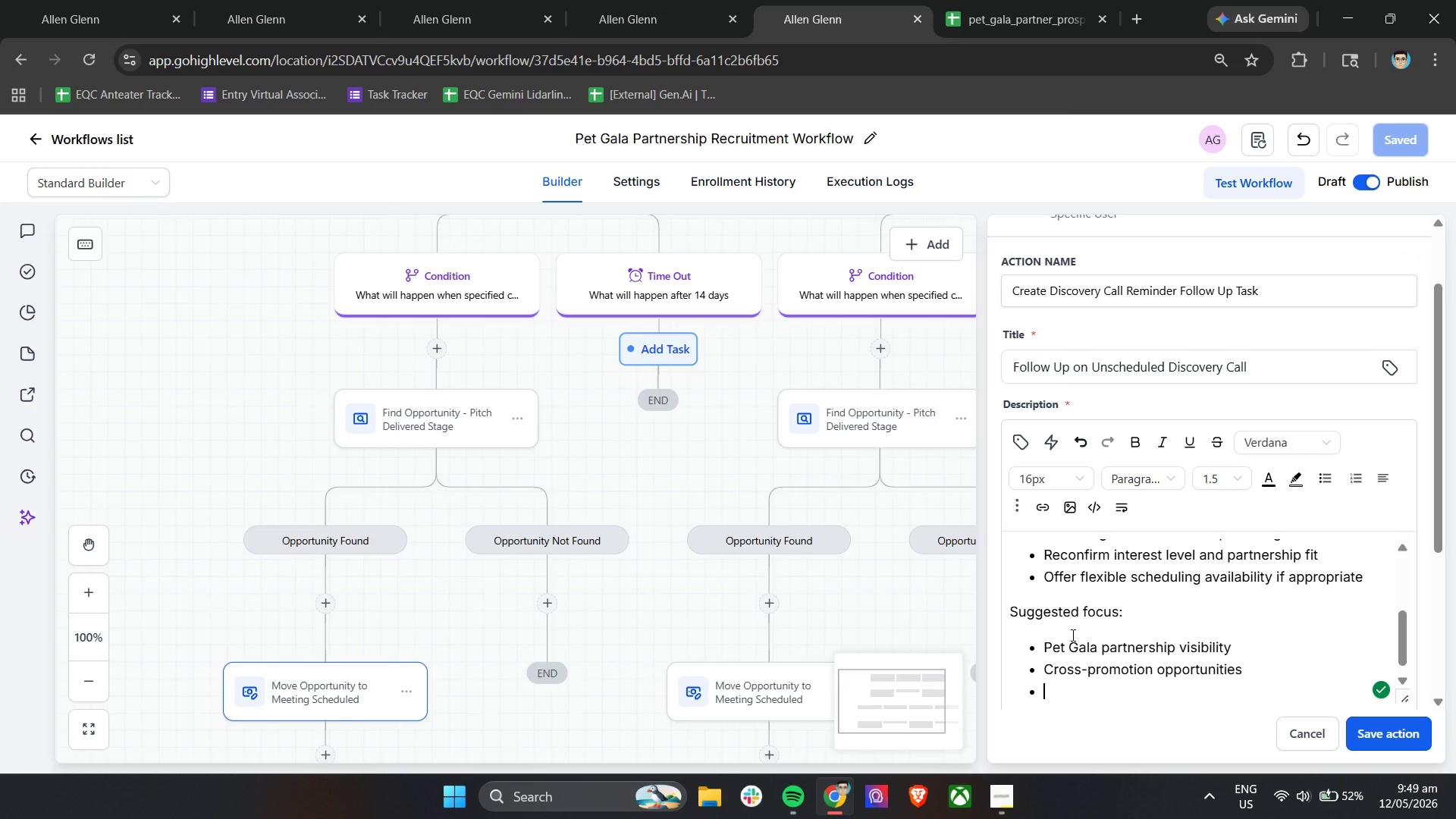 
type(Local pet Co)
key(Backspace)
key(Backspace)
type(community collaboration)
 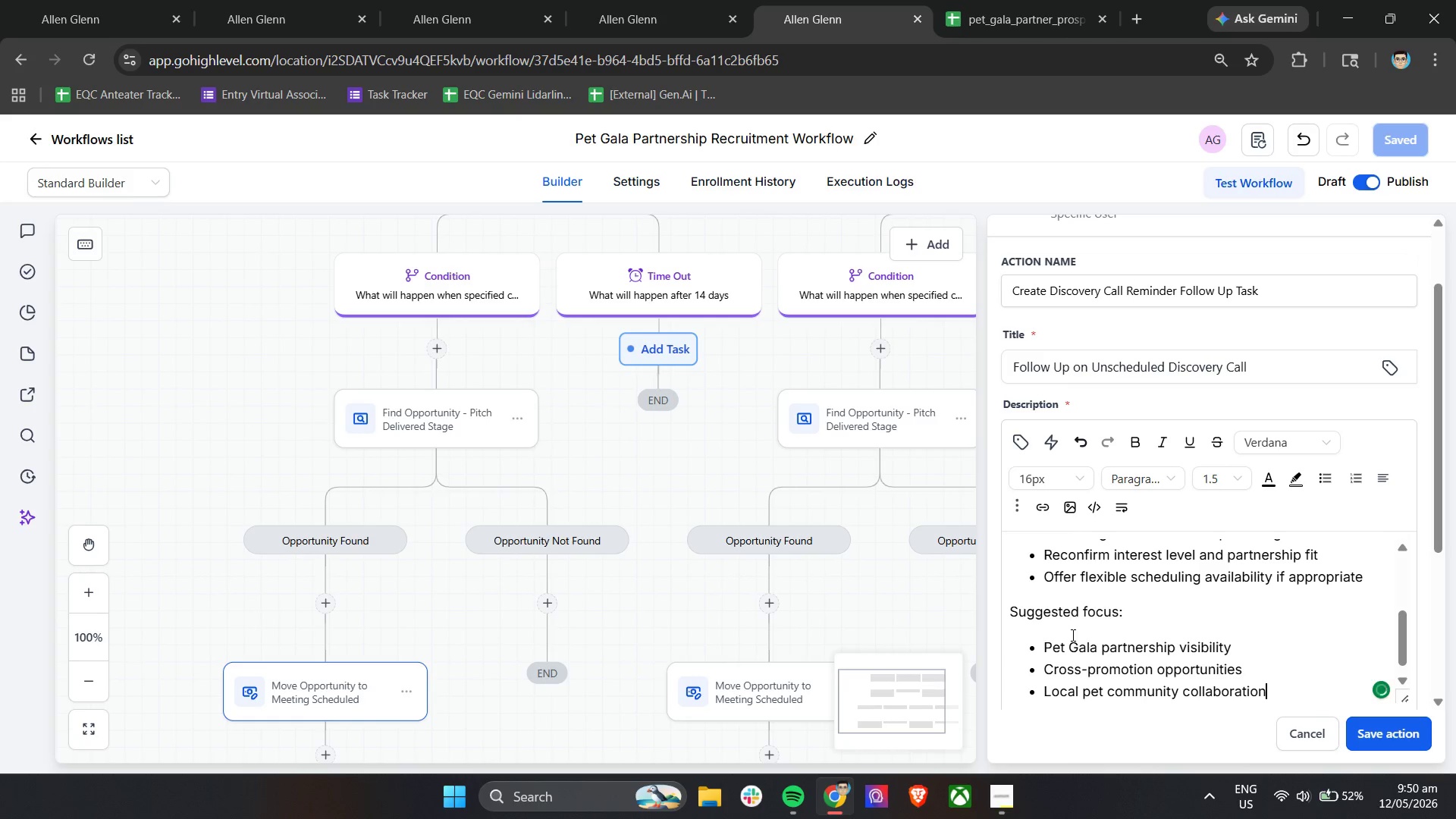 
key(Enter)
 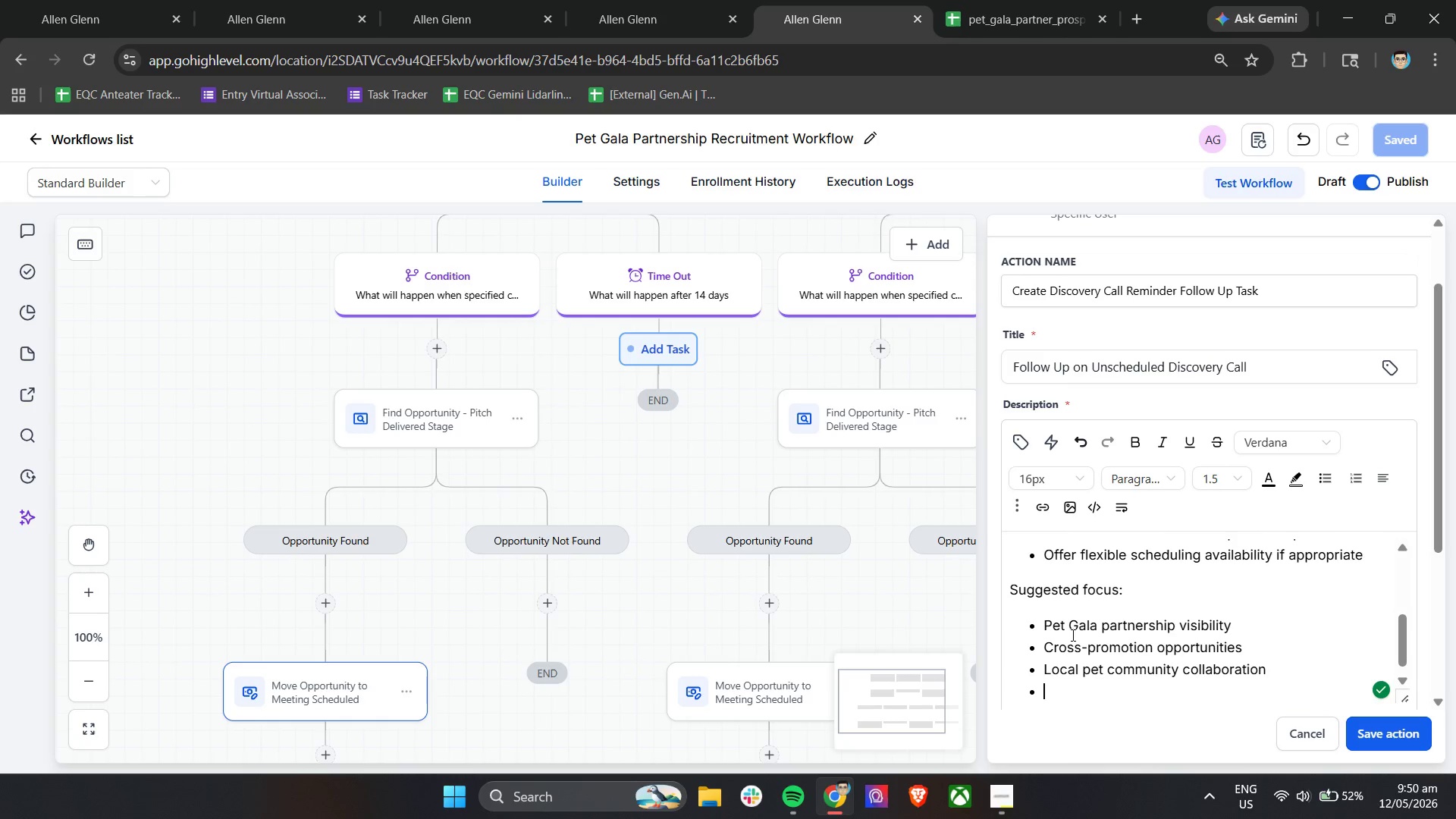 
key(Enter)
 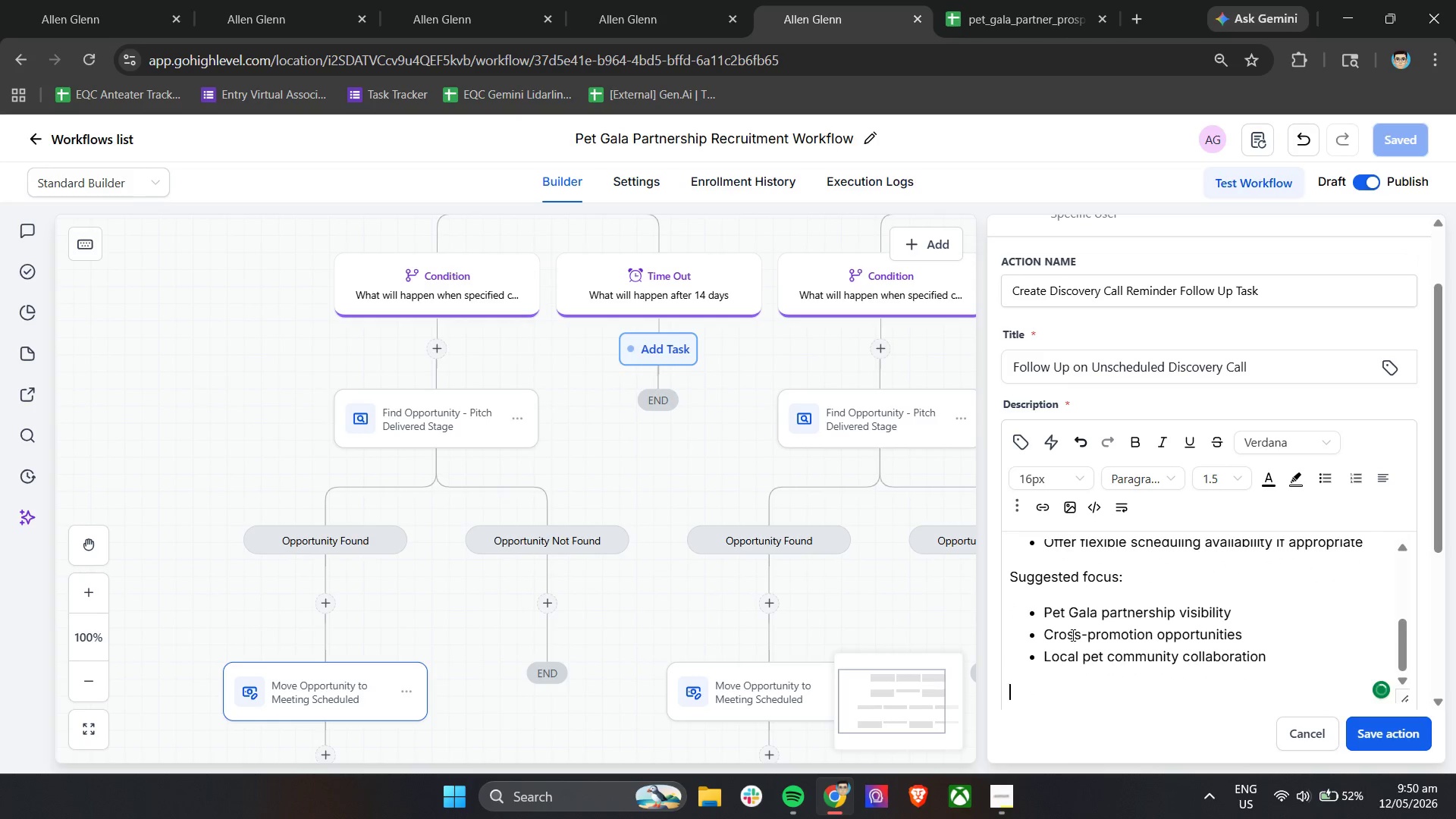 
type(After follow-up:)
 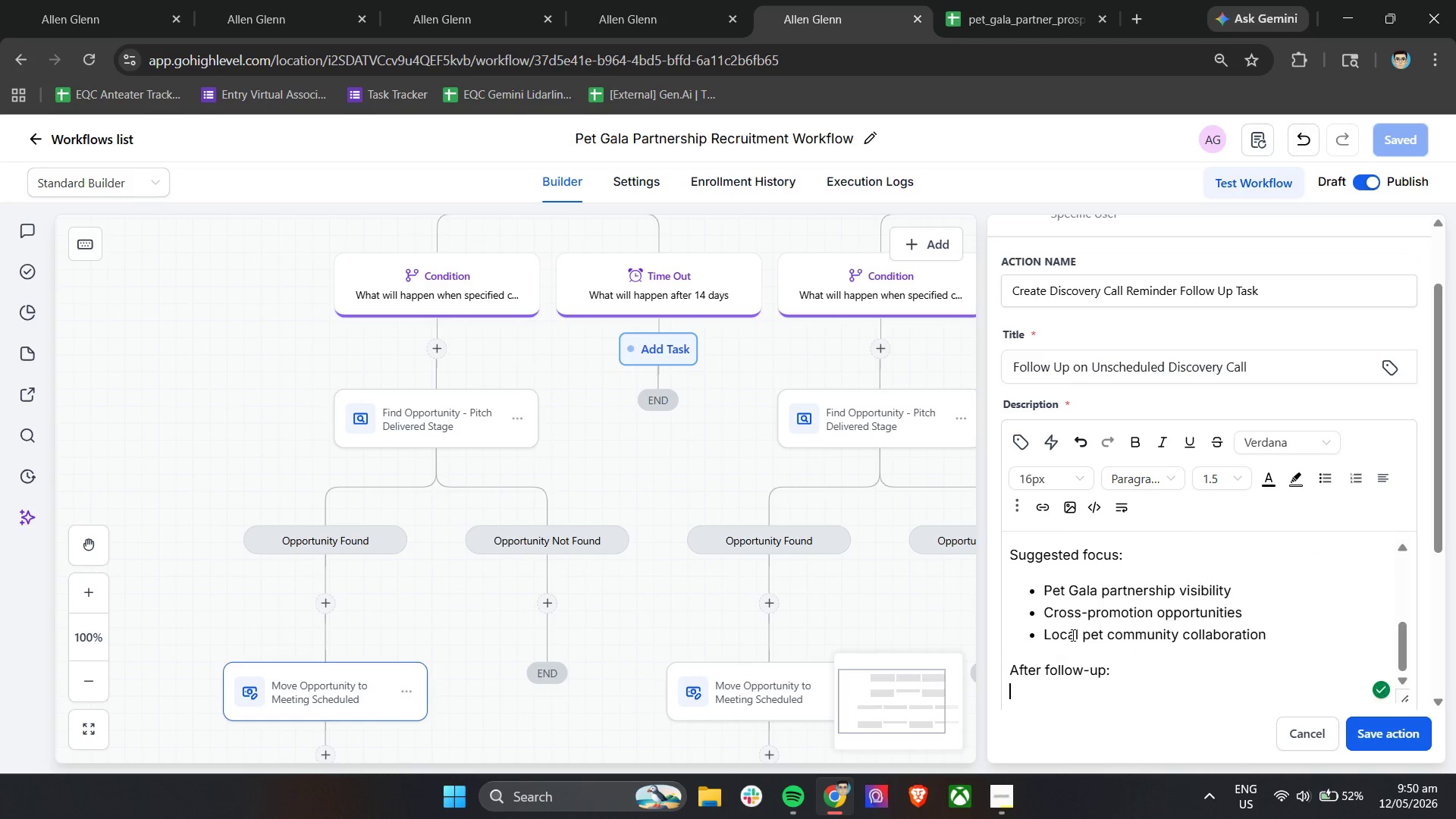 
 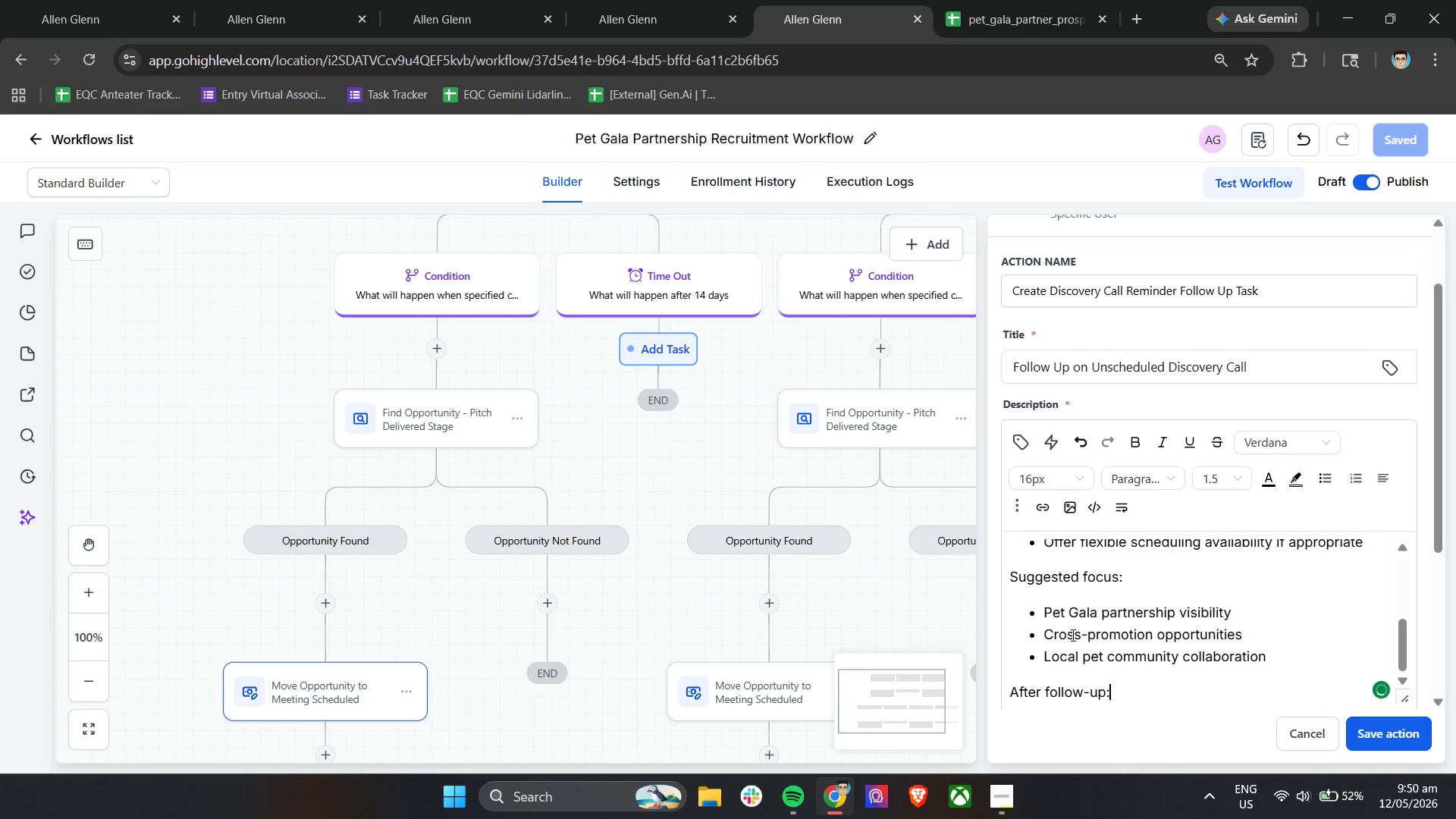 
key(Enter)
 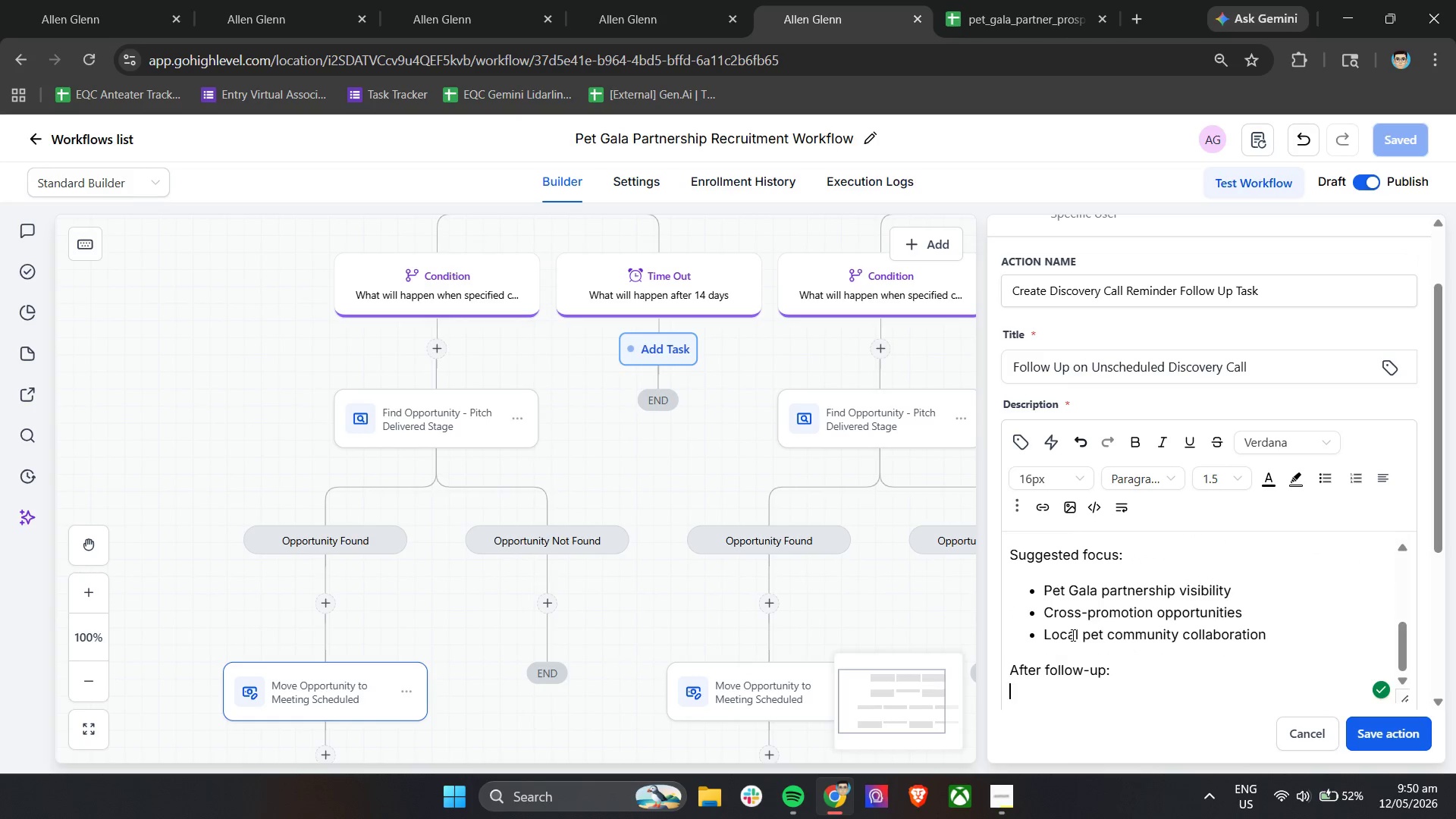 
type(- Update CRM notes)
 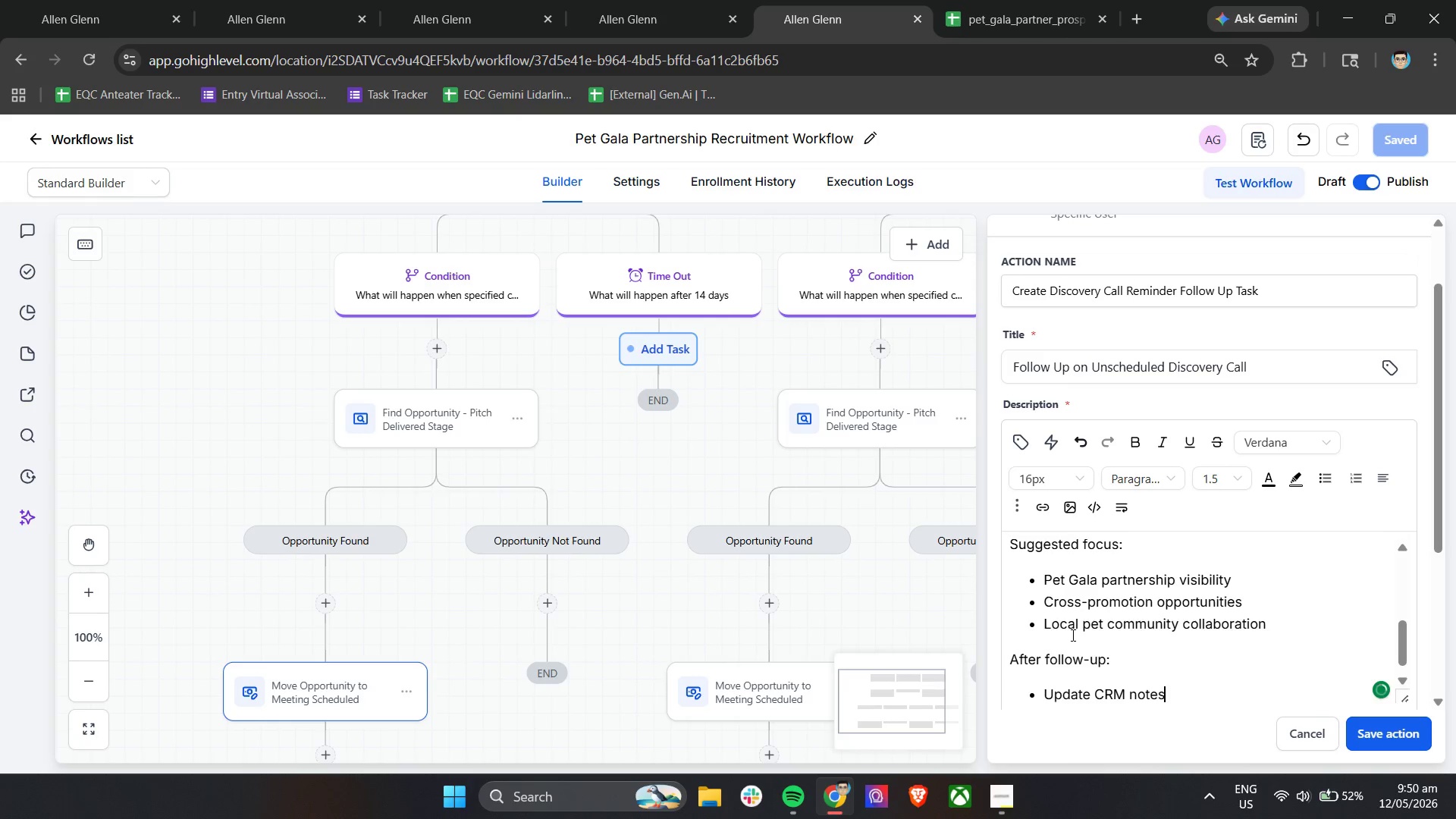 
key(Enter)
 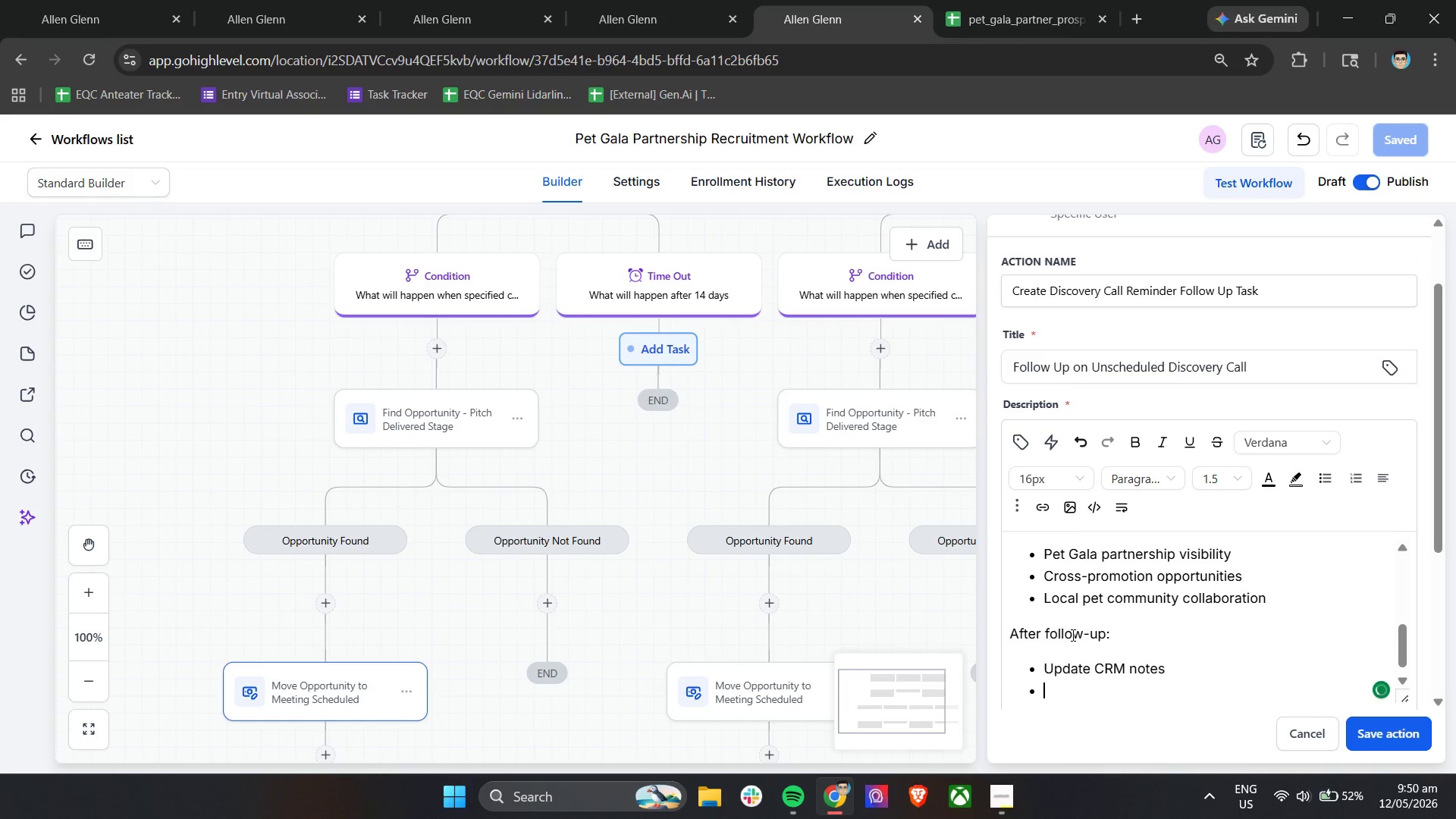 
type(Reassess engagement level)
 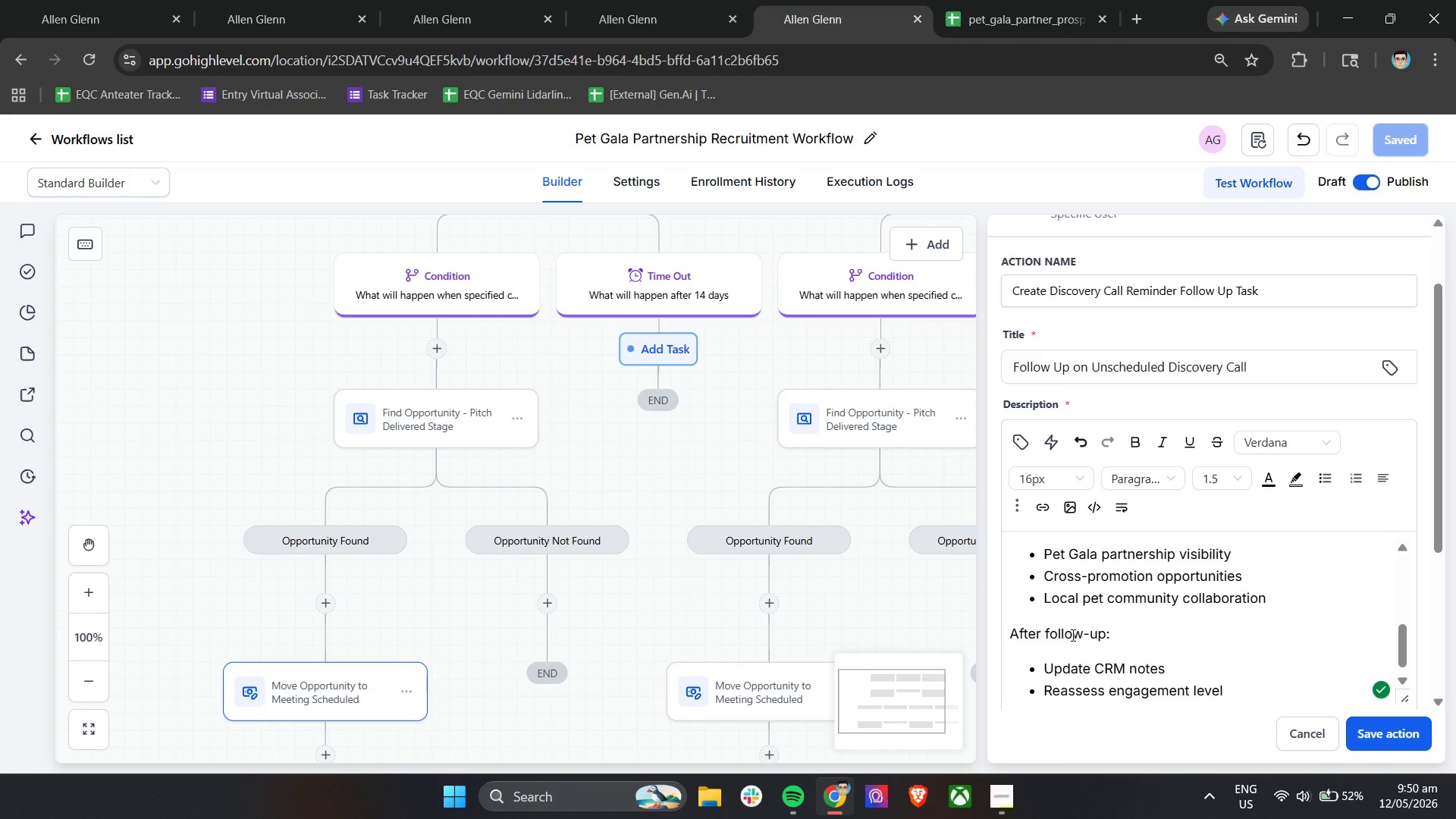 
key(Enter)
 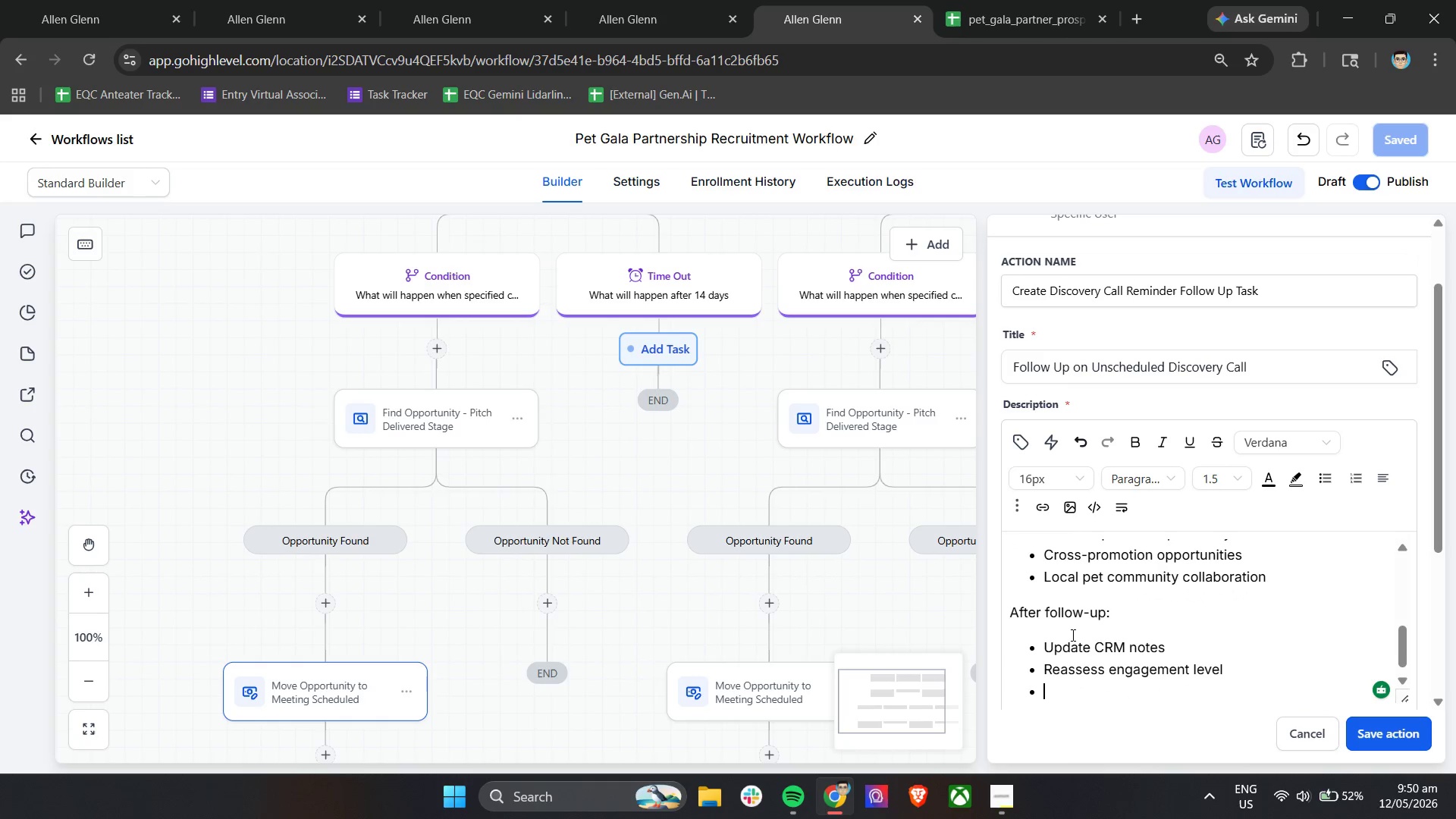 
type(Apply updated tags if interest changes)
 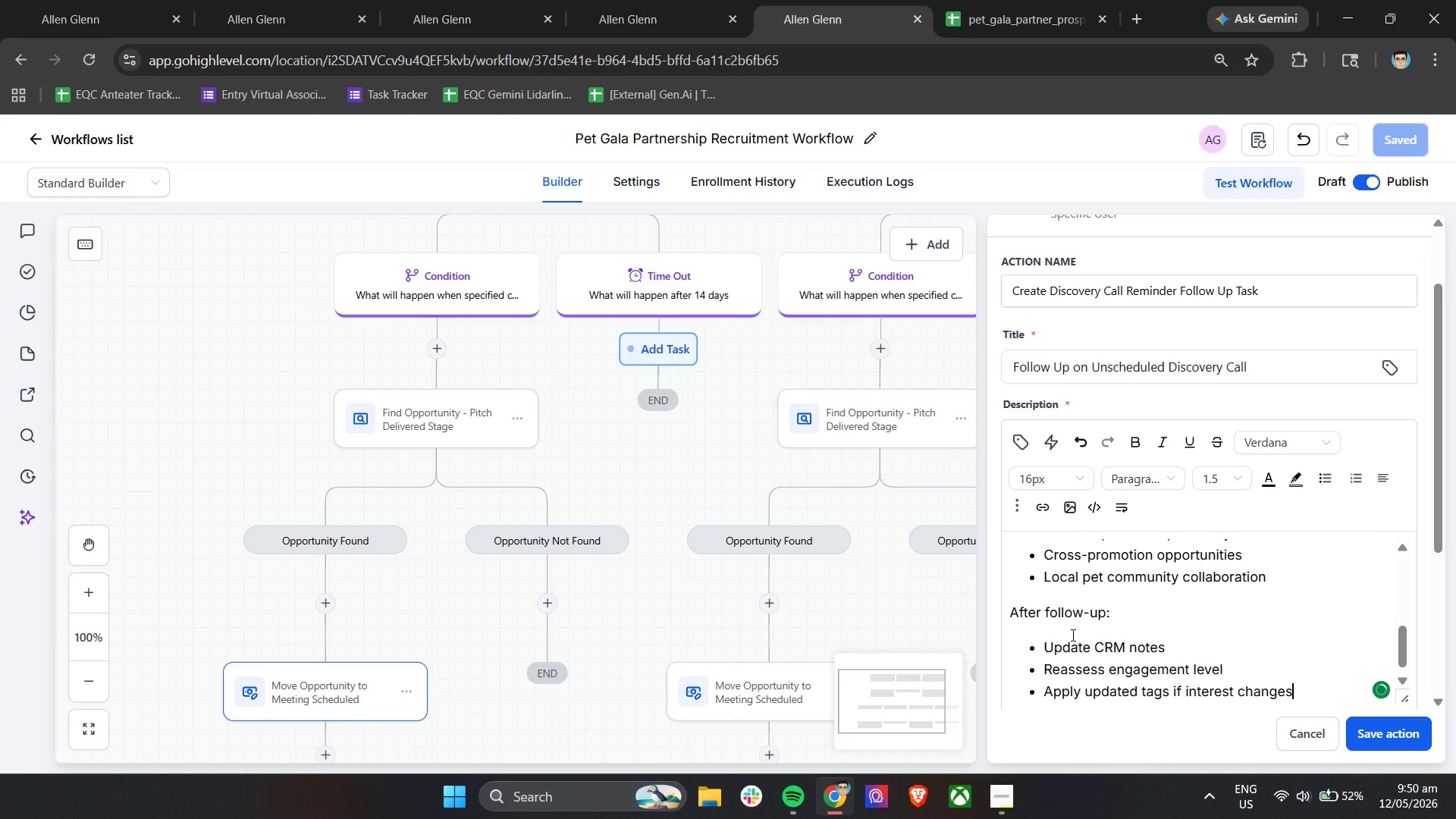 
scroll: coordinate [1258, 602], scroll_direction: down, amount: 12.0
 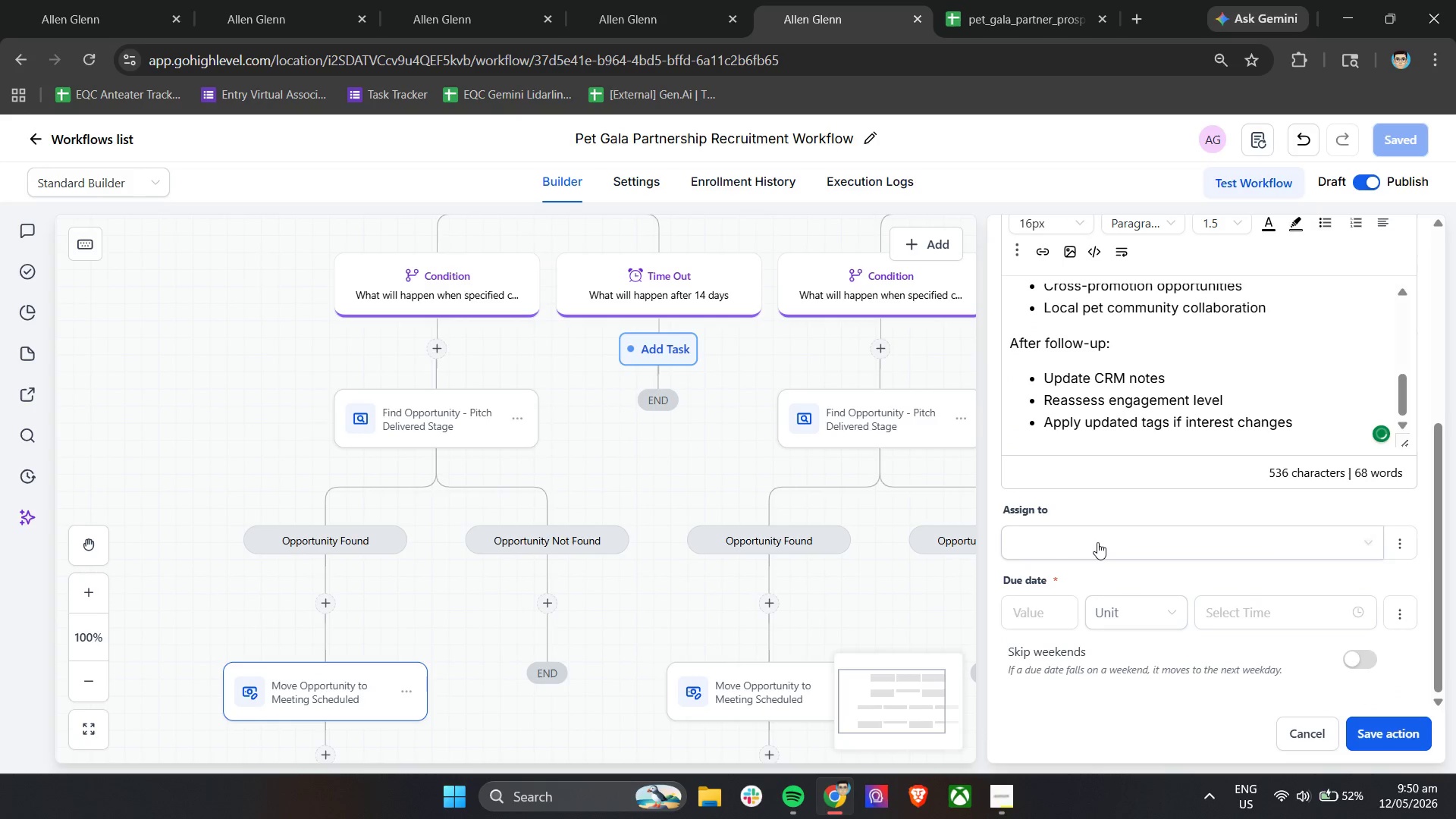 
left_click([1097, 541])
 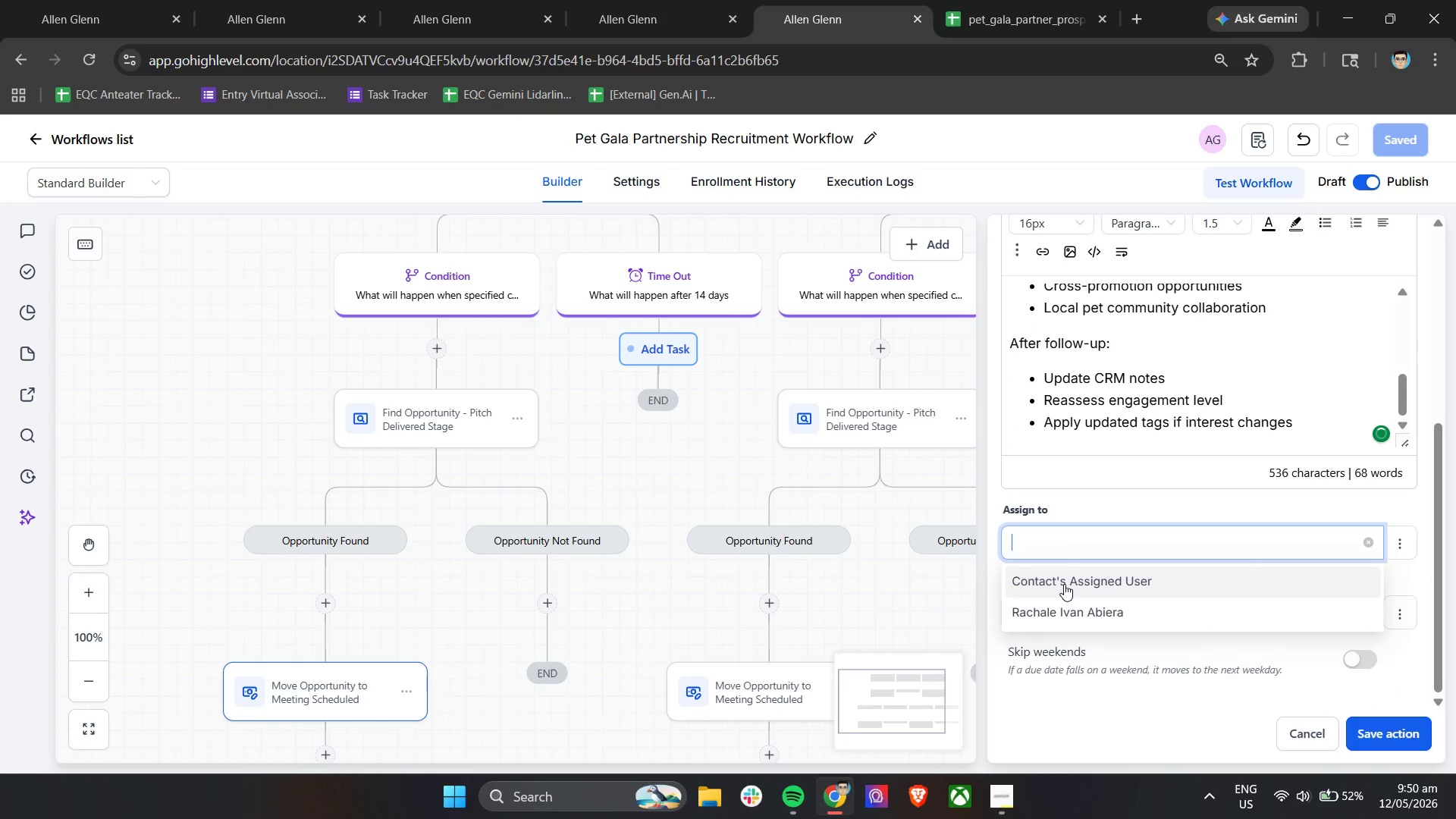 
left_click([1063, 585])
 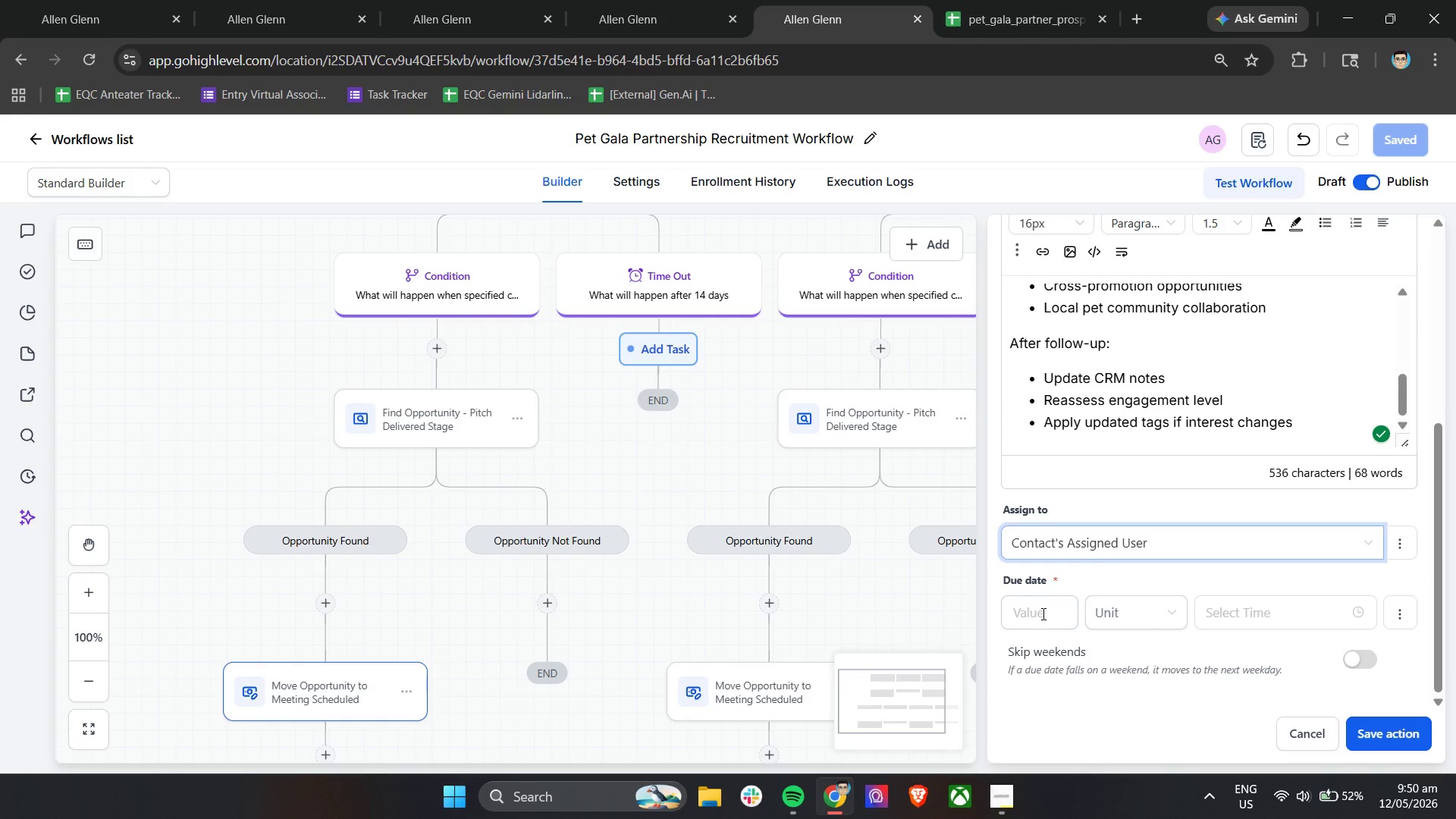 
left_click([1042, 613])
 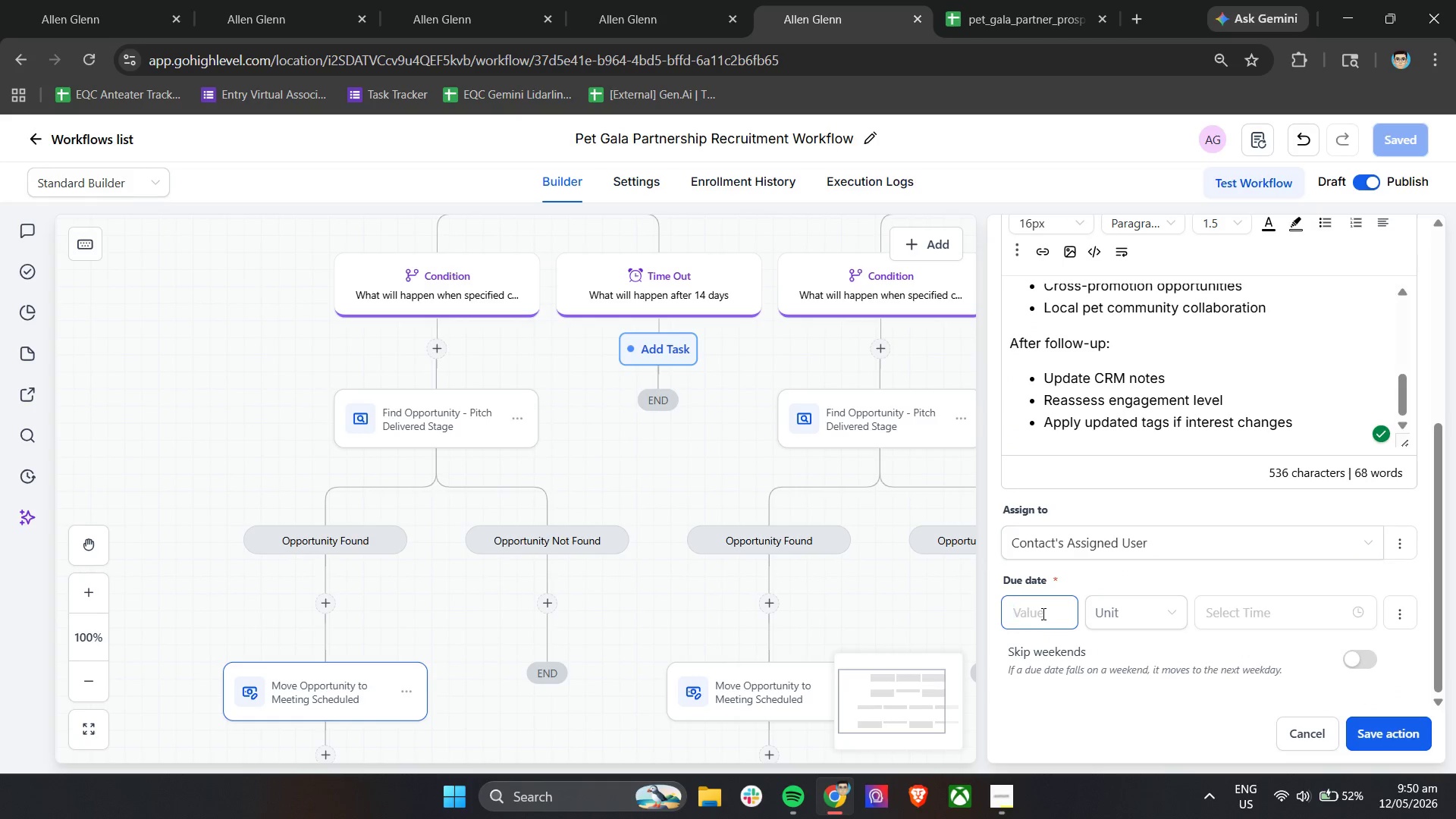 
key(0)
 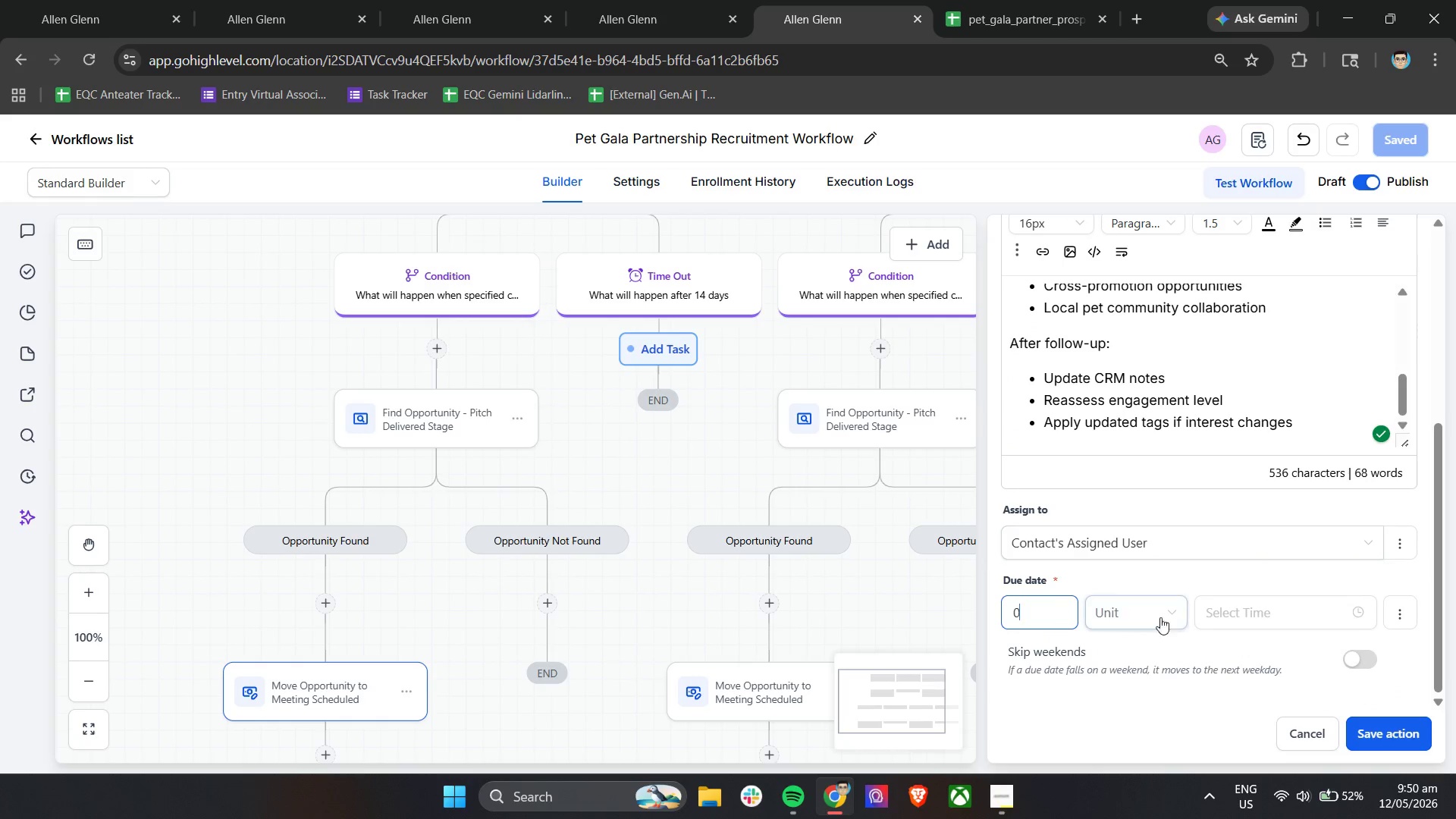 
left_click([1175, 616])
 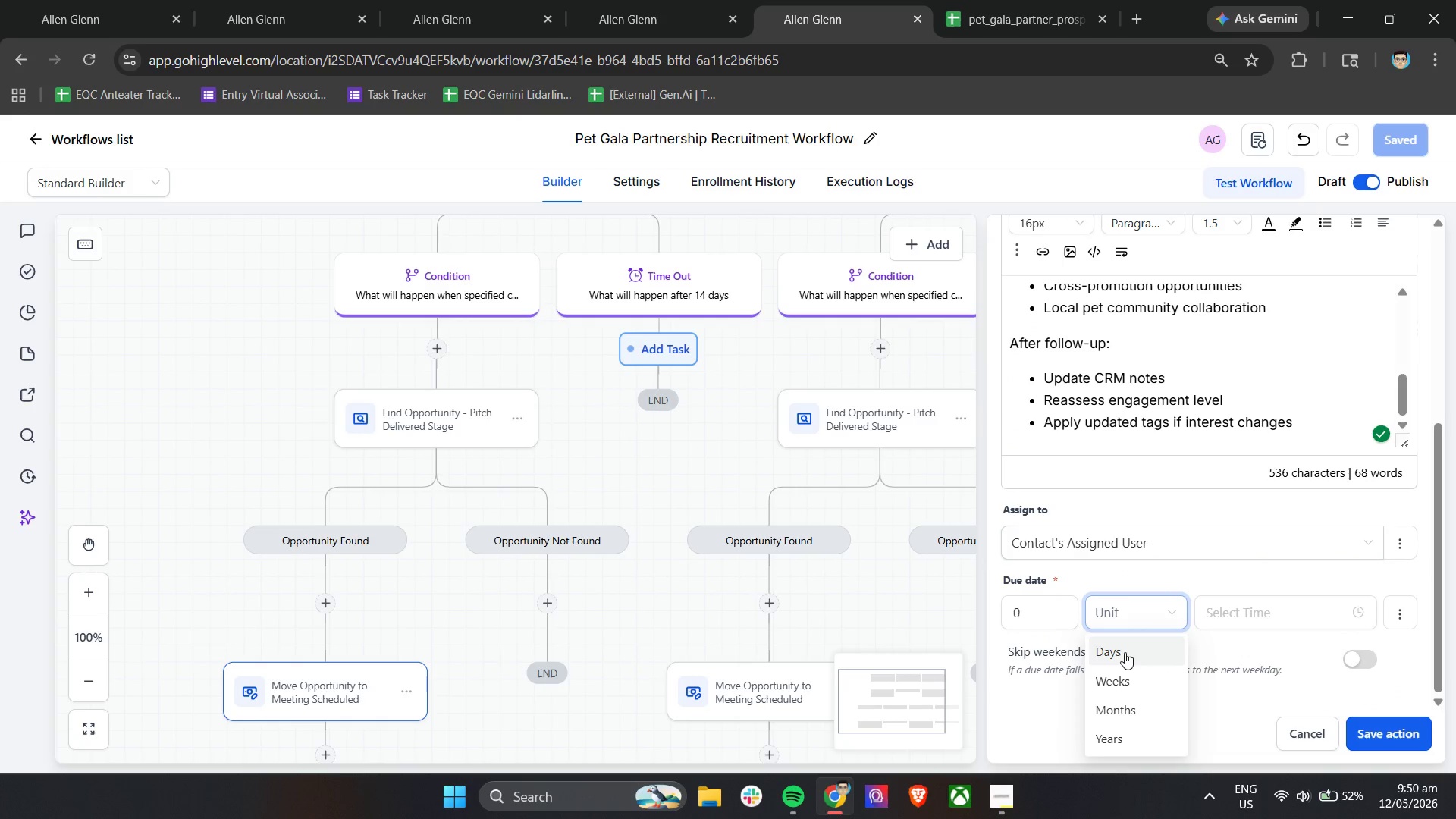 
left_click([1126, 652])
 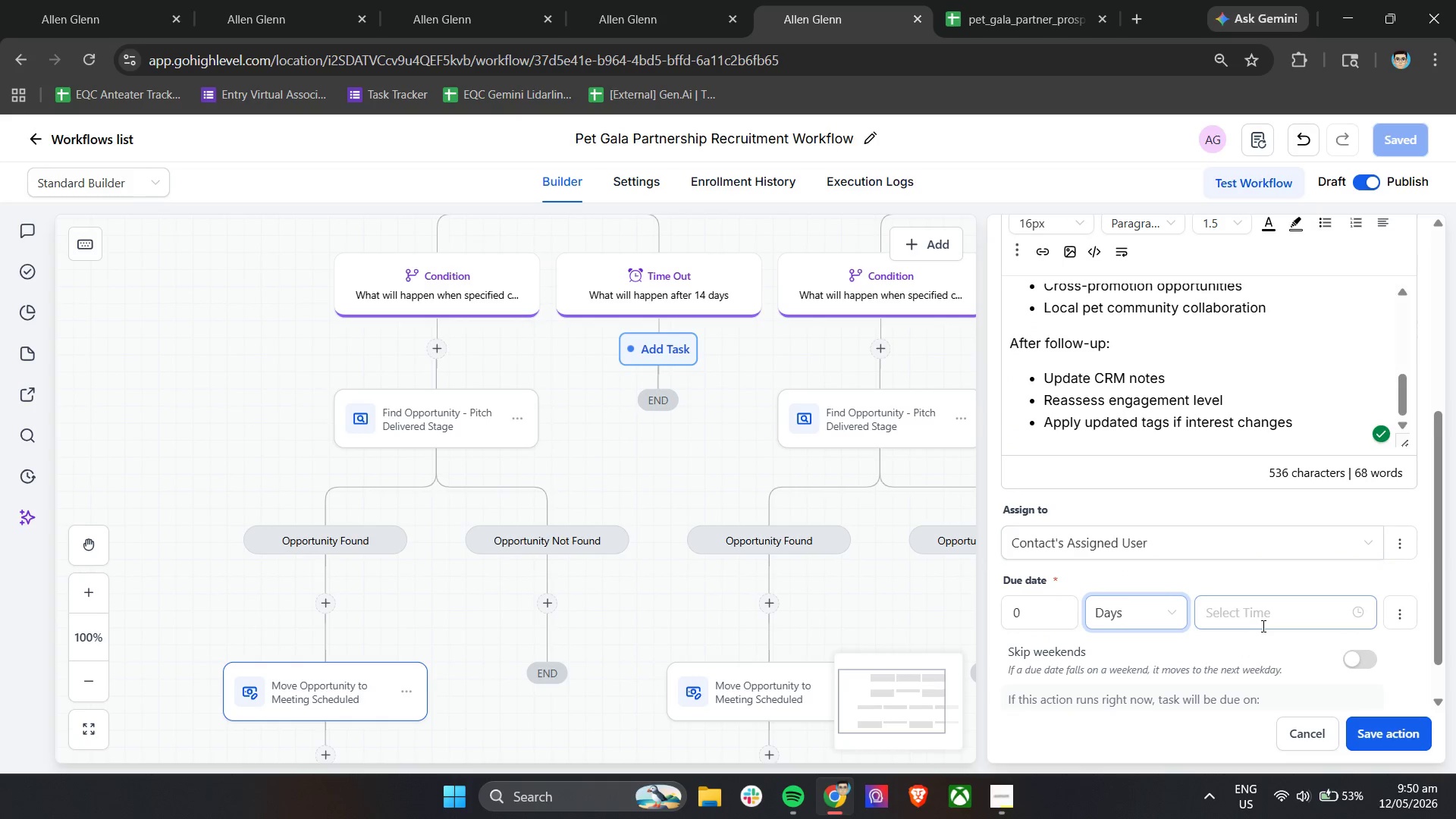 
left_click([1262, 626])
 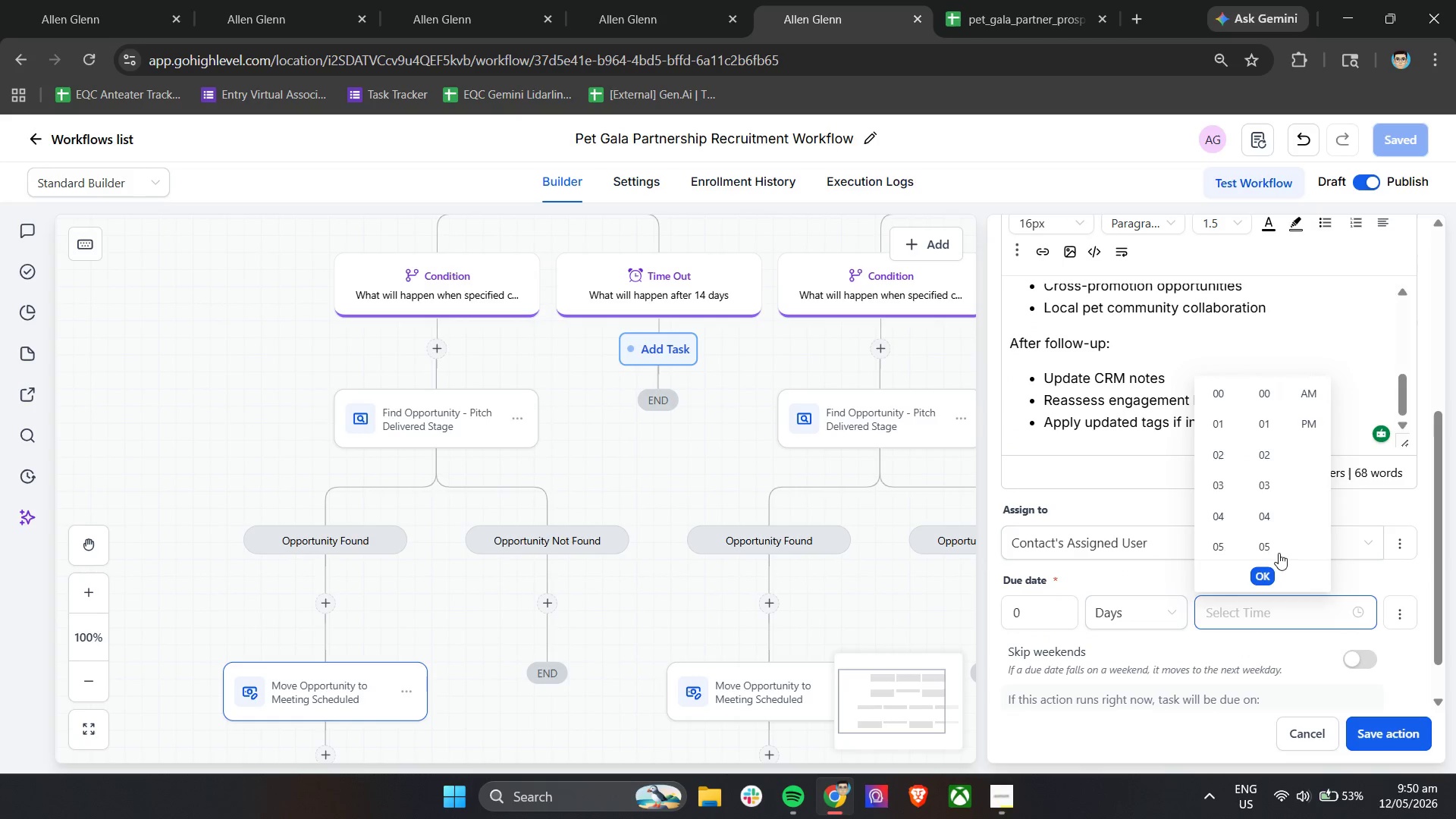 
scroll: coordinate [1219, 540], scroll_direction: down, amount: 2.0
 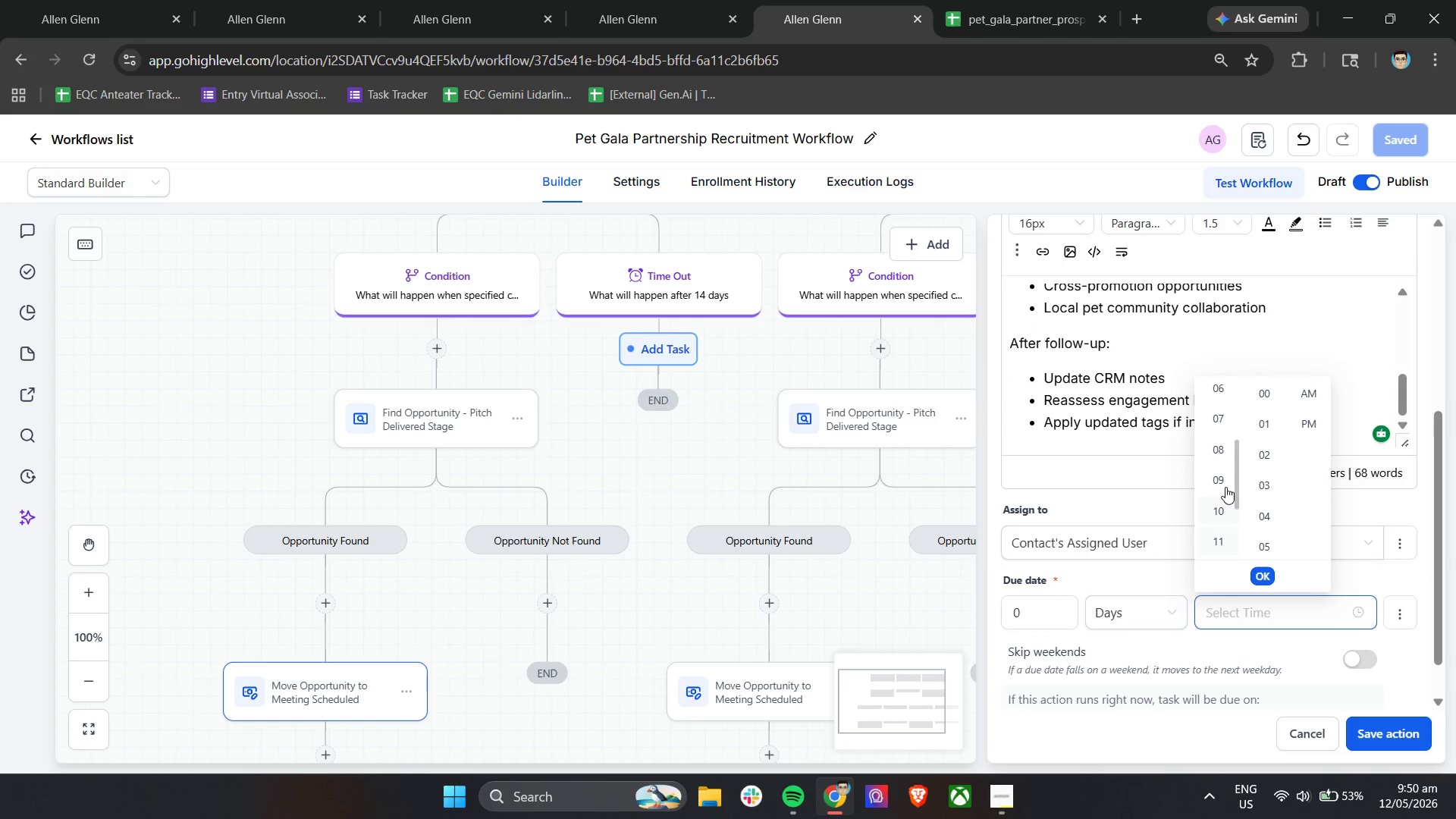 
left_click([1227, 479])
 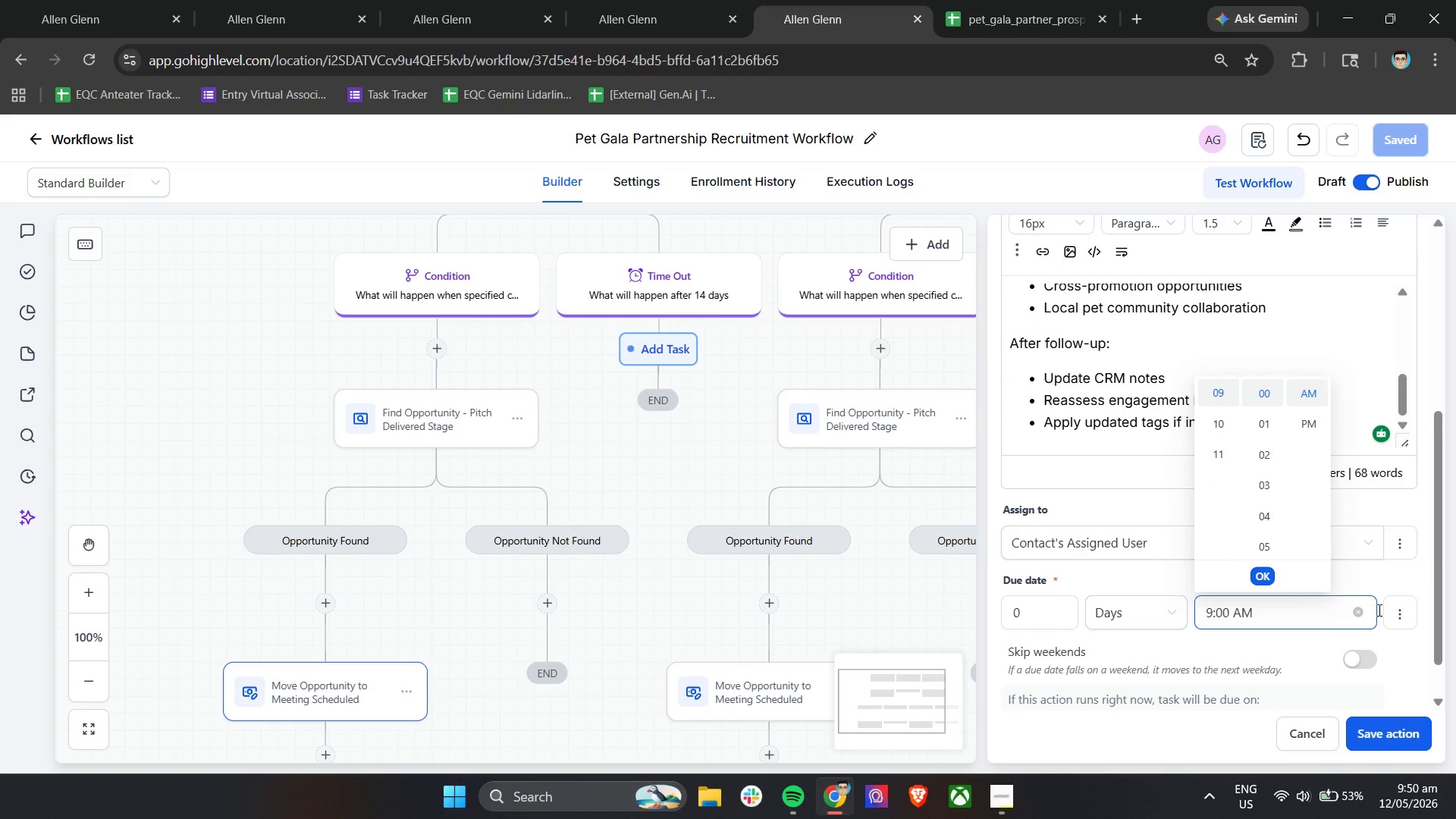 
left_click([1389, 584])
 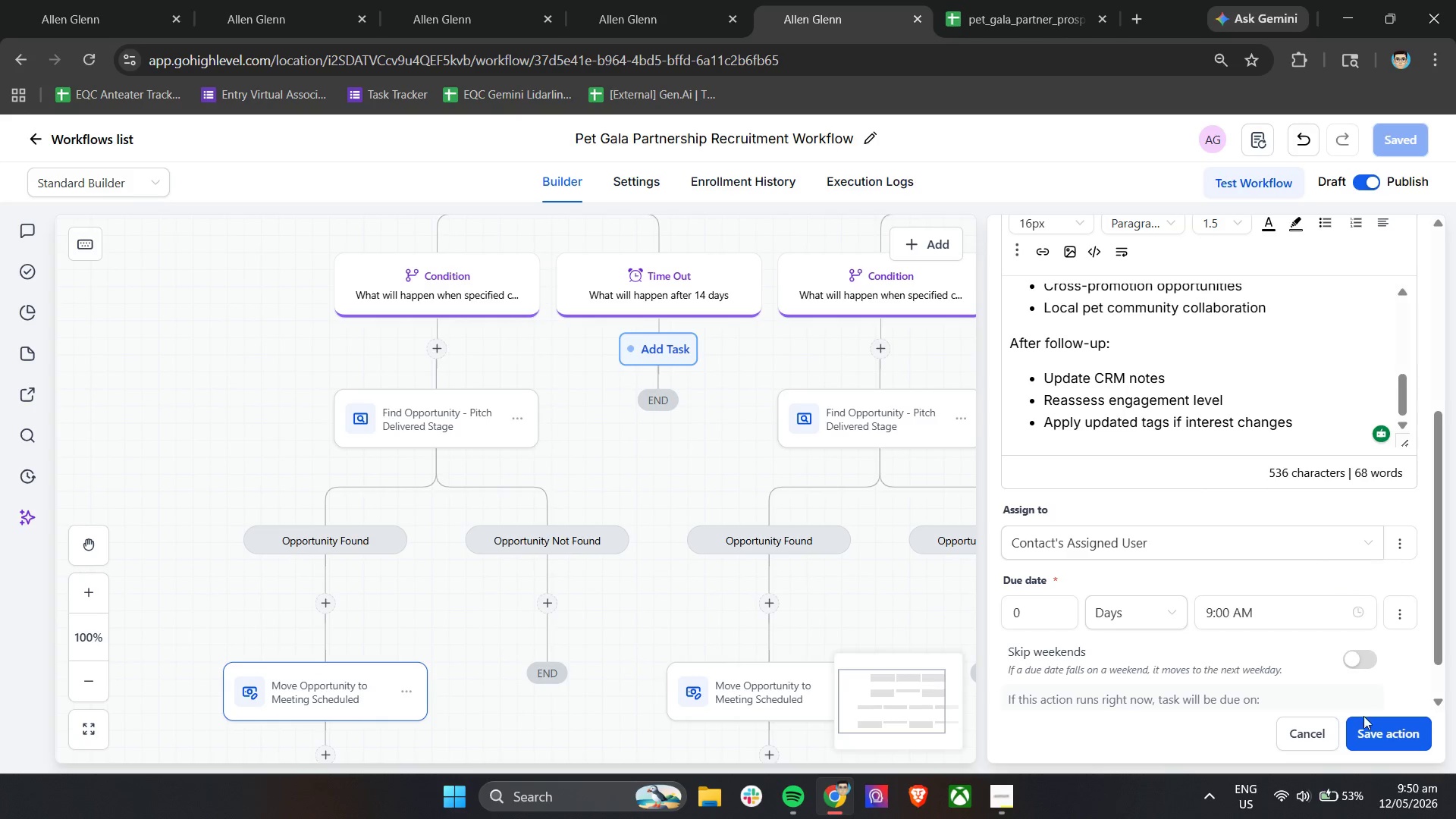 
left_click([1385, 730])
 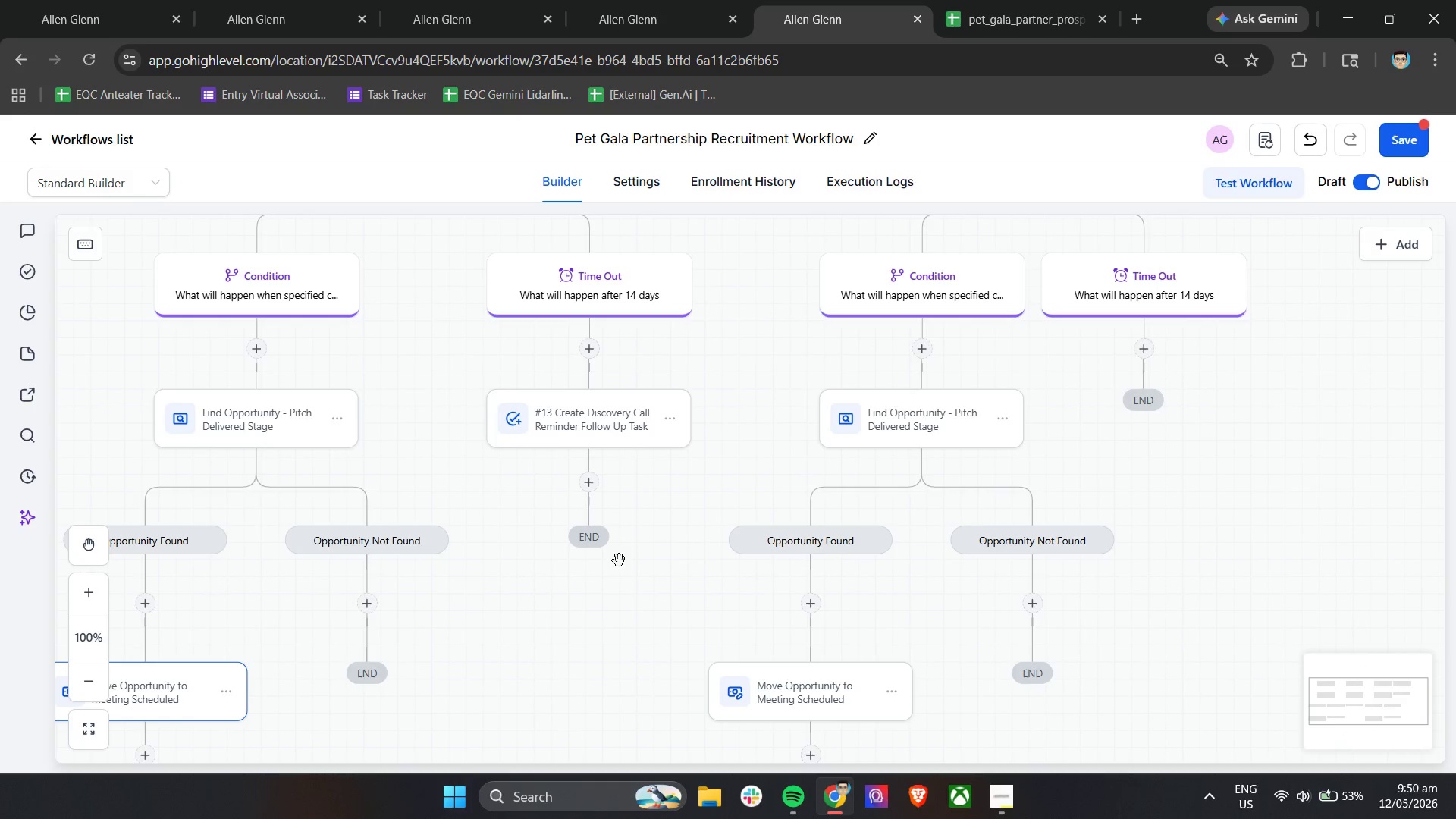 
wait(6.77)
 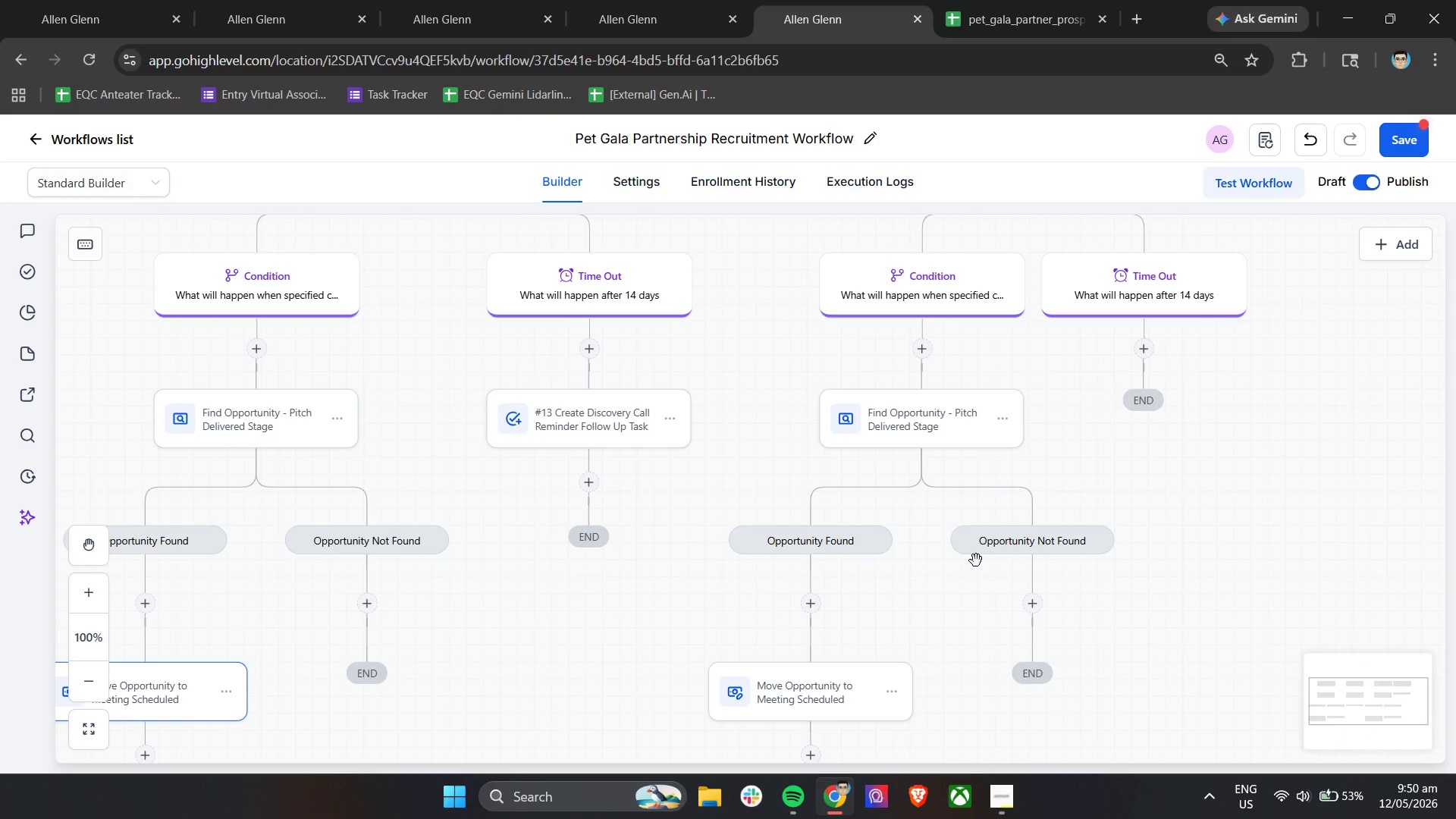 
left_click([593, 479])
 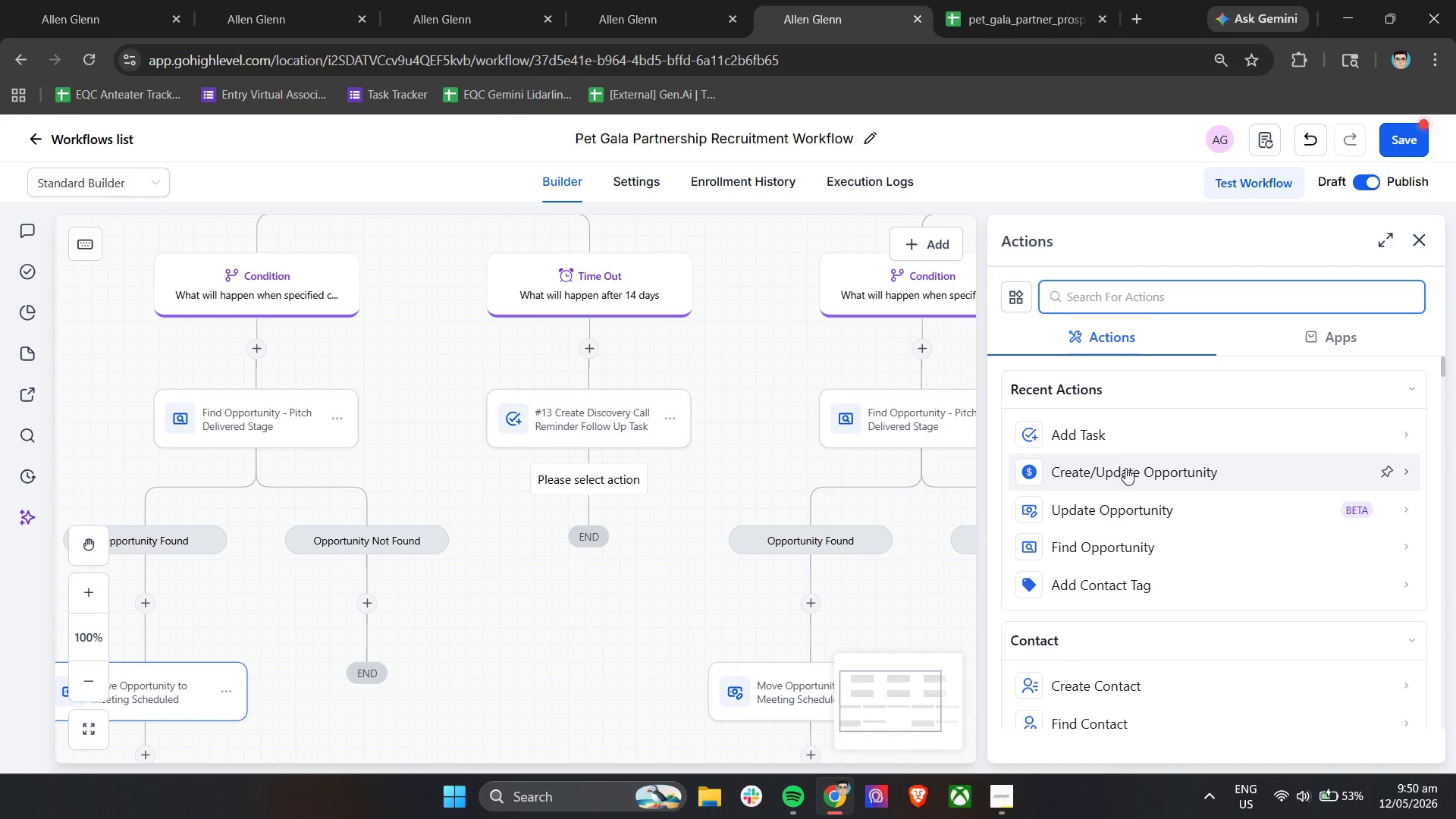 
left_click([1141, 299])
 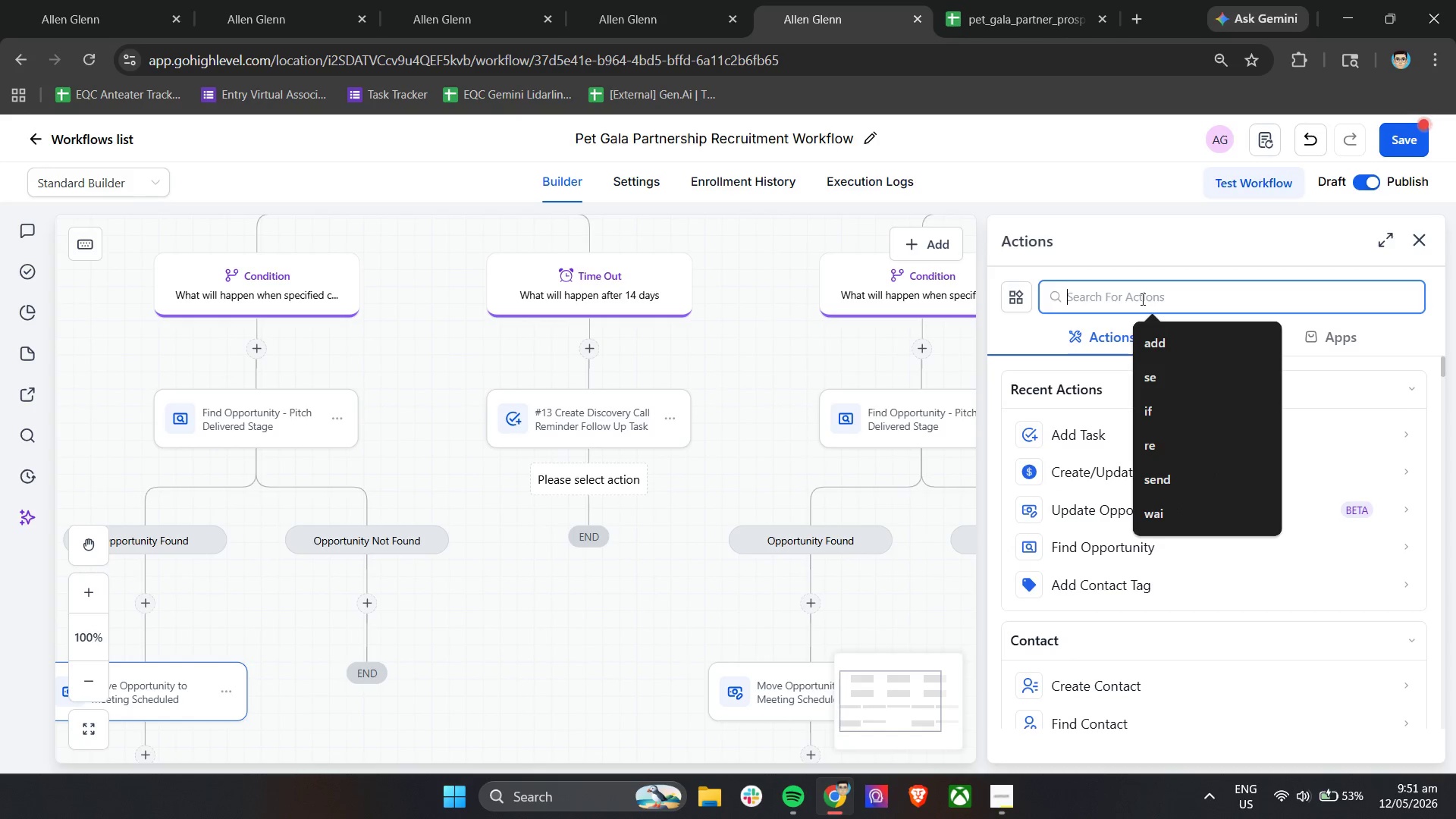 
type(wai)
 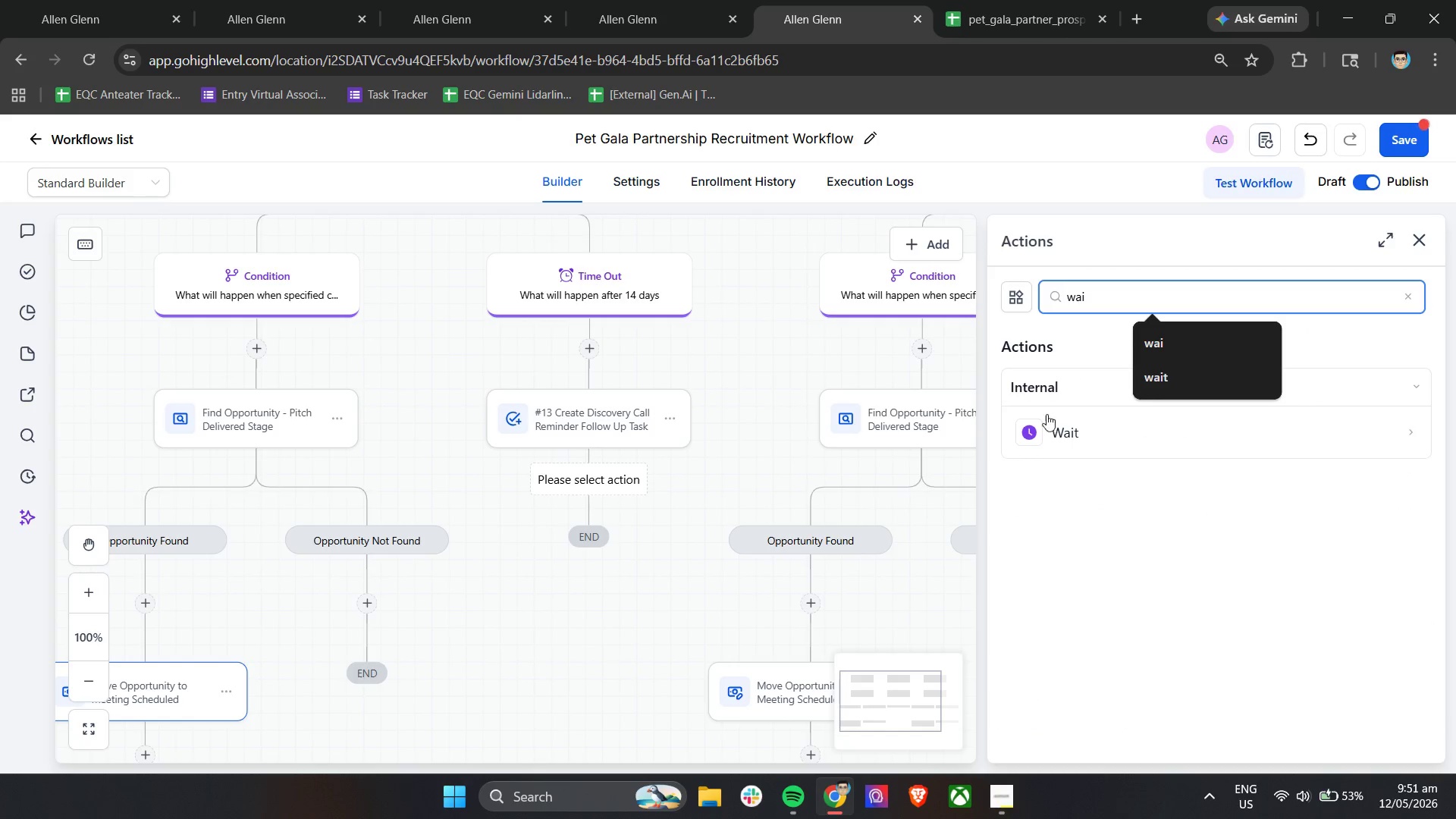 
left_click([1052, 427])
 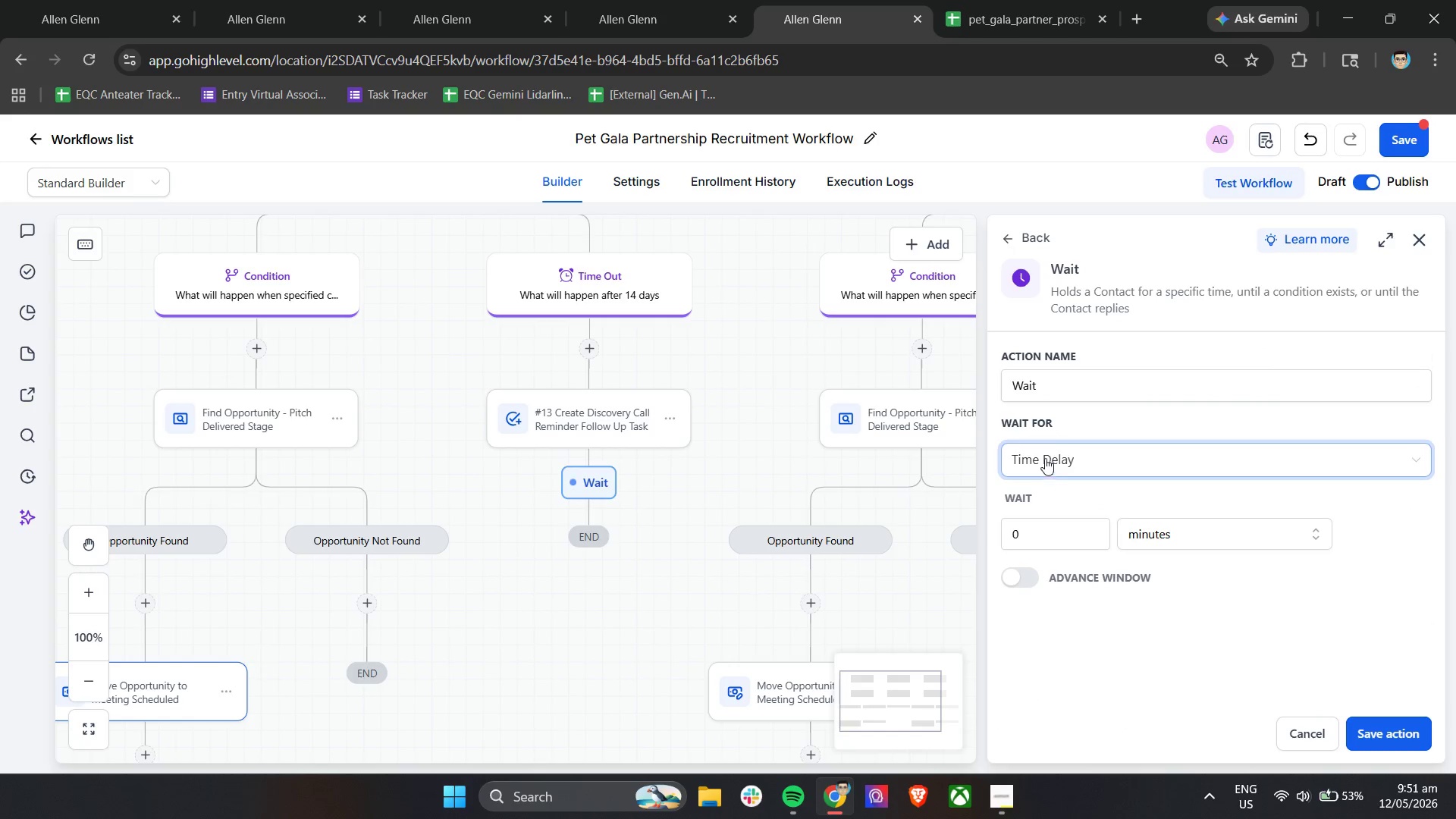 
left_click([1071, 395])
 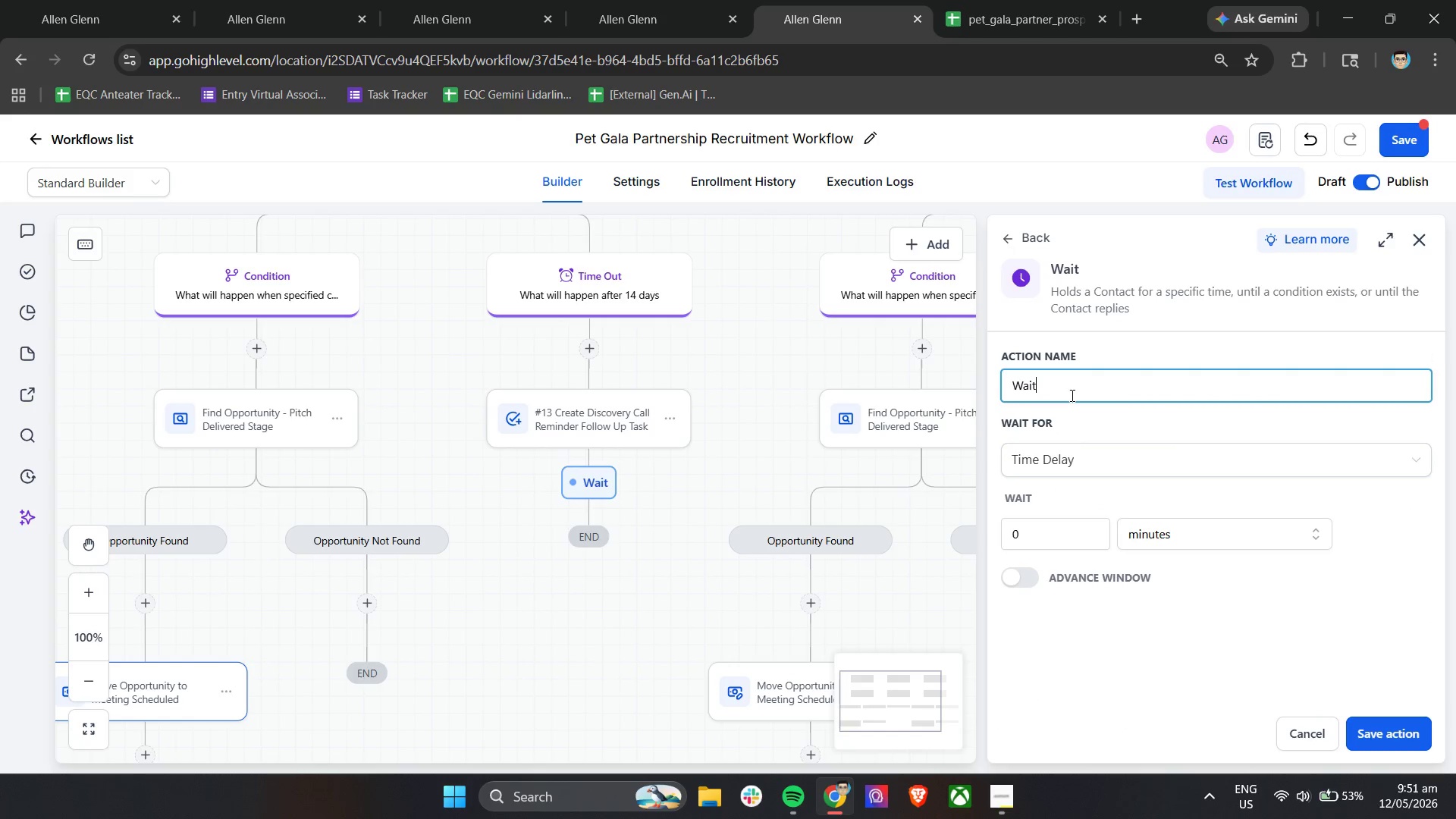 
type( - 7 Days before)
key(Backspace)
key(Backspace)
key(Backspace)
key(Backspace)
key(Backspace)
key(Backspace)
type(Before Final Engagement Review)
 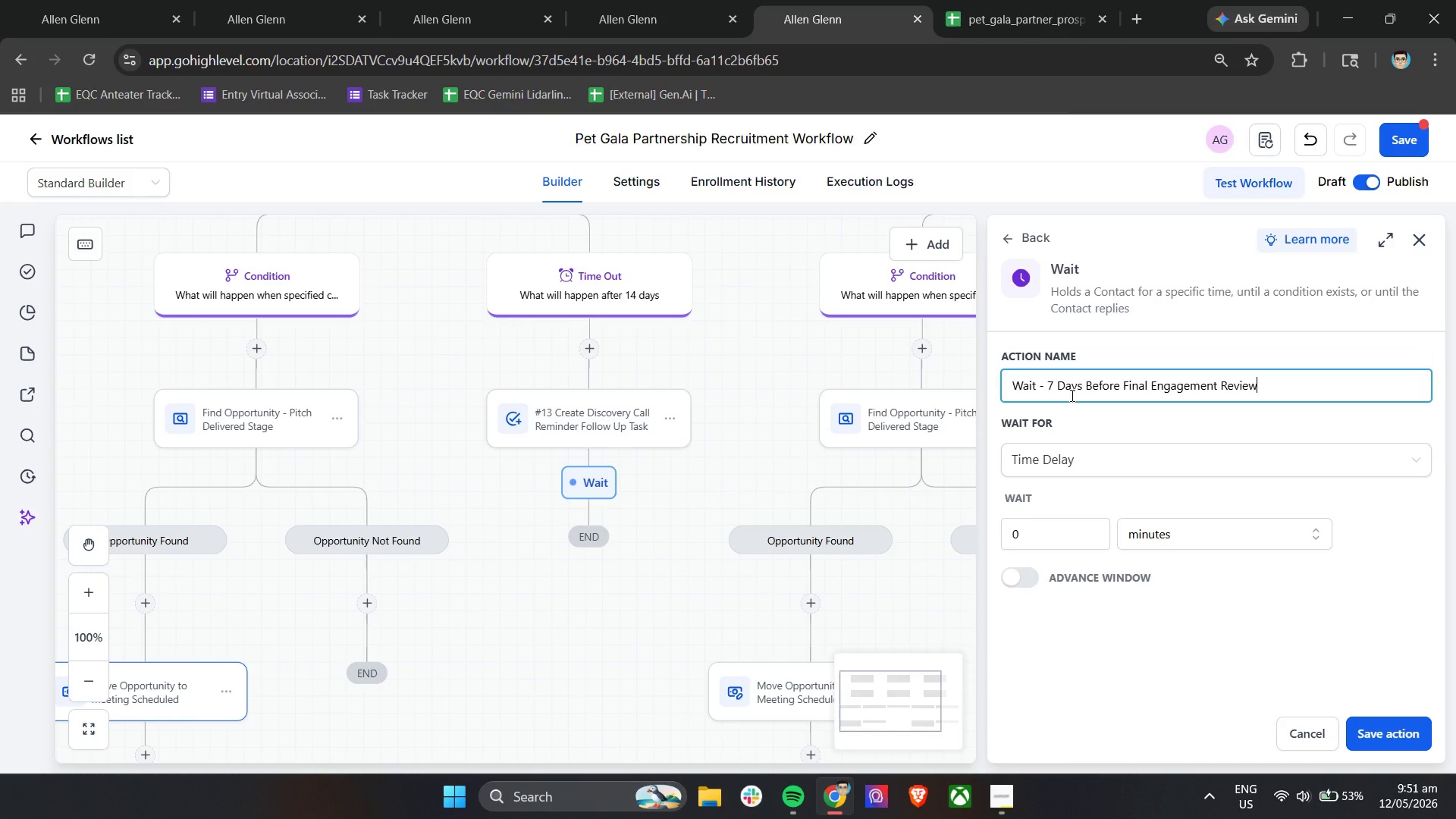 
scroll: coordinate [1070, 397], scroll_direction: down, amount: 2.0
 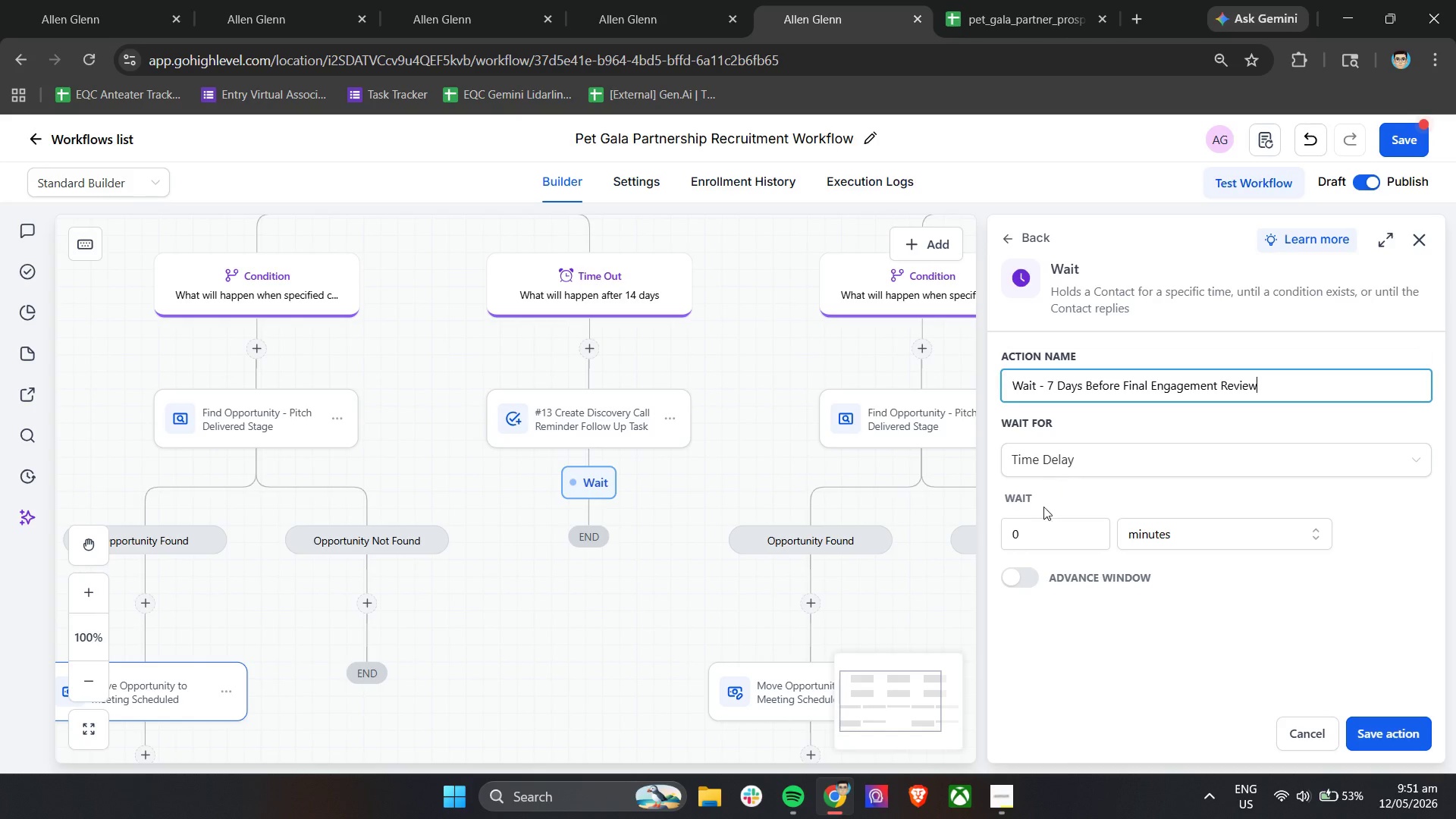 
left_click_drag(start_coordinate=[1043, 524], to_coordinate=[928, 516])
 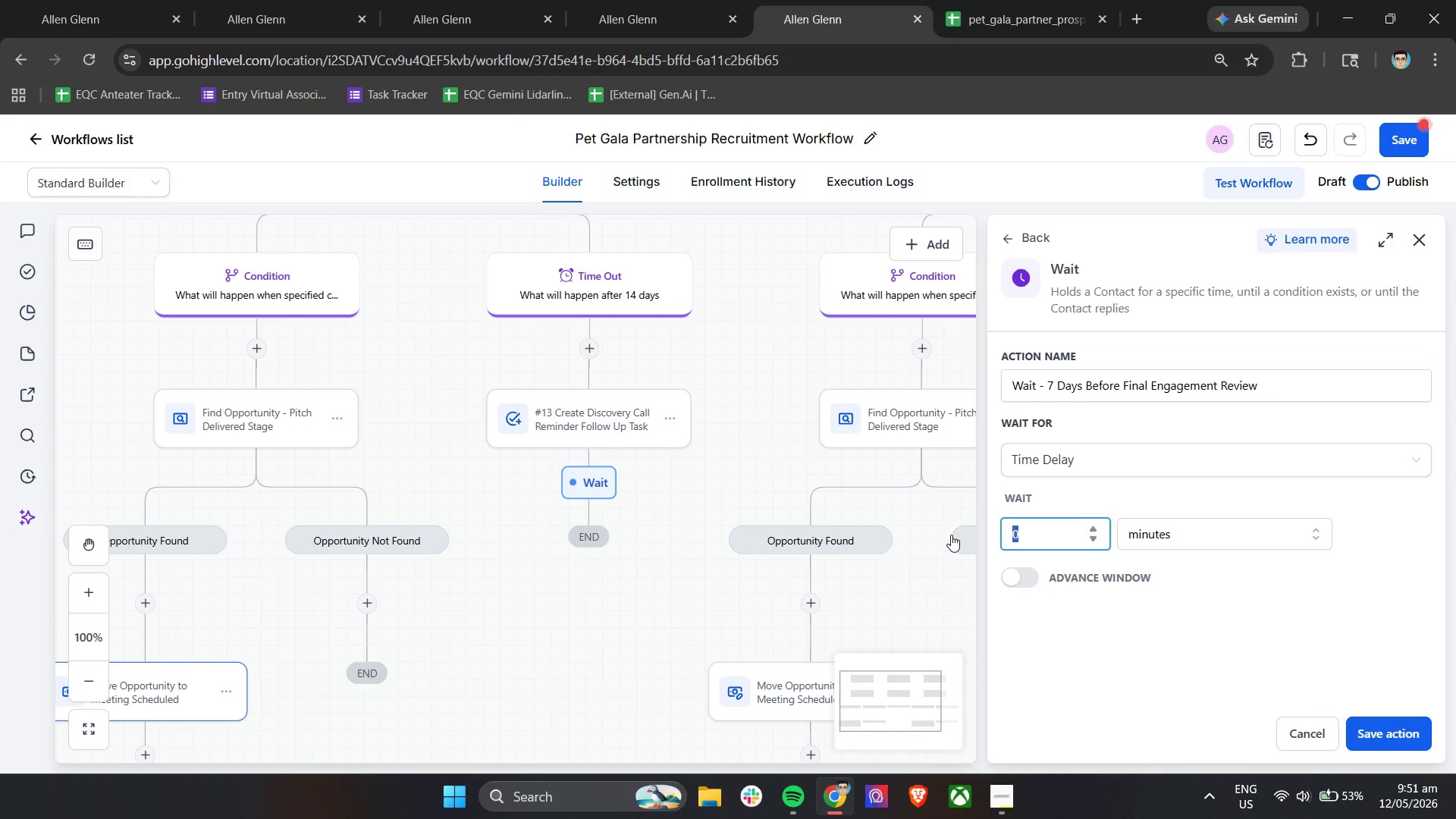 
key(1)
 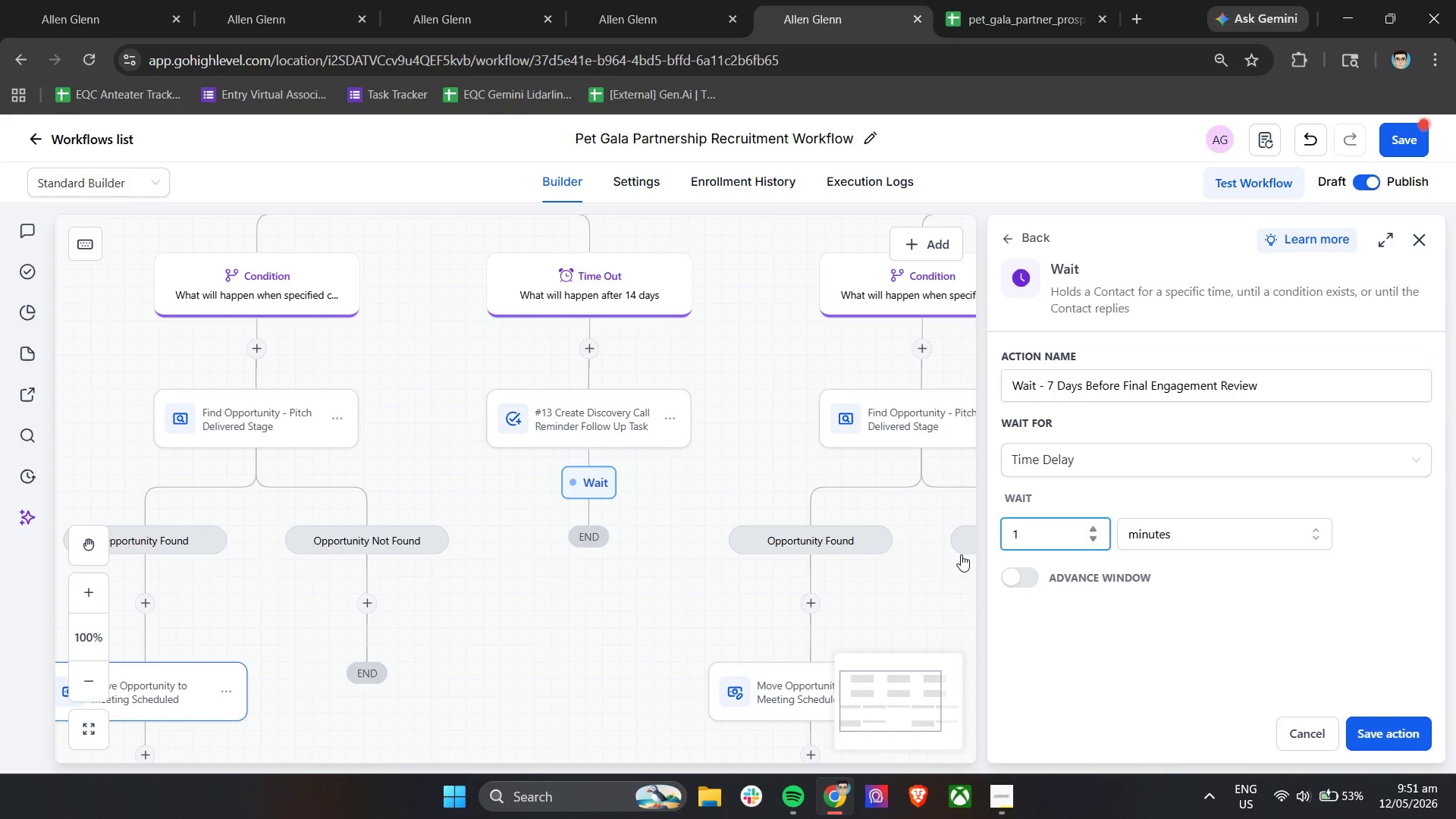 
key(Backspace)
 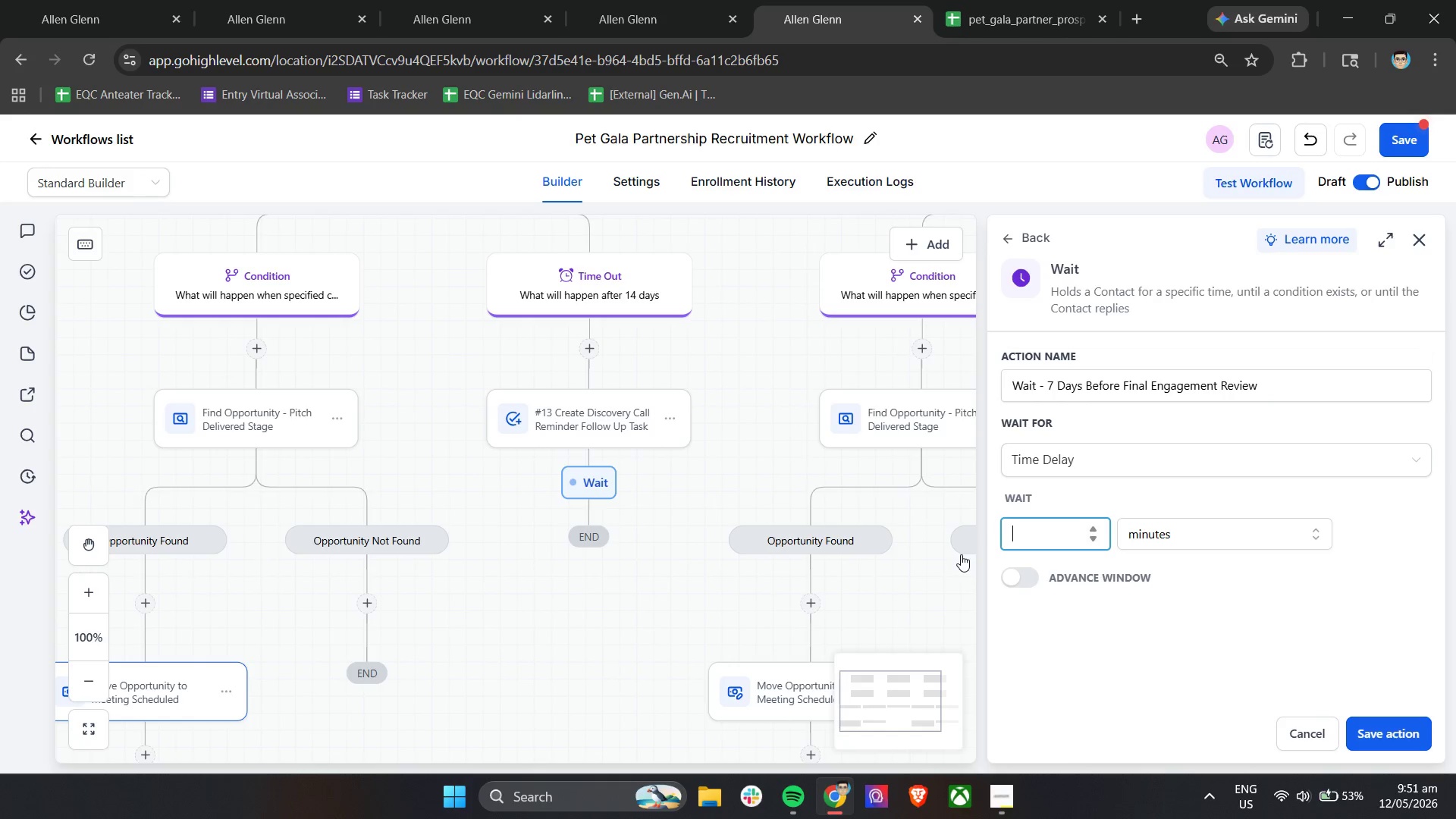 
key(7)
 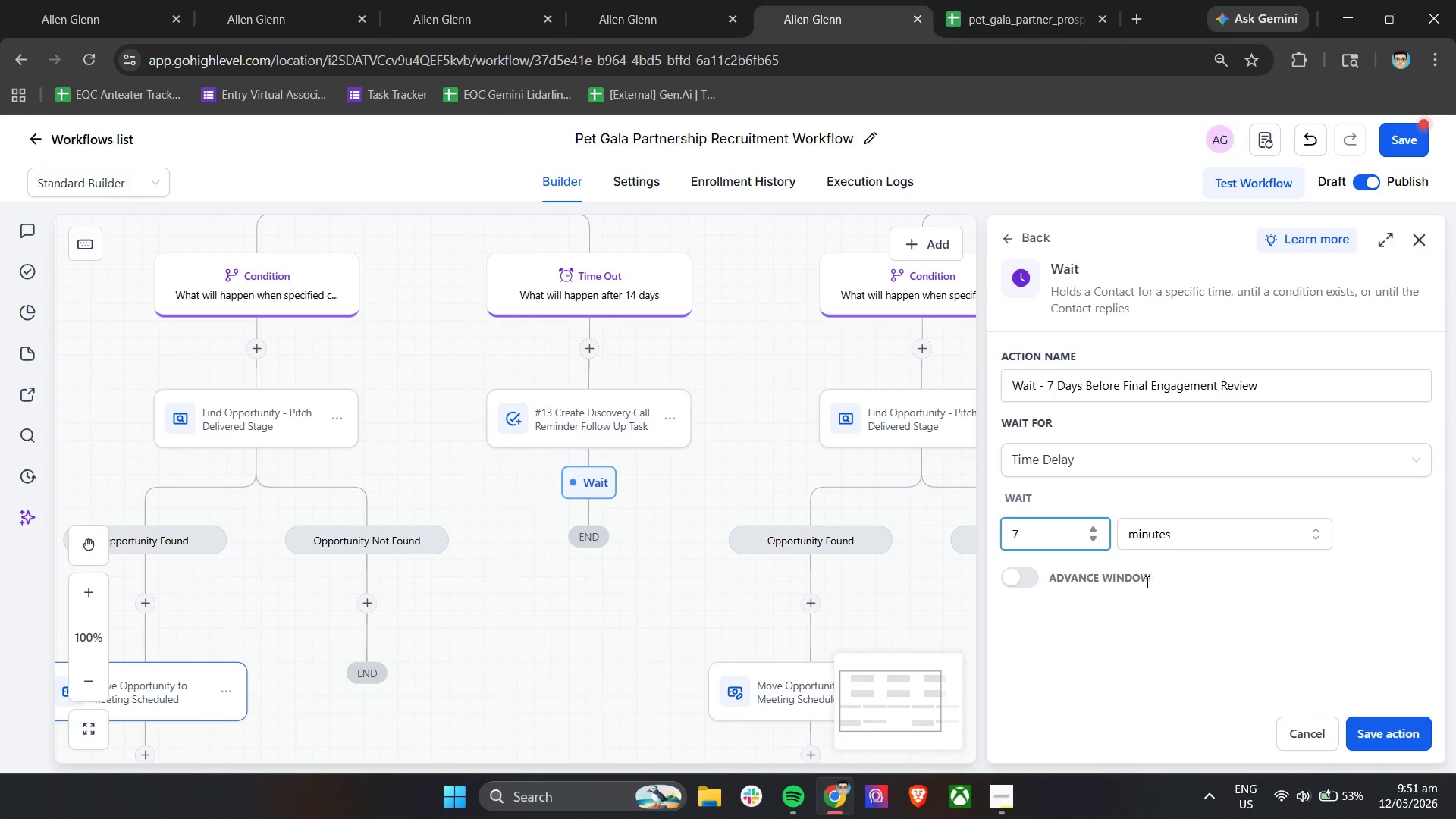 
left_click([1171, 532])
 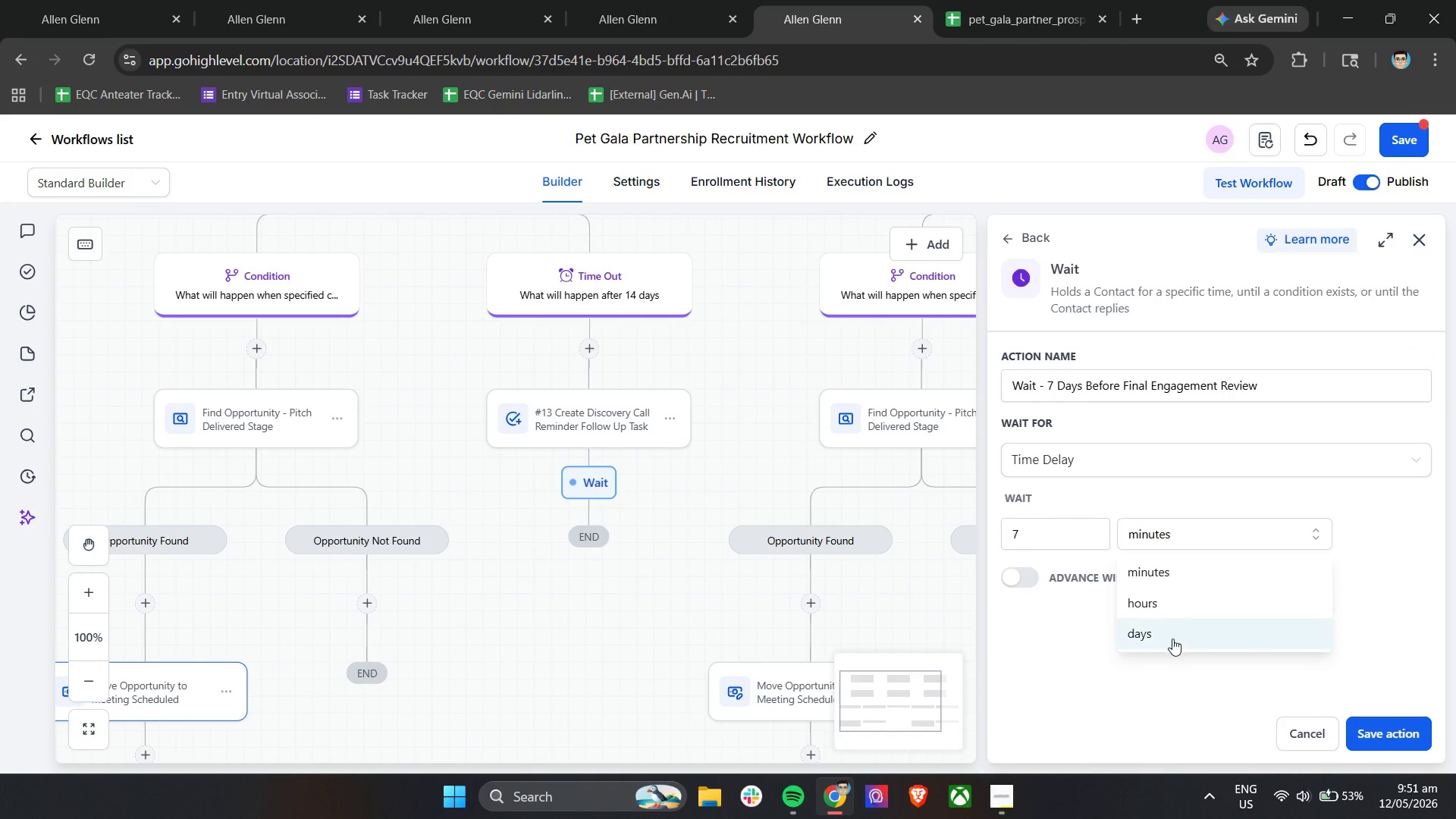 
left_click([1172, 639])
 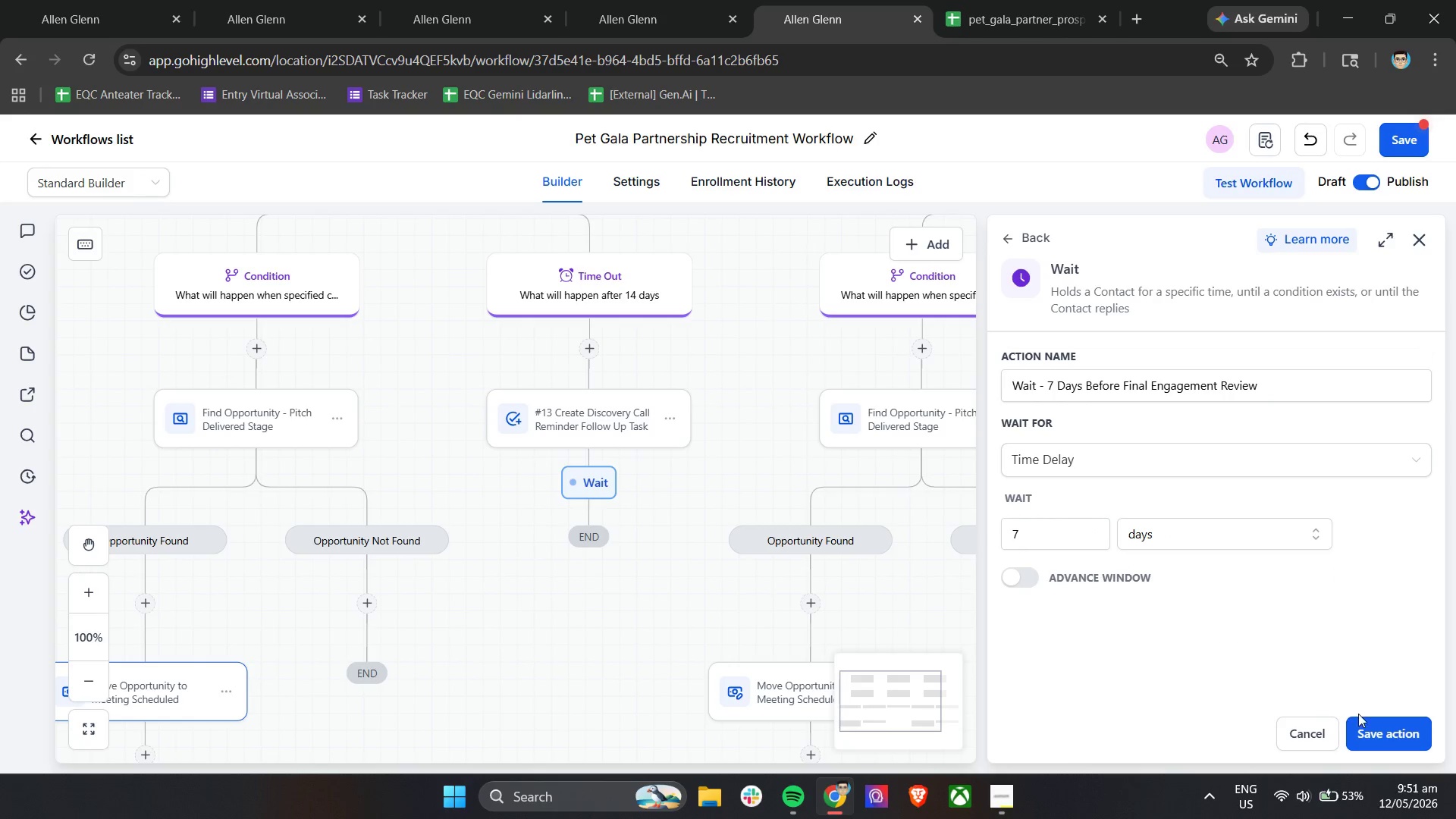 
left_click([1366, 722])
 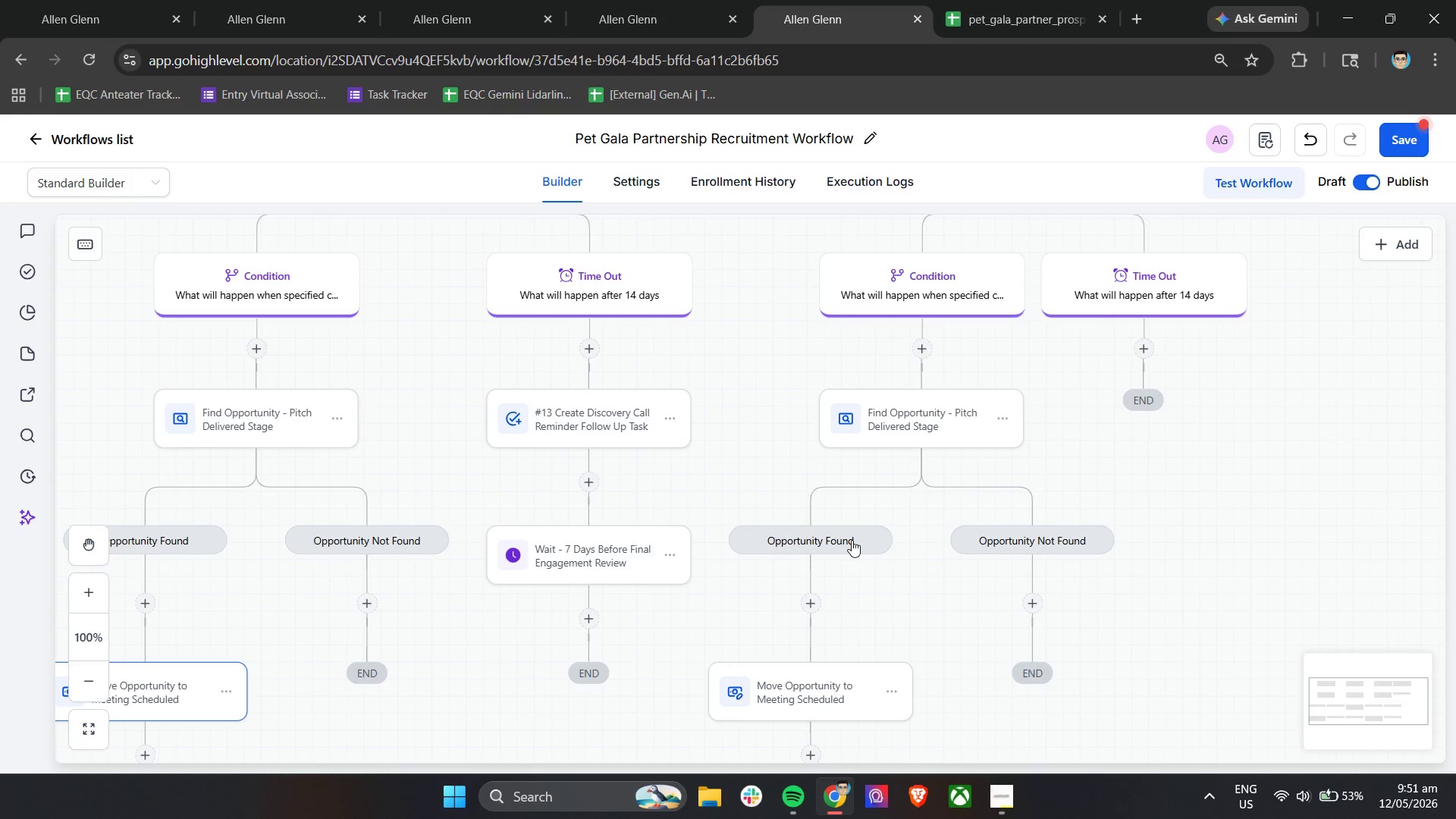 
wait(8.53)
 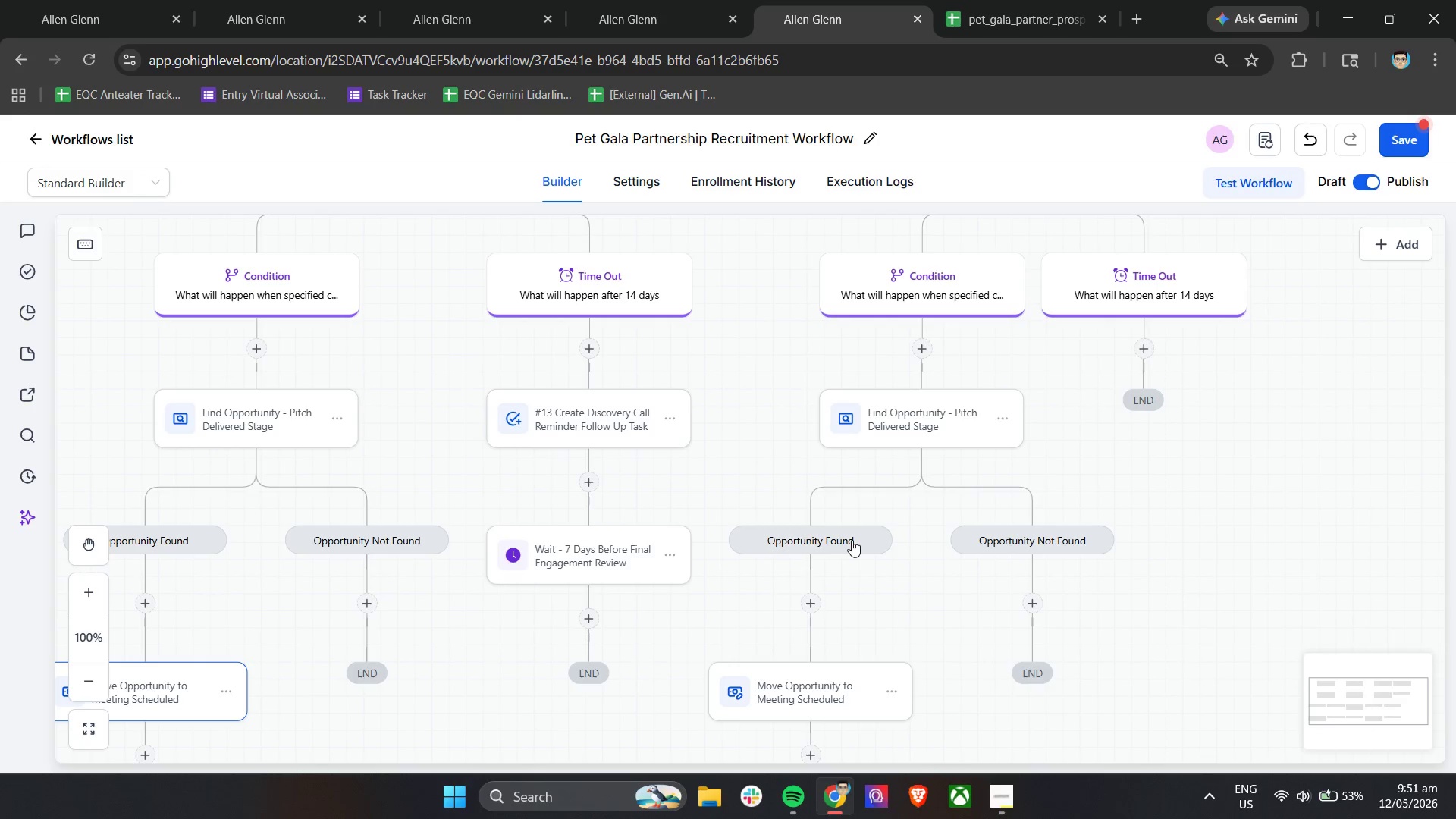 
scroll: coordinate [687, 574], scroll_direction: down, amount: 2.0
 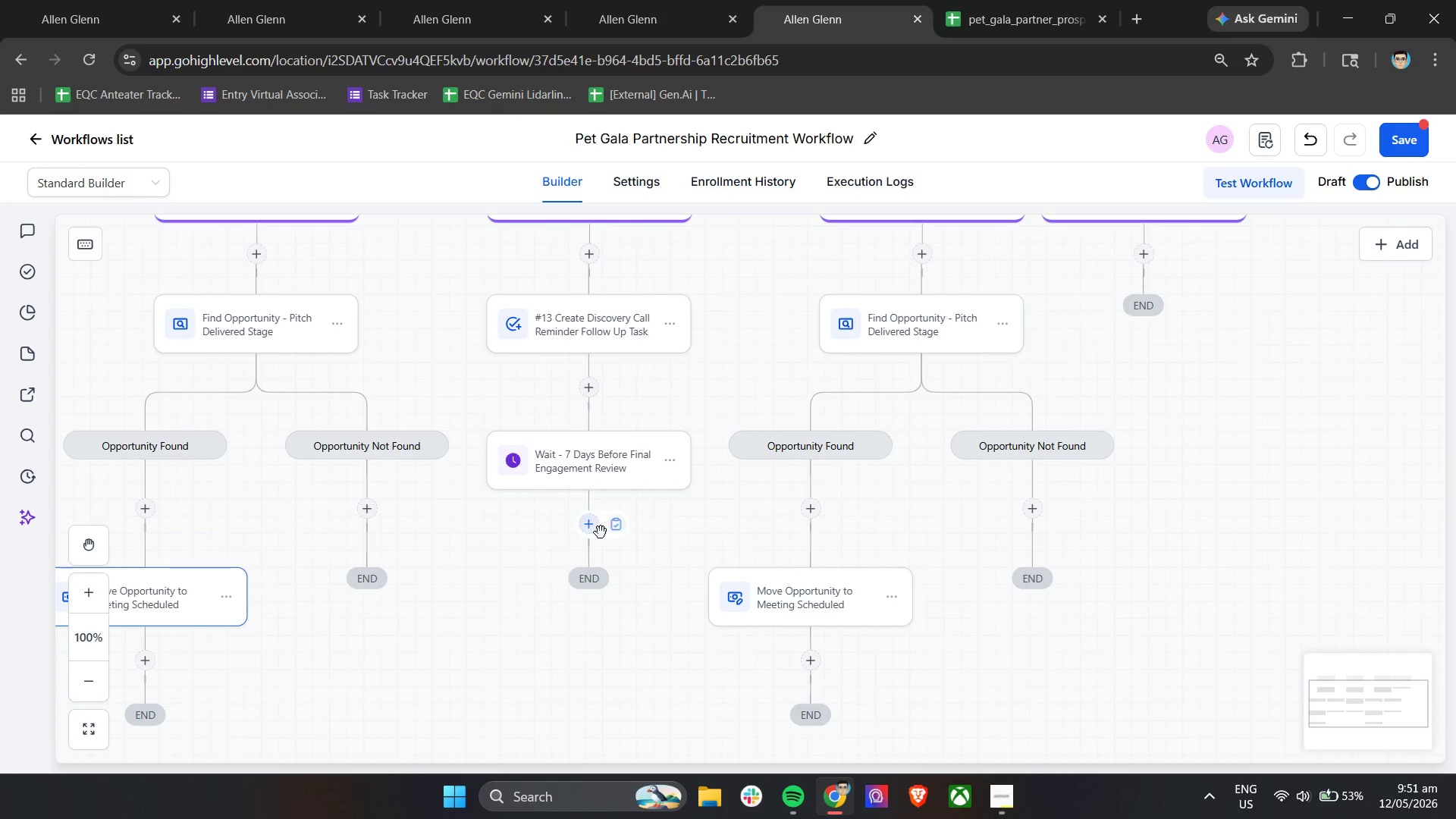 
left_click([592, 529])
 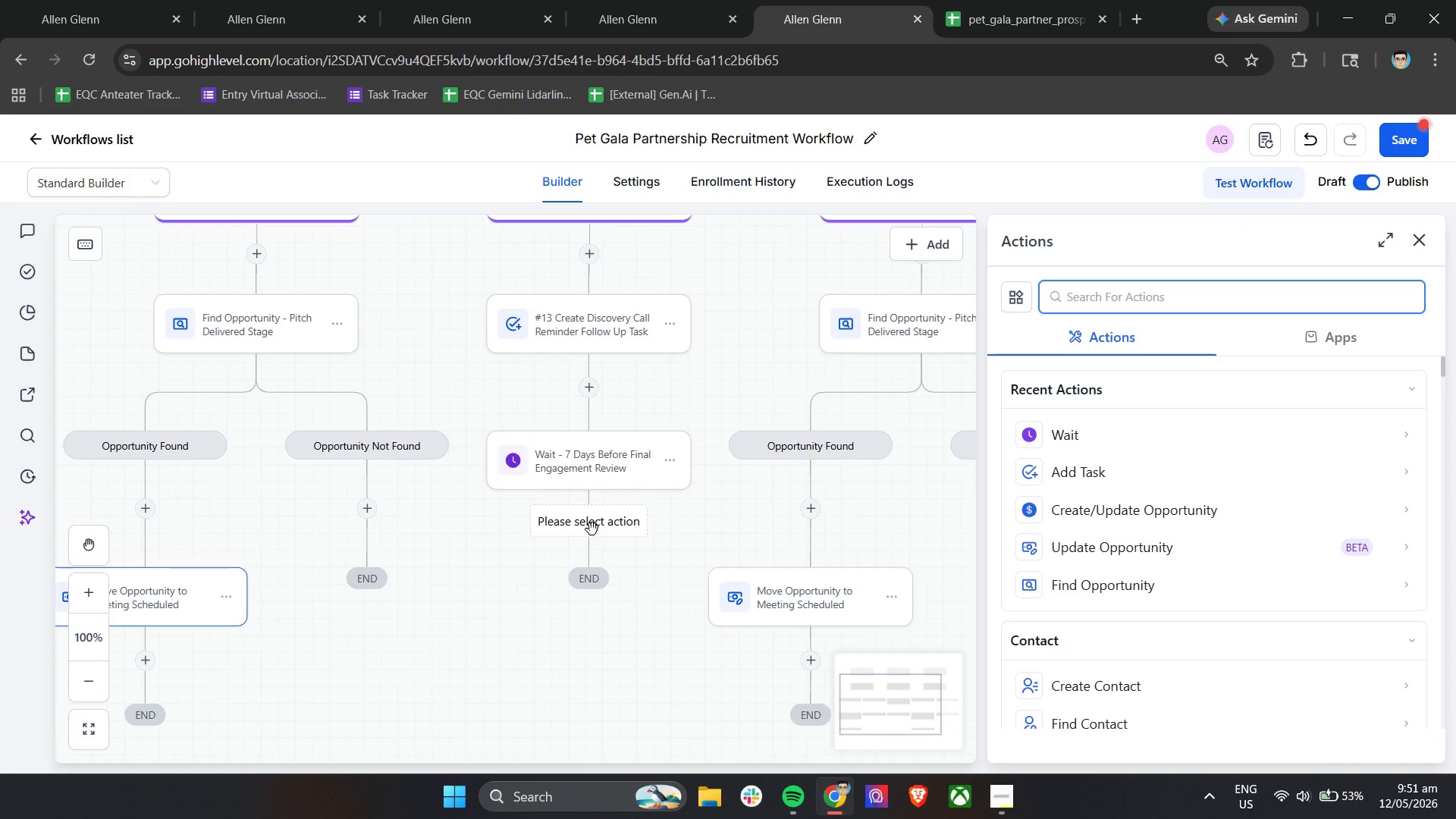 
wait(9.14)
 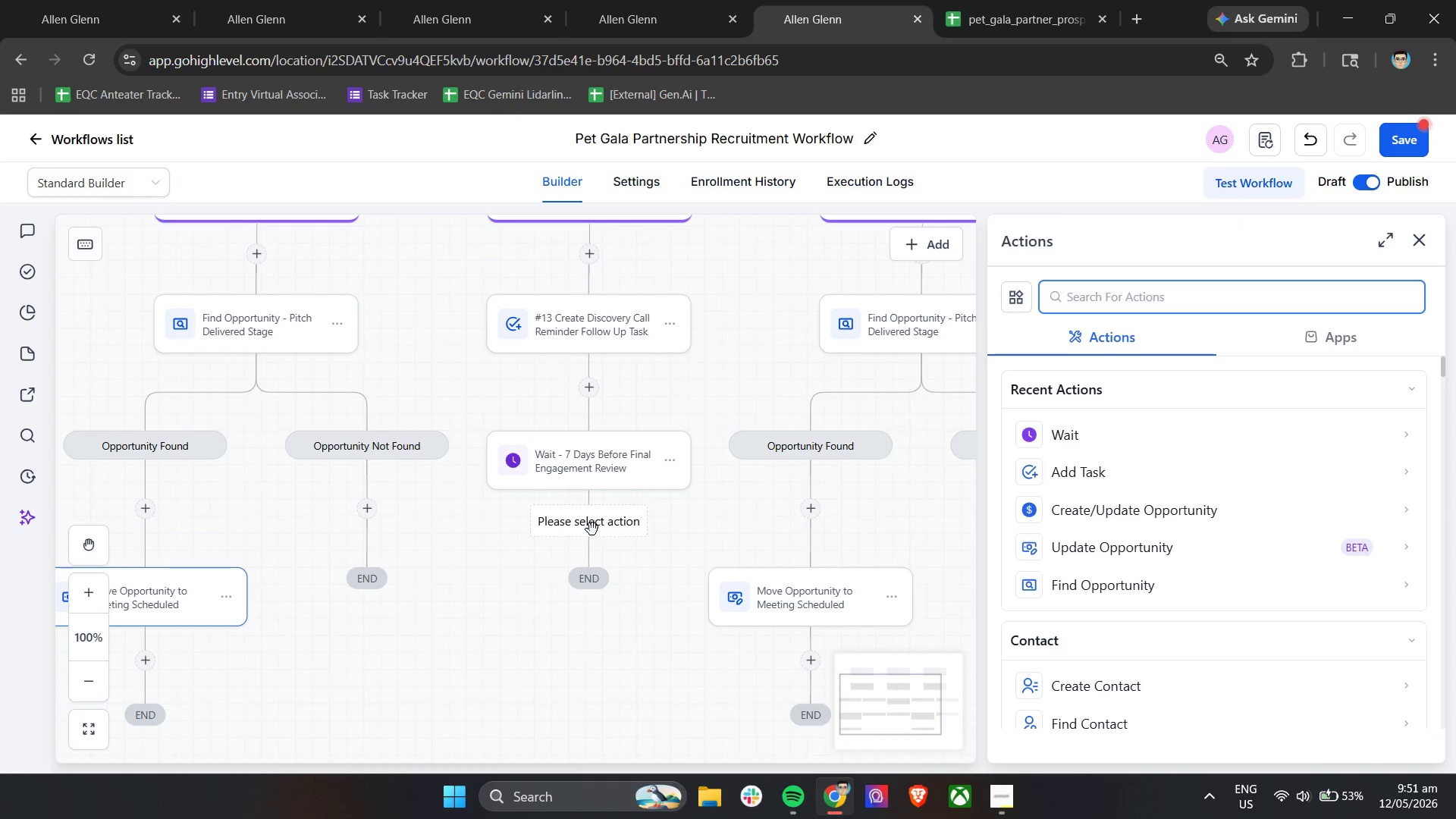 
left_click([1100, 468])
 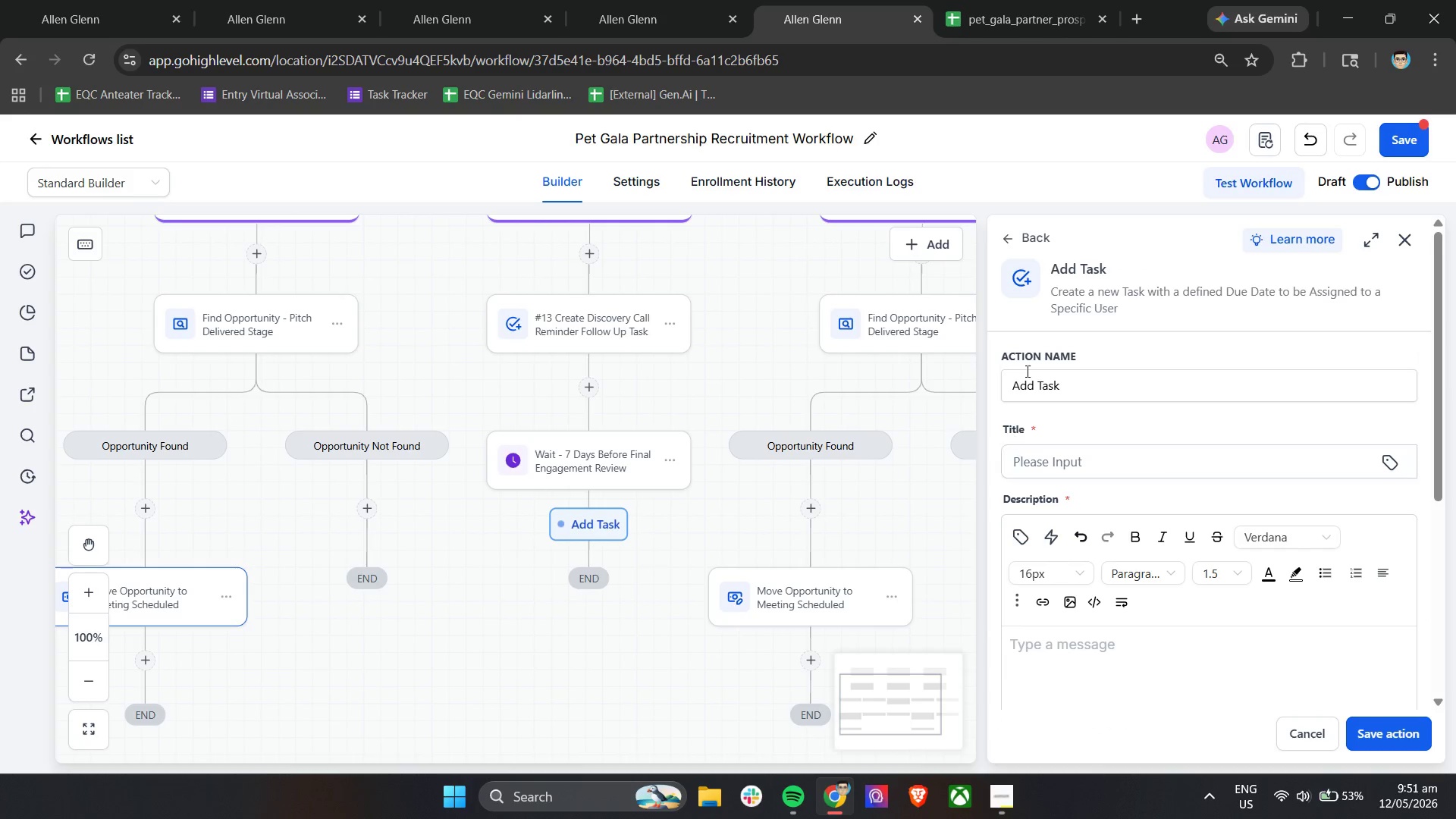 
double_click([1059, 381])
 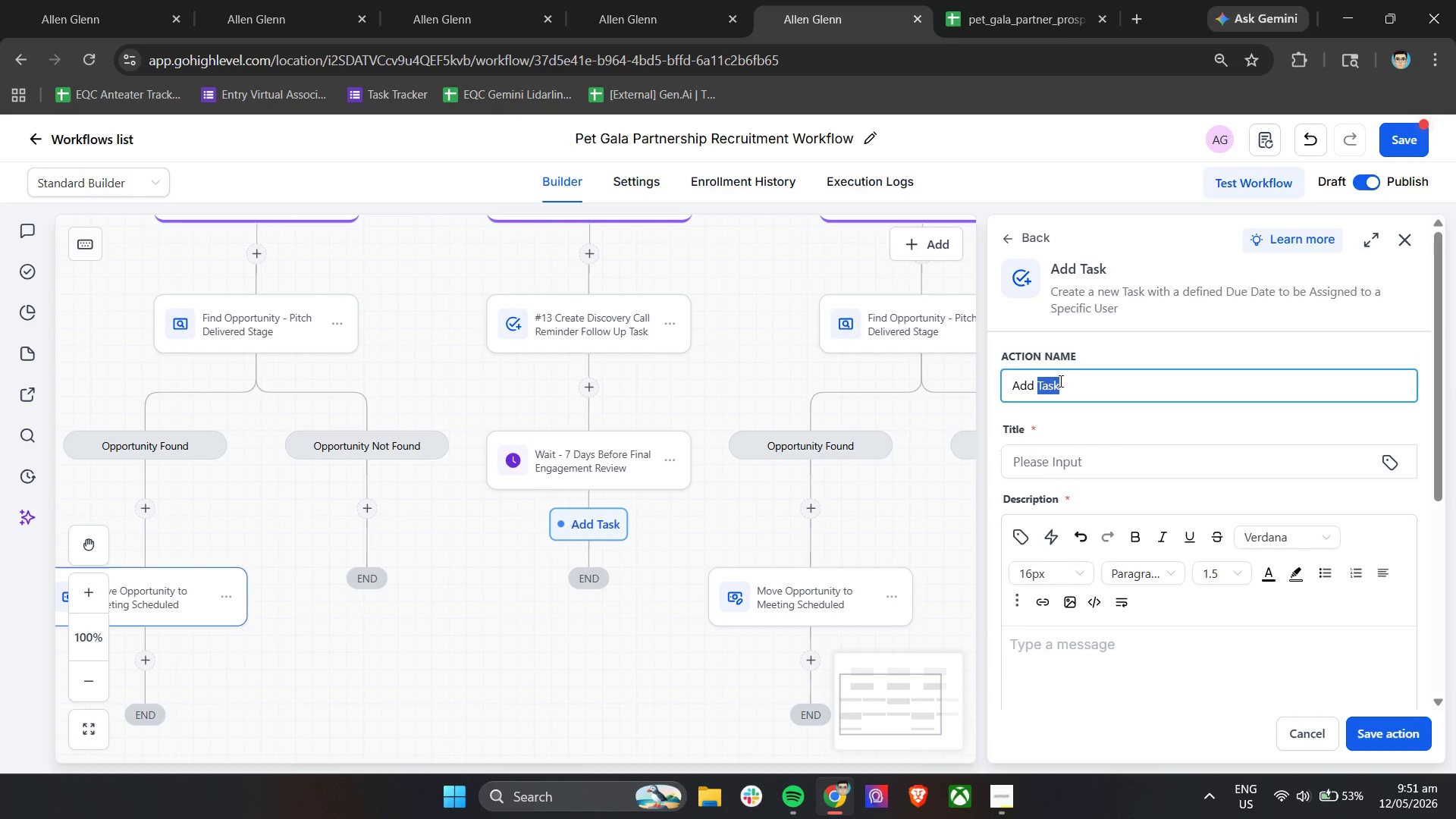 
triple_click([1059, 381])
 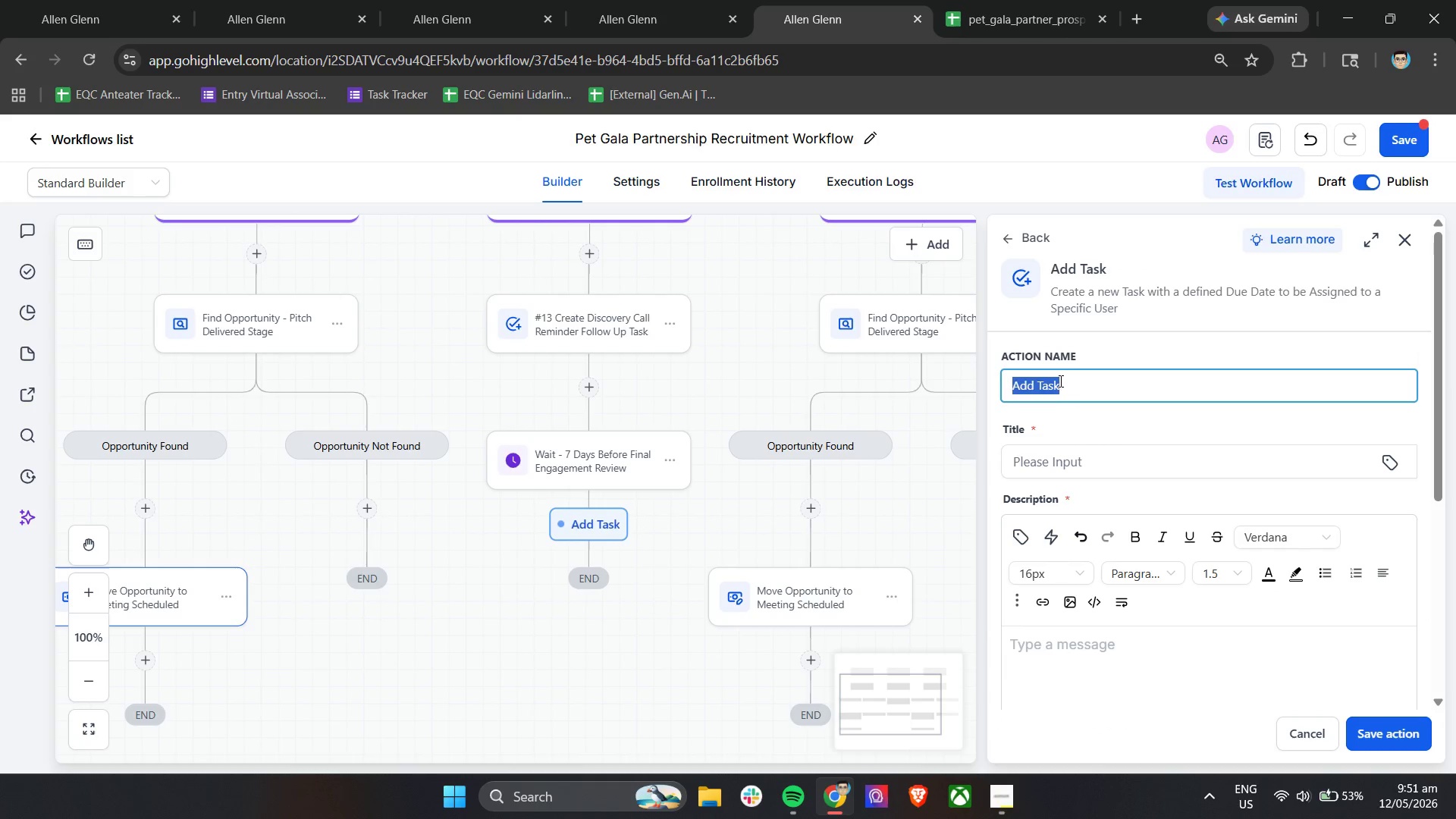 
type(Create Final High Interest Review Task)
 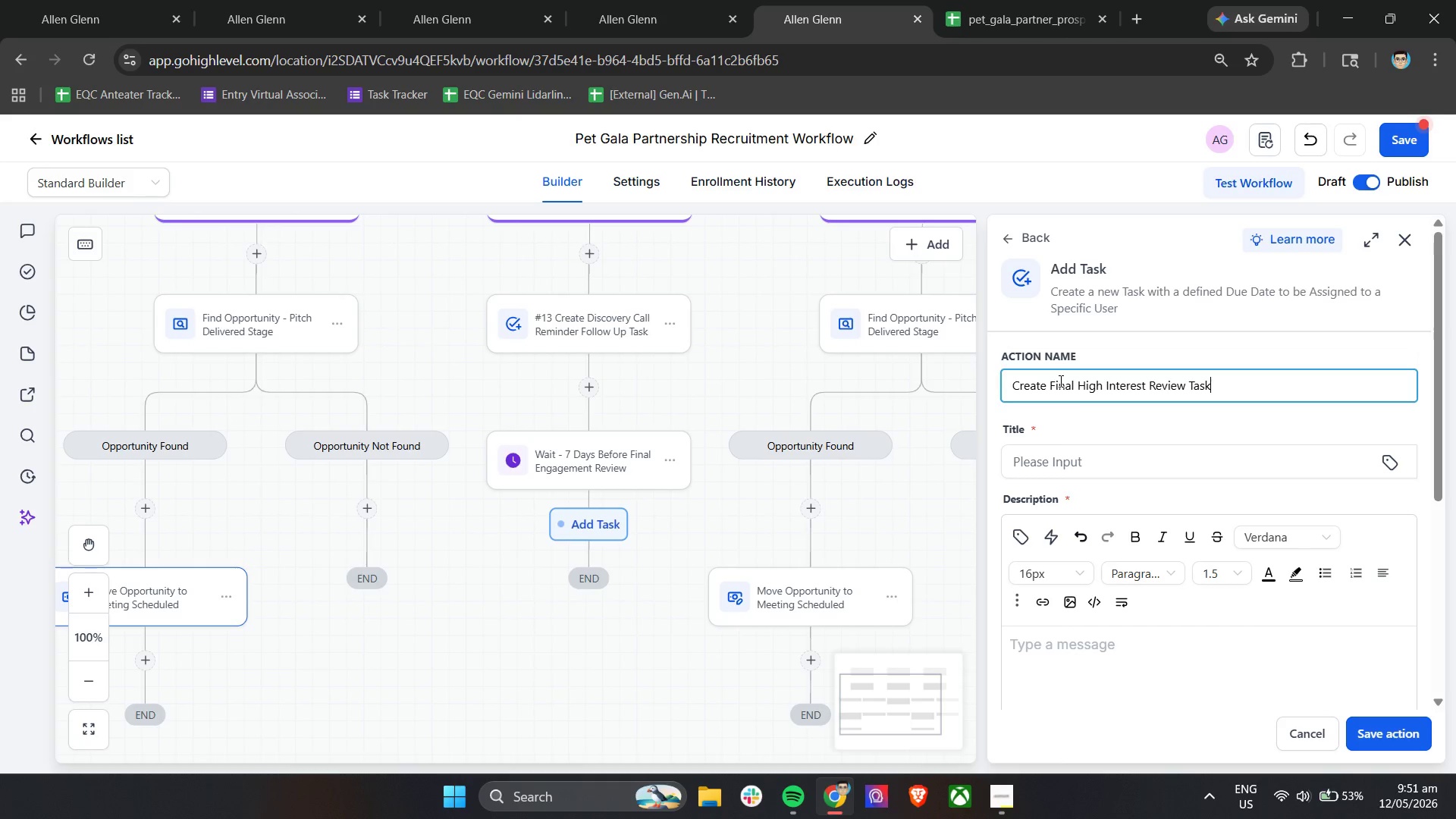 
left_click([1087, 471])
 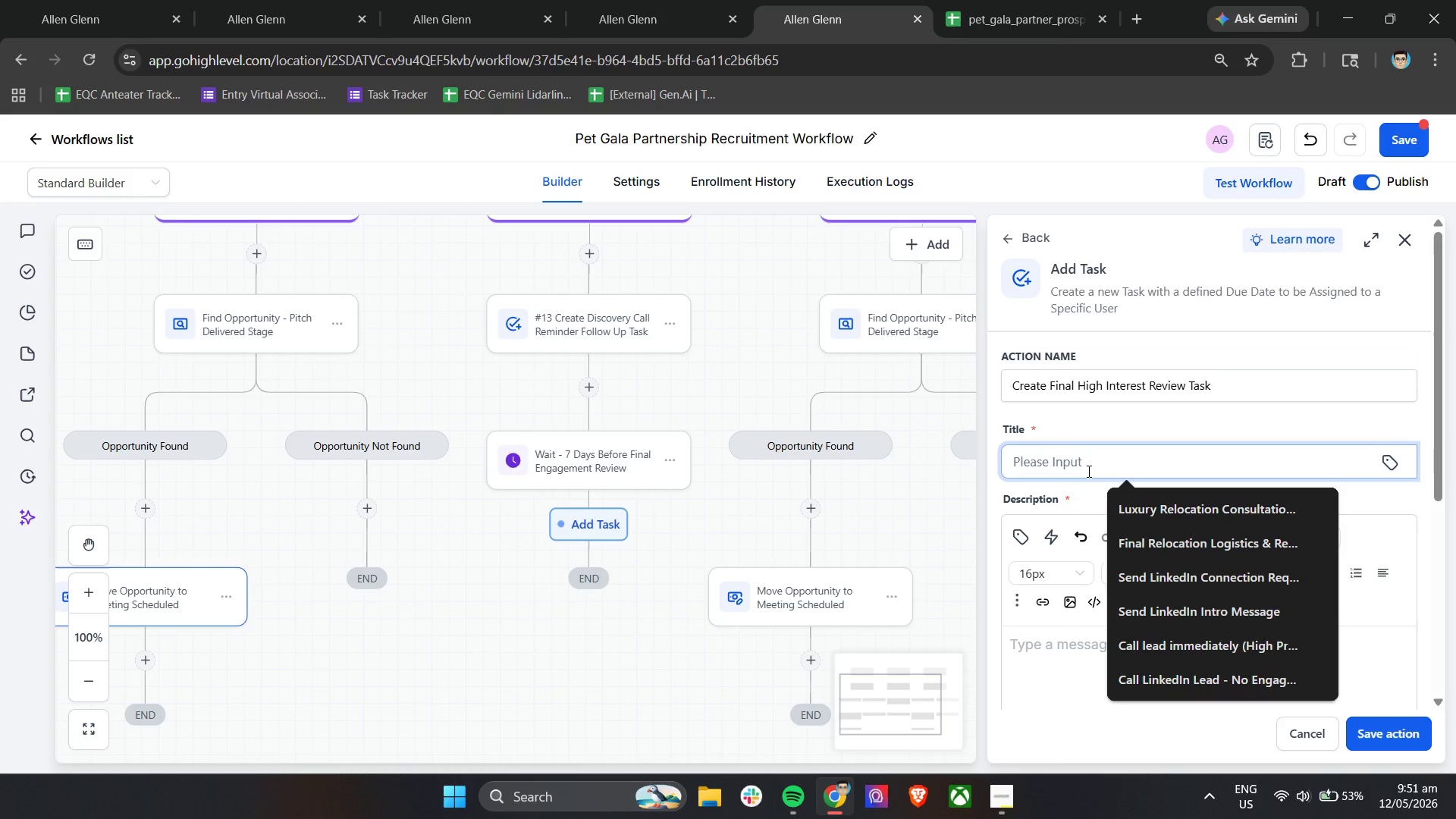 
type(Review Unresponsive High Interest Prosc)
key(Backspace)
type(pect)
 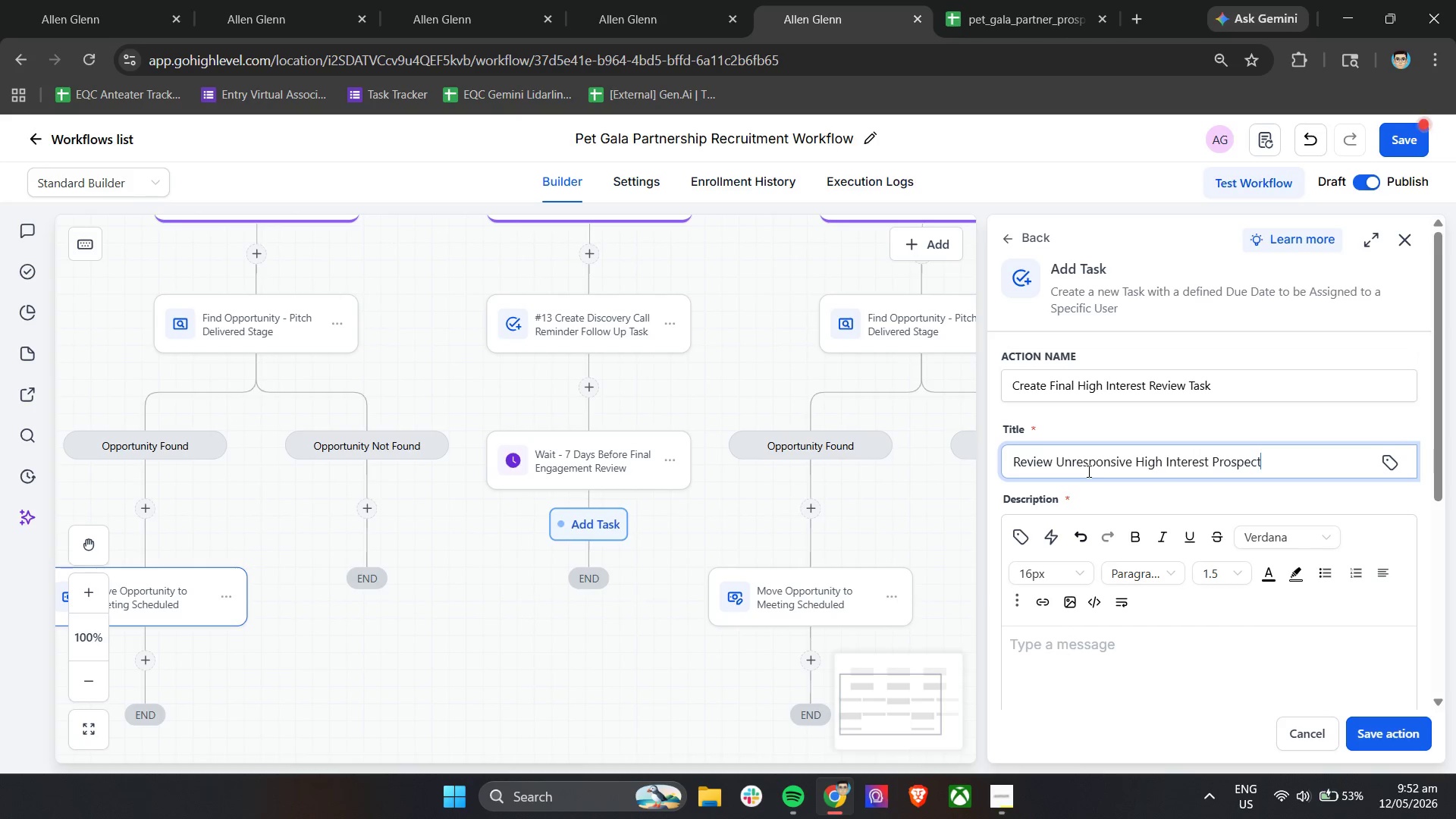 
scroll: coordinate [1087, 471], scroll_direction: down, amount: 3.0
 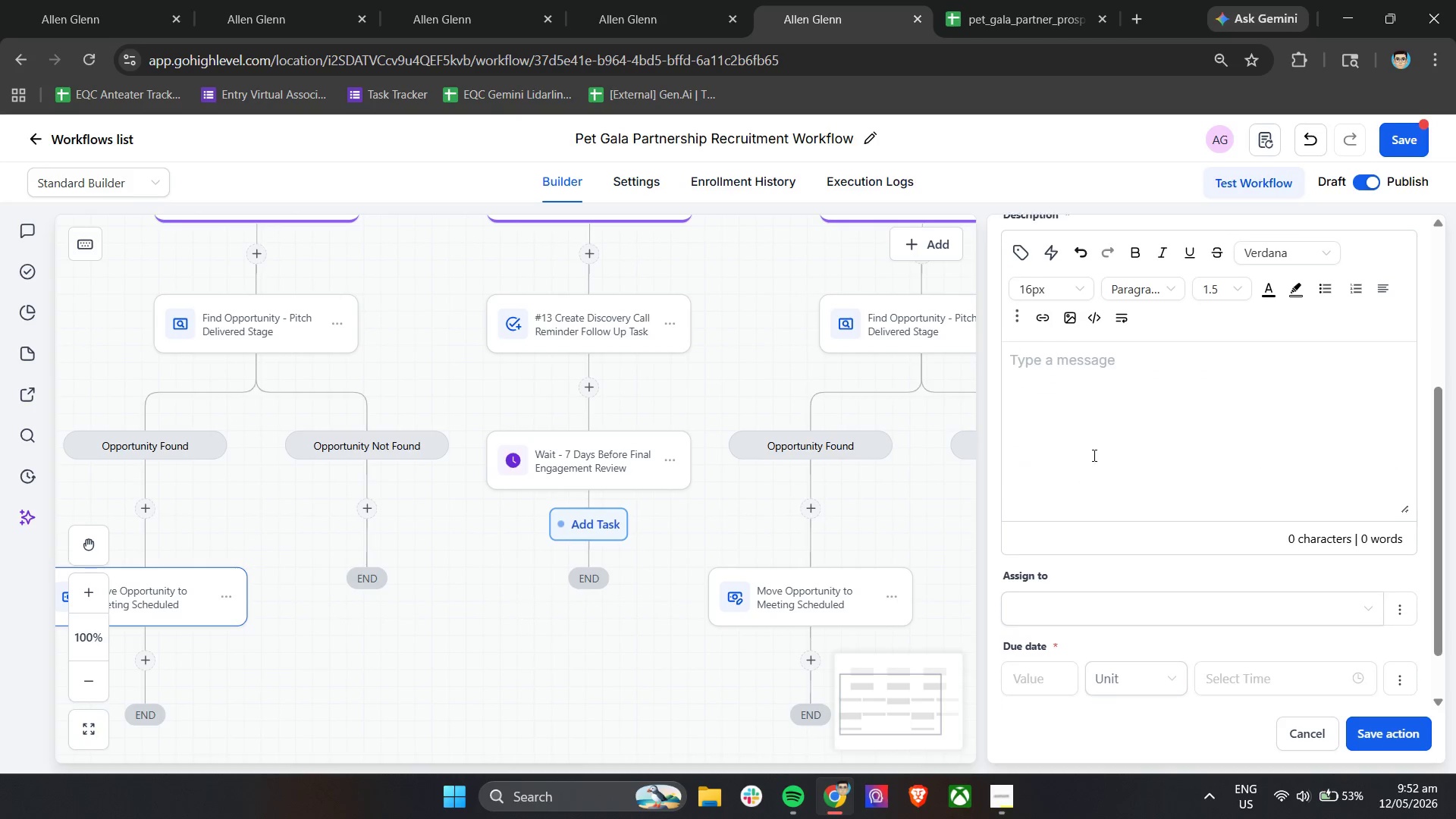 
left_click([1157, 394])
 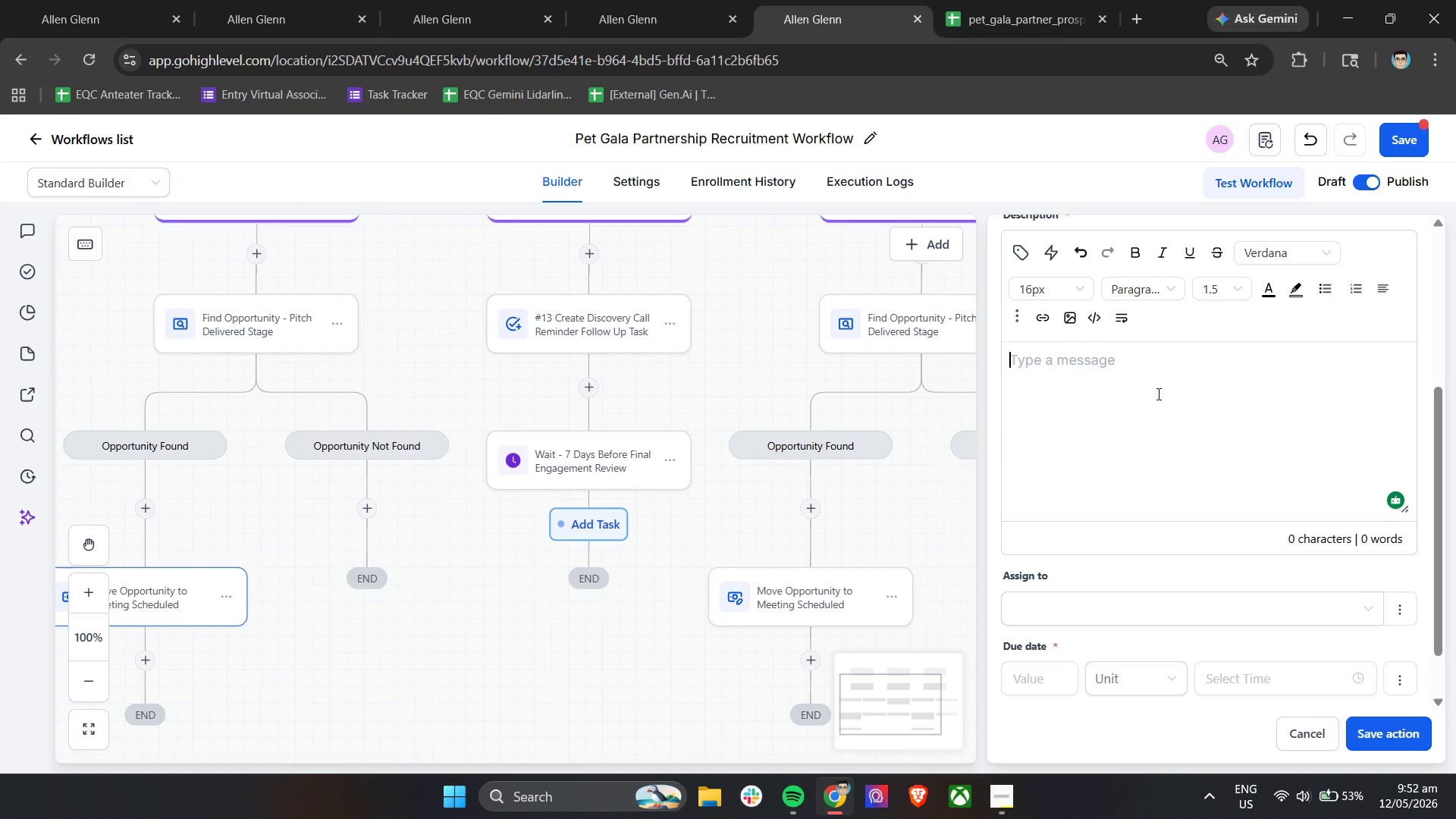 
wait(13.19)
 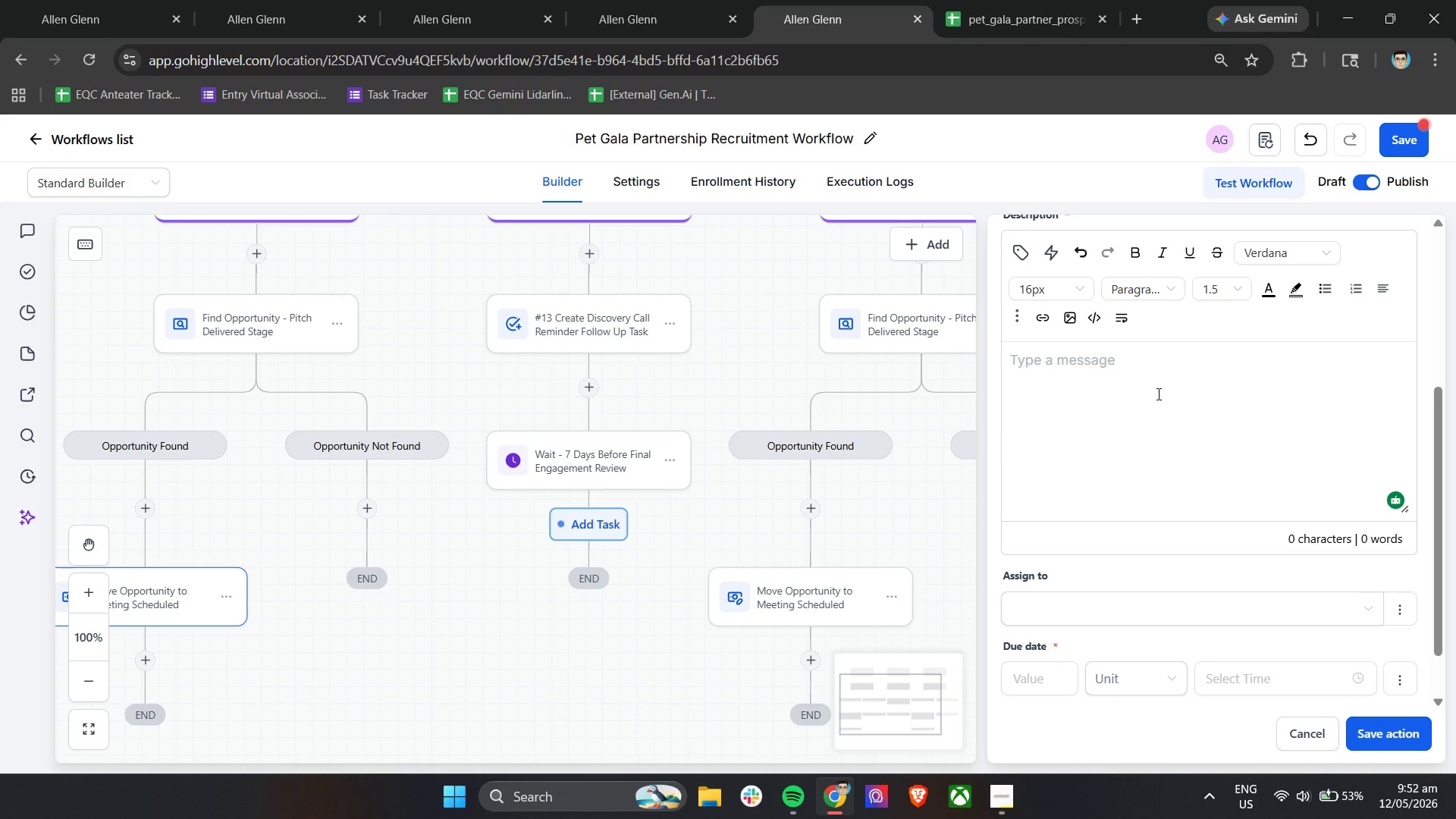 
type(REw)
key(Backspace)
key(Backspace)
type(eview whetr)
key(Backspace)
key(Backspace)
type(her the prospect should:)
 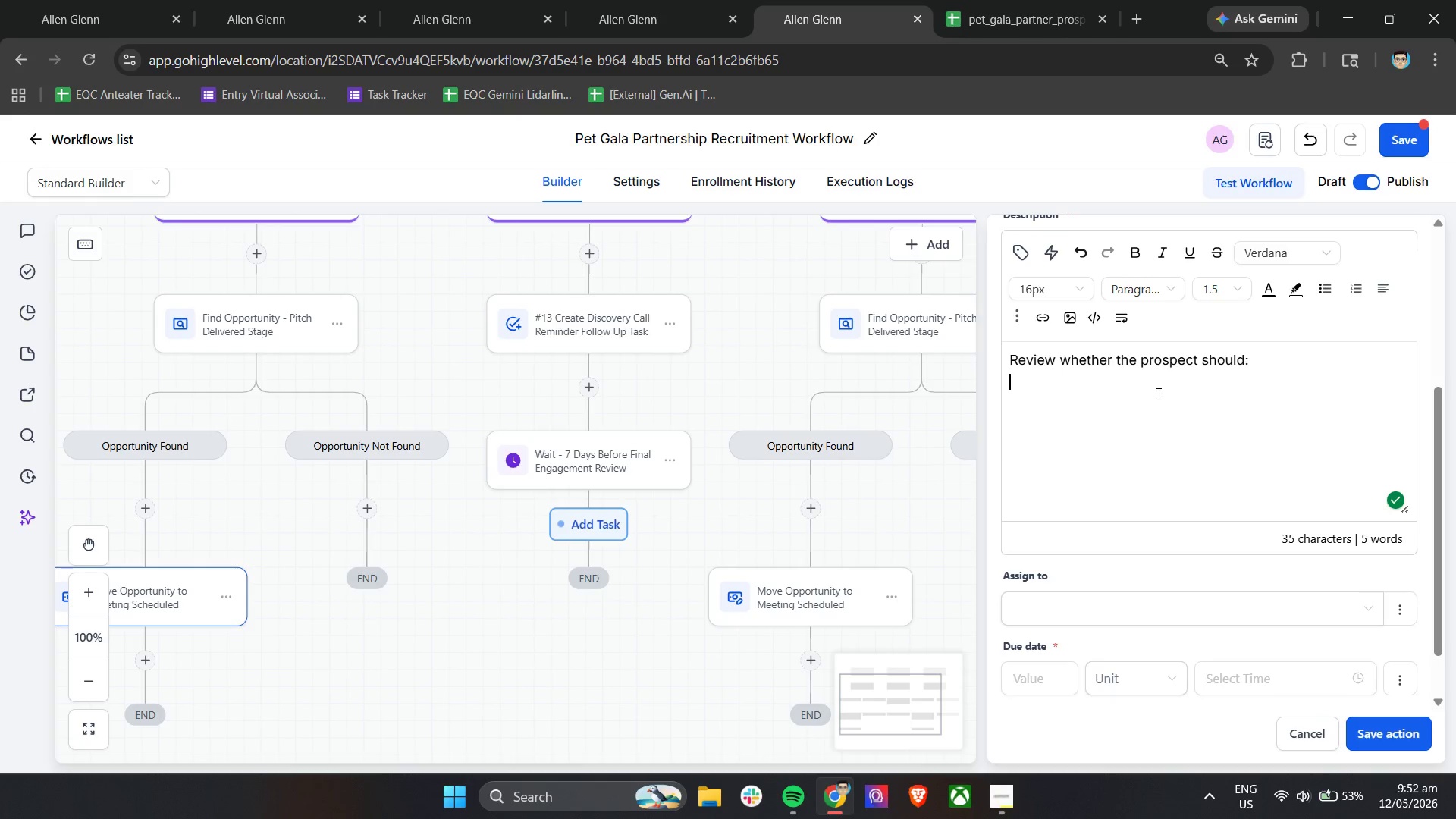 
 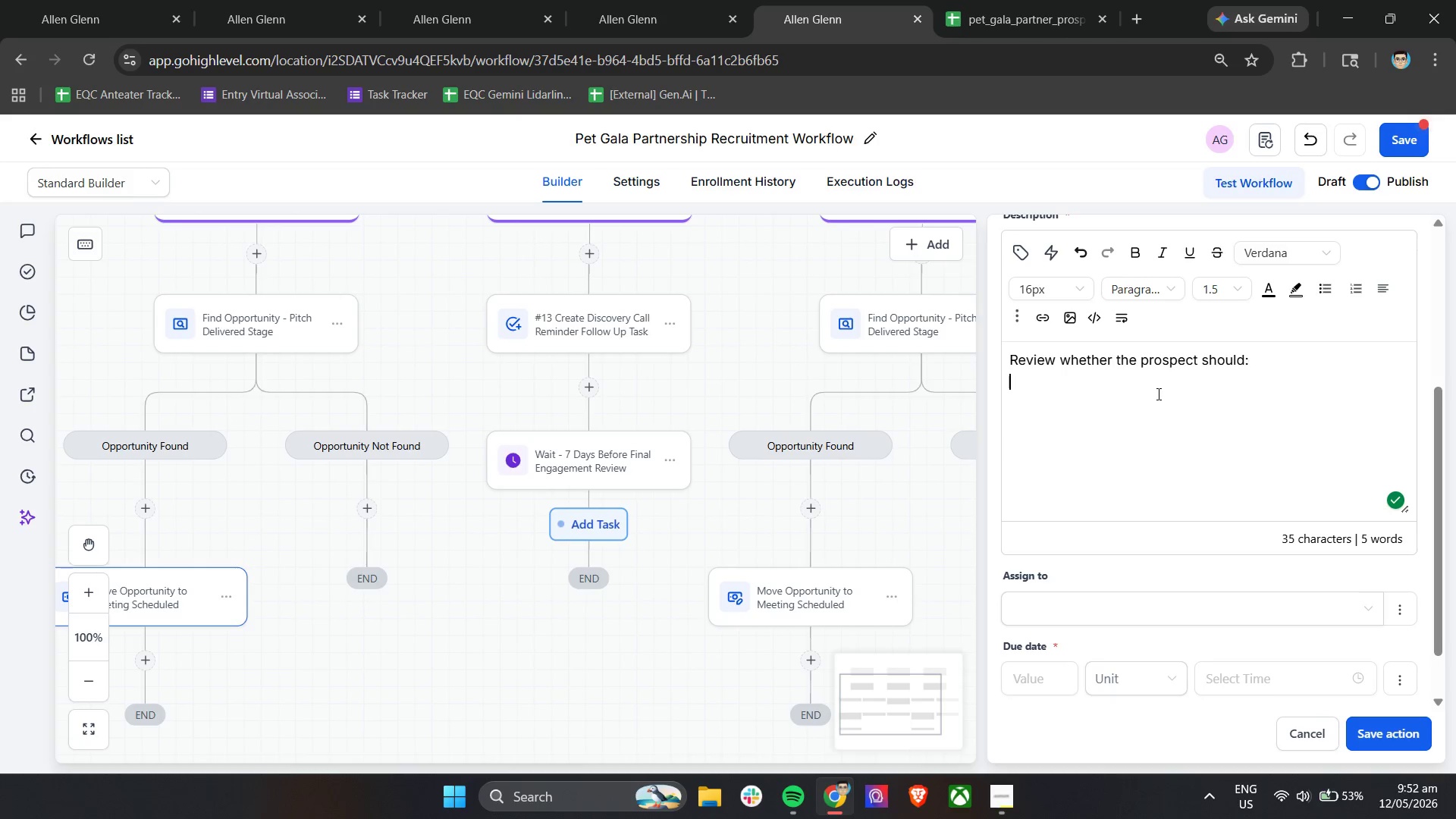 
key(Enter)
 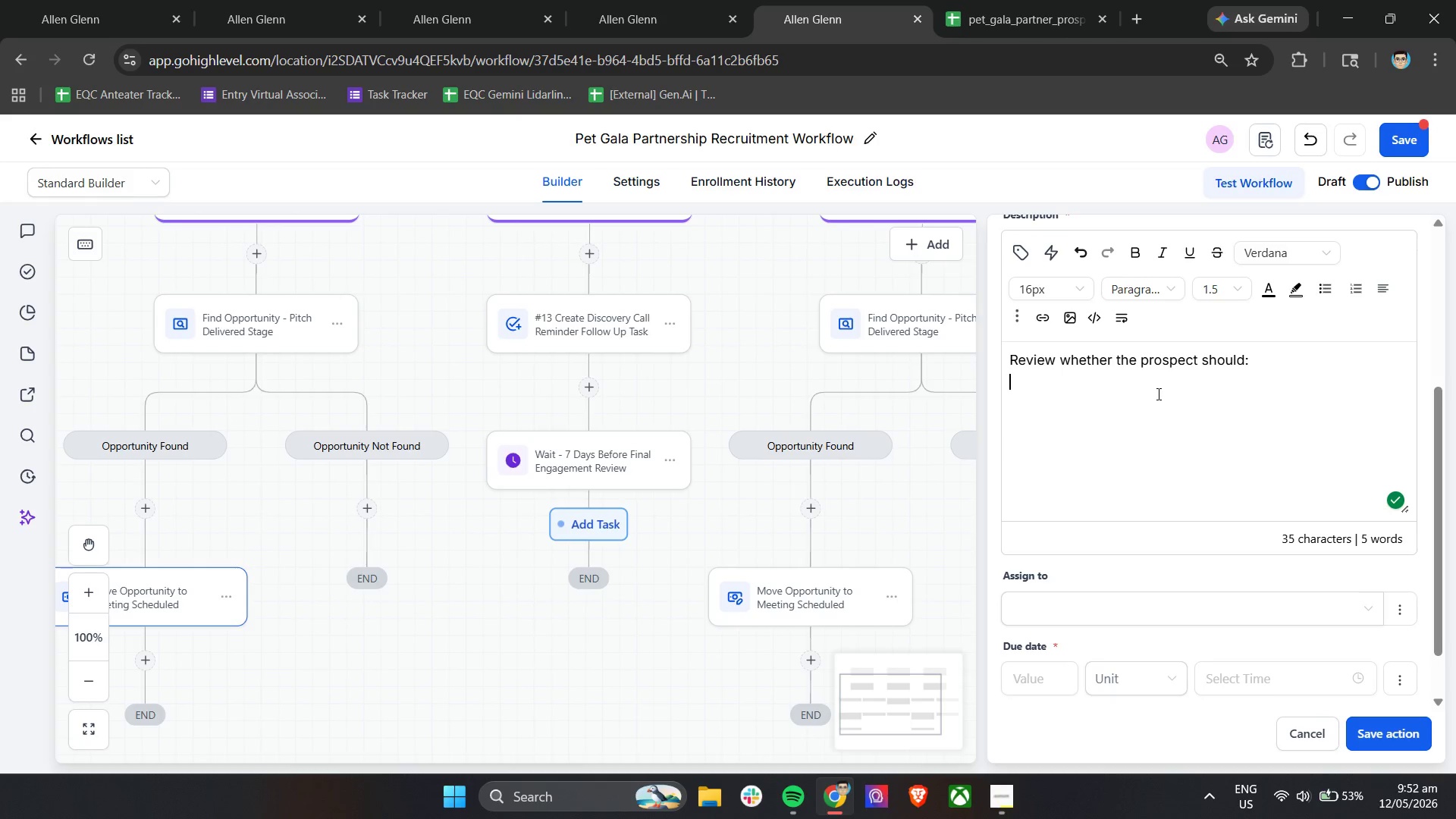 
type(- Rea)
key(Backspace)
type(main active)
 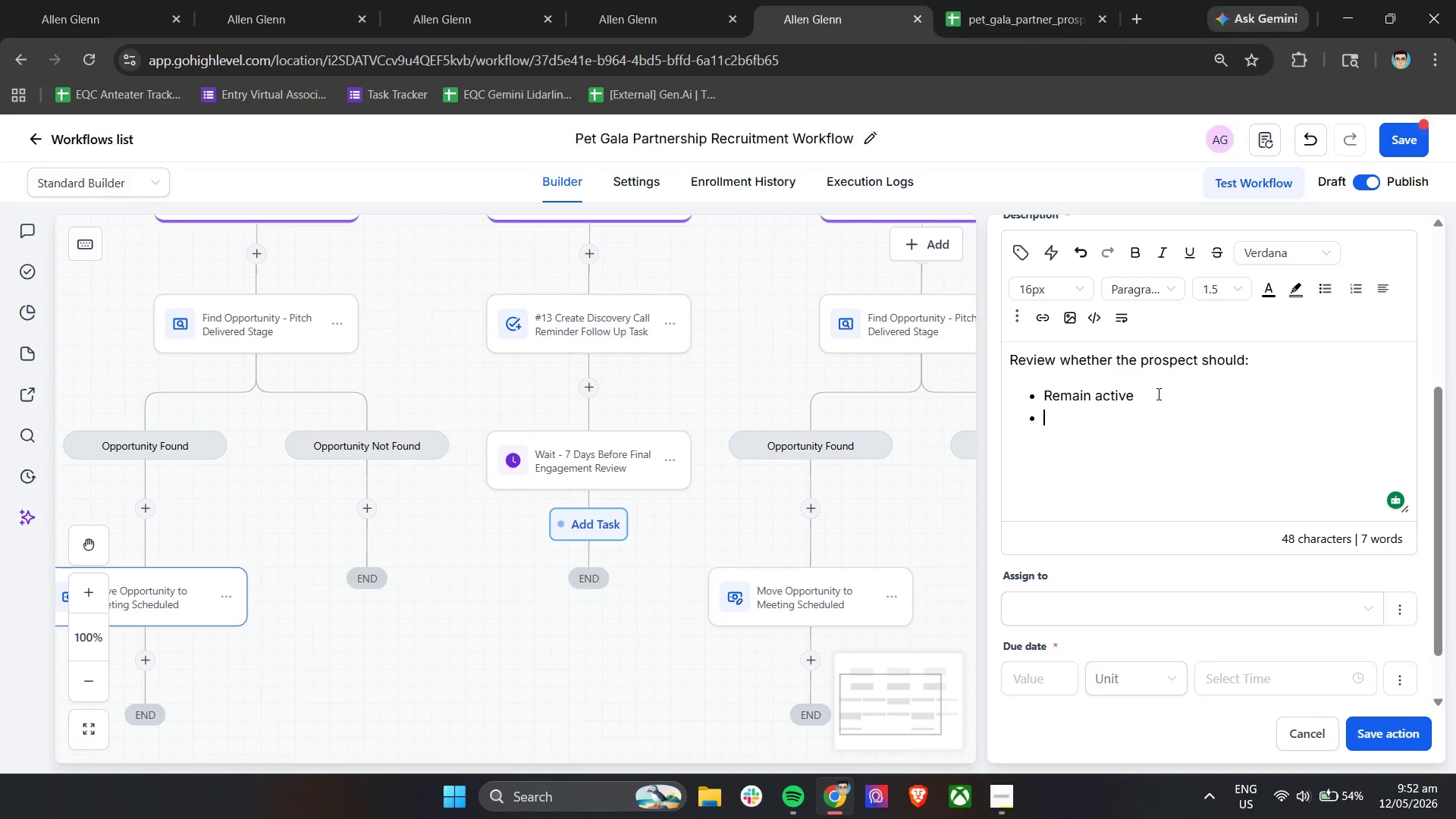 
 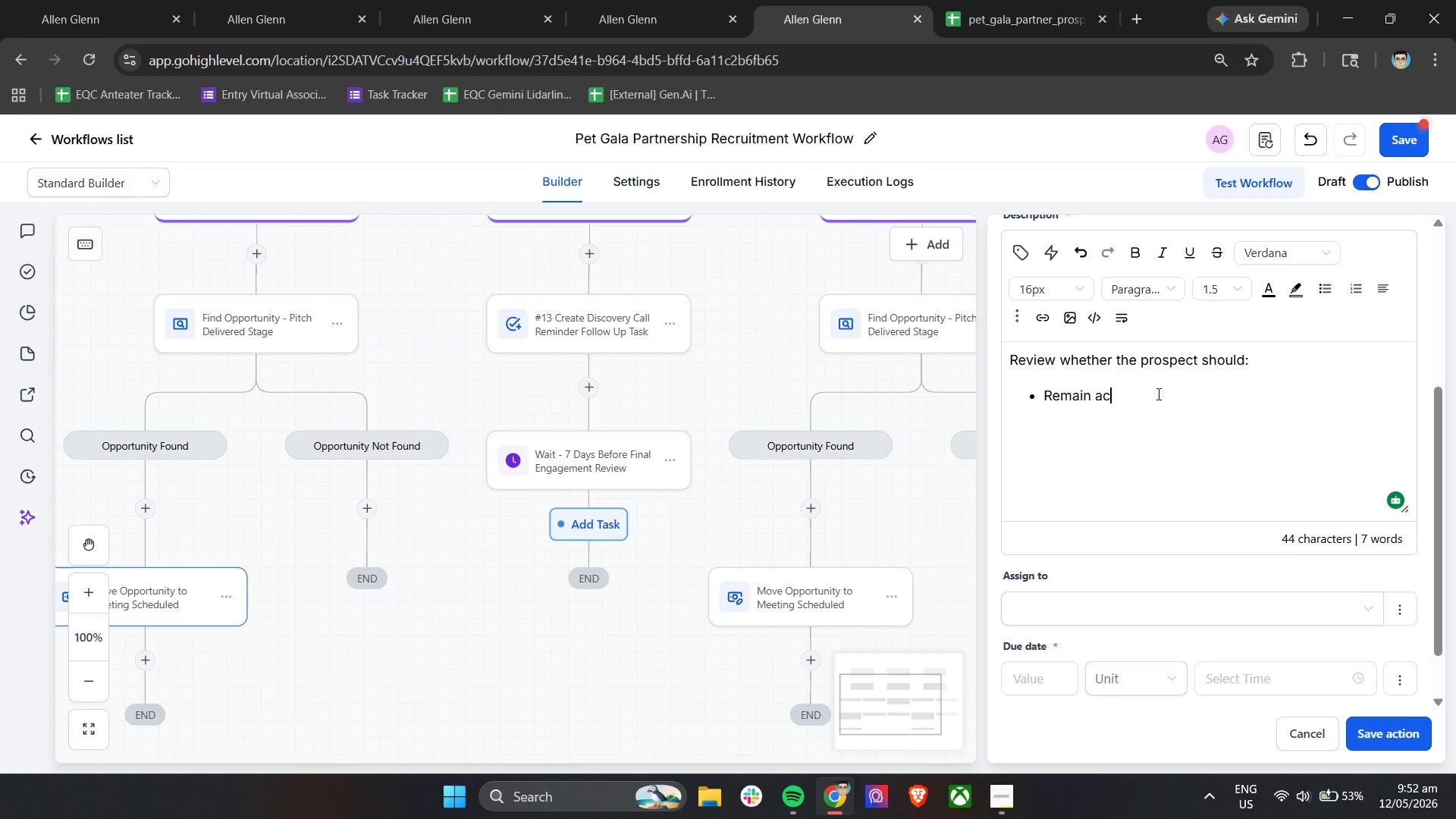 
key(Enter)
 